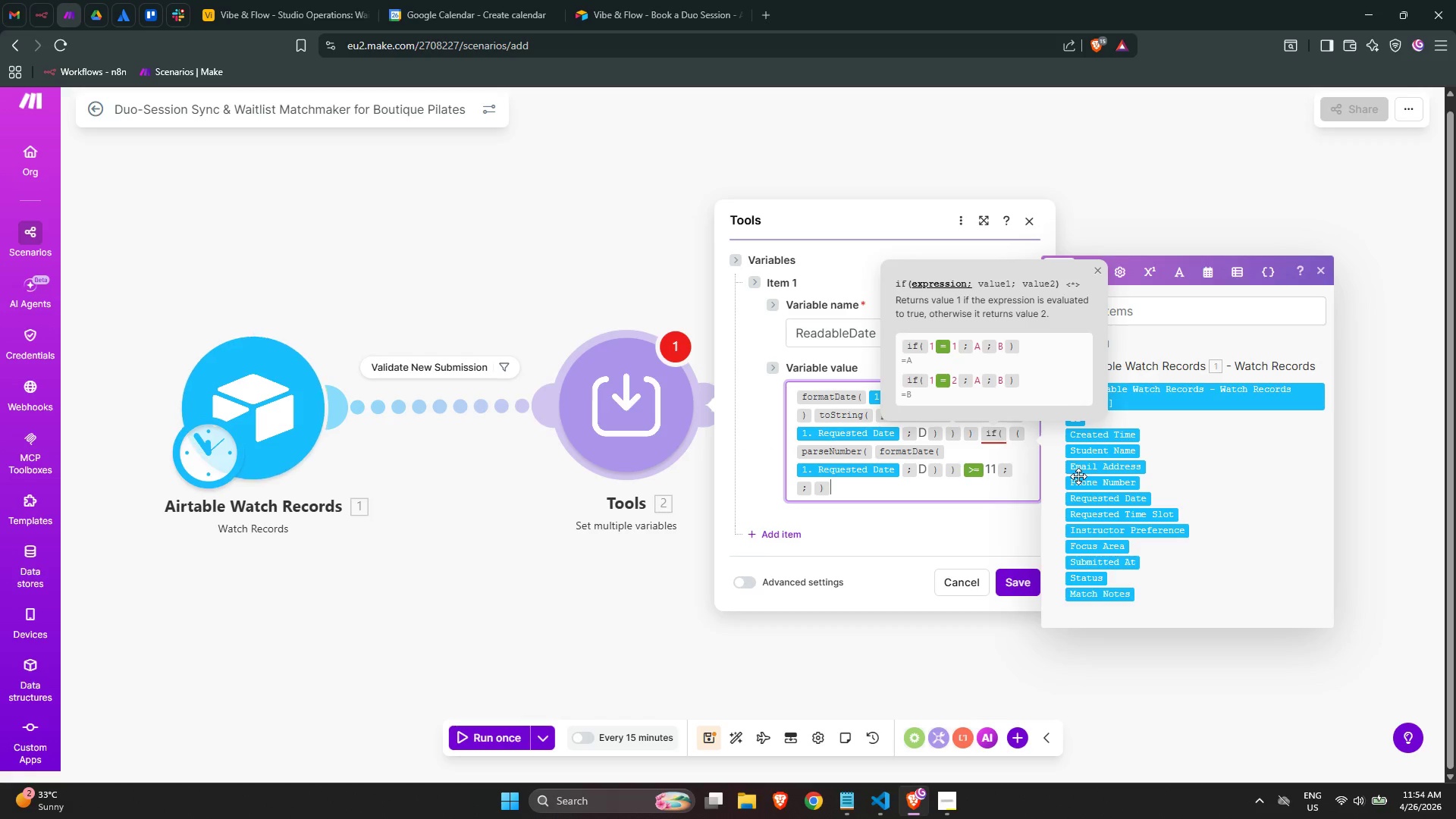 
key(ArrowLeft)
 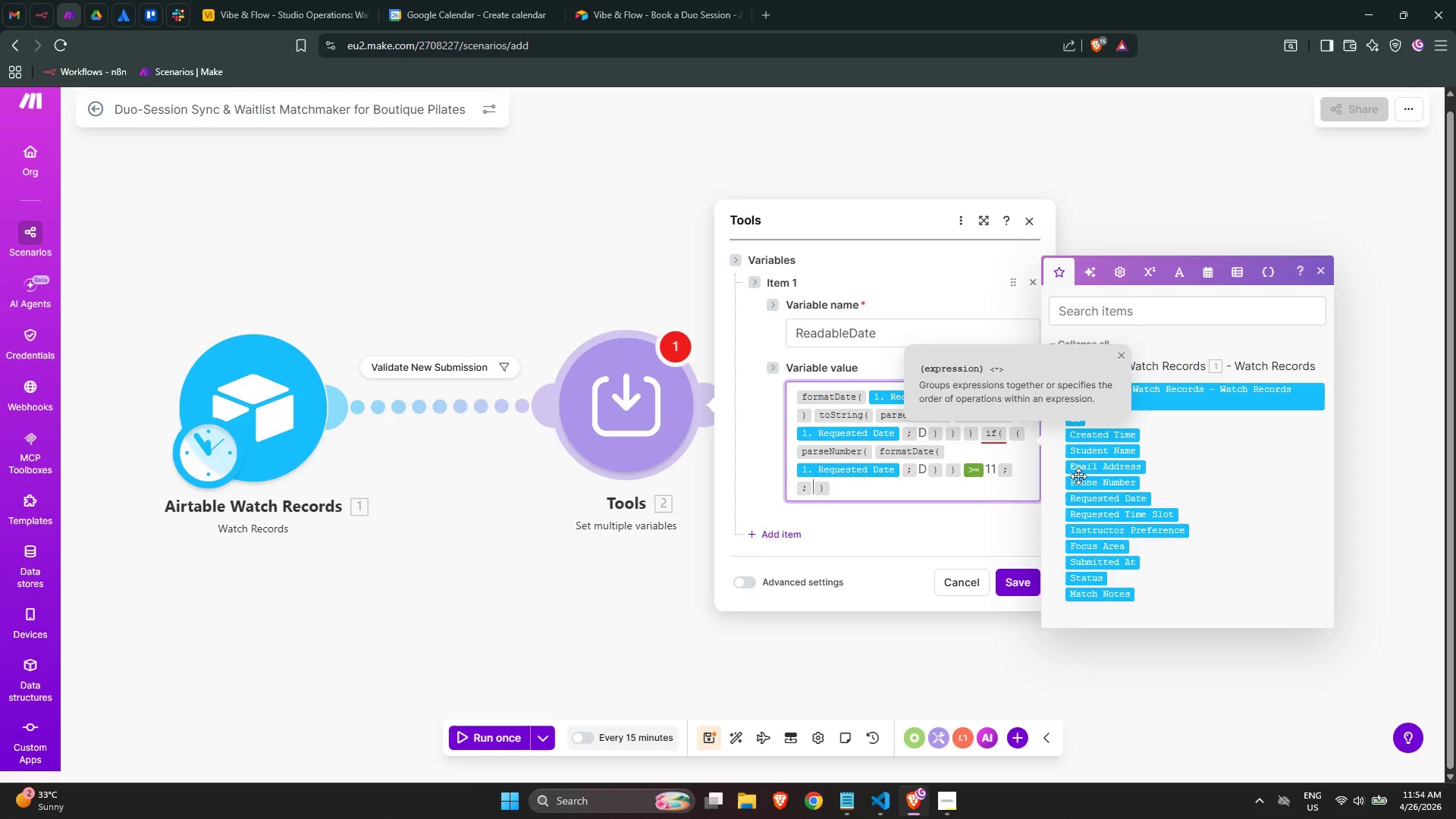 
key(ArrowLeft)
 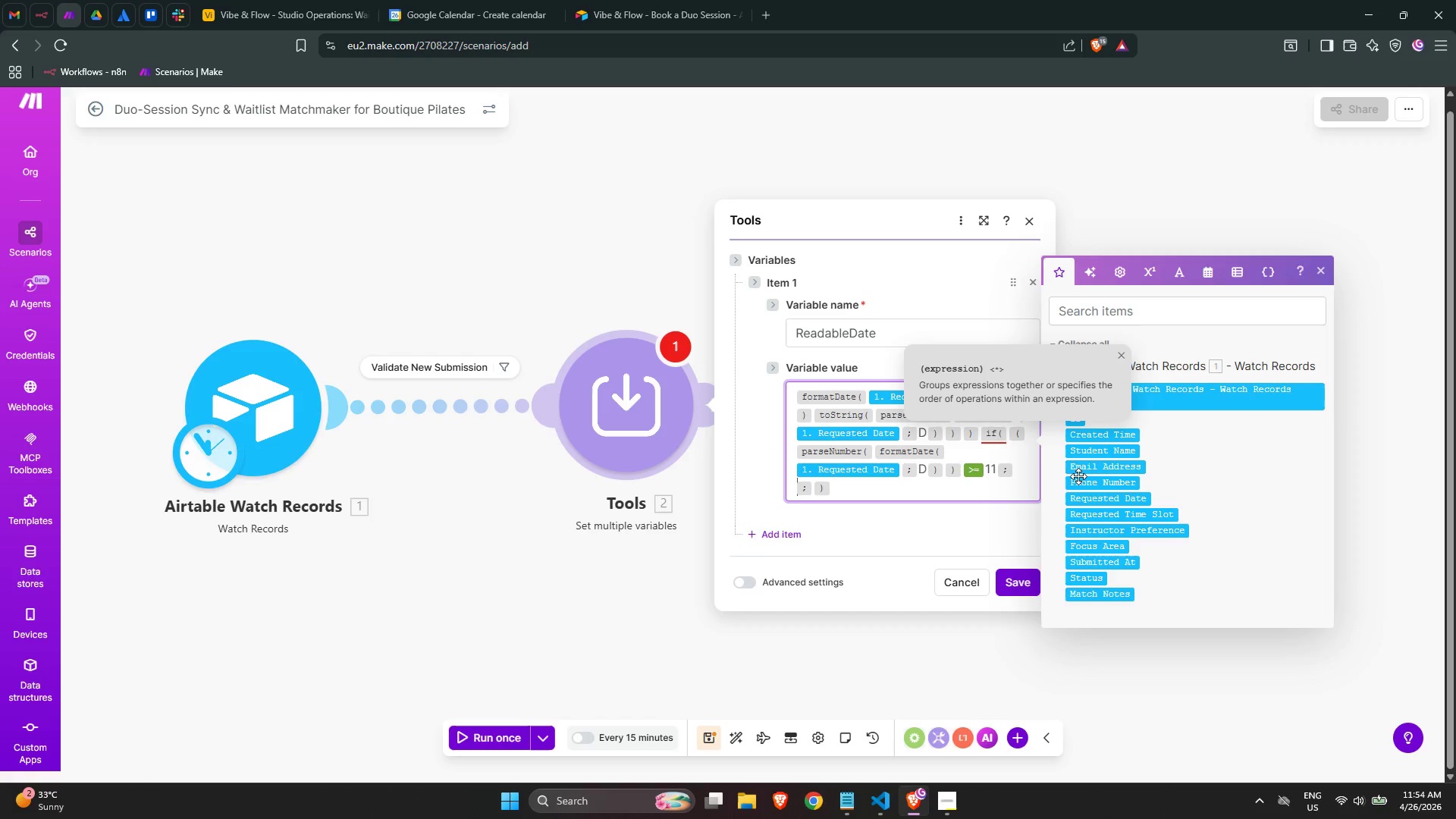 
key(ArrowLeft)
 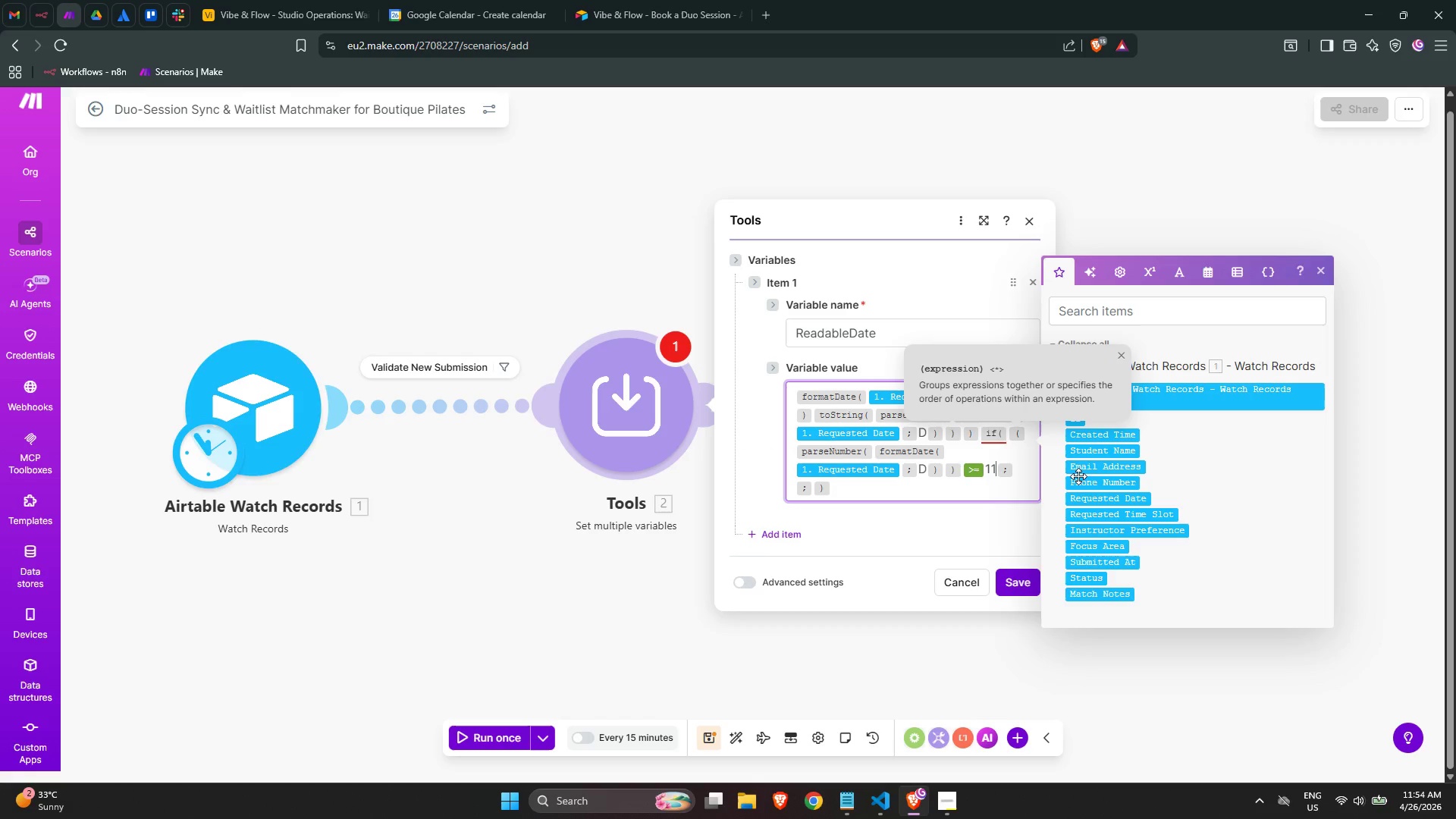 
key(ArrowLeft)
 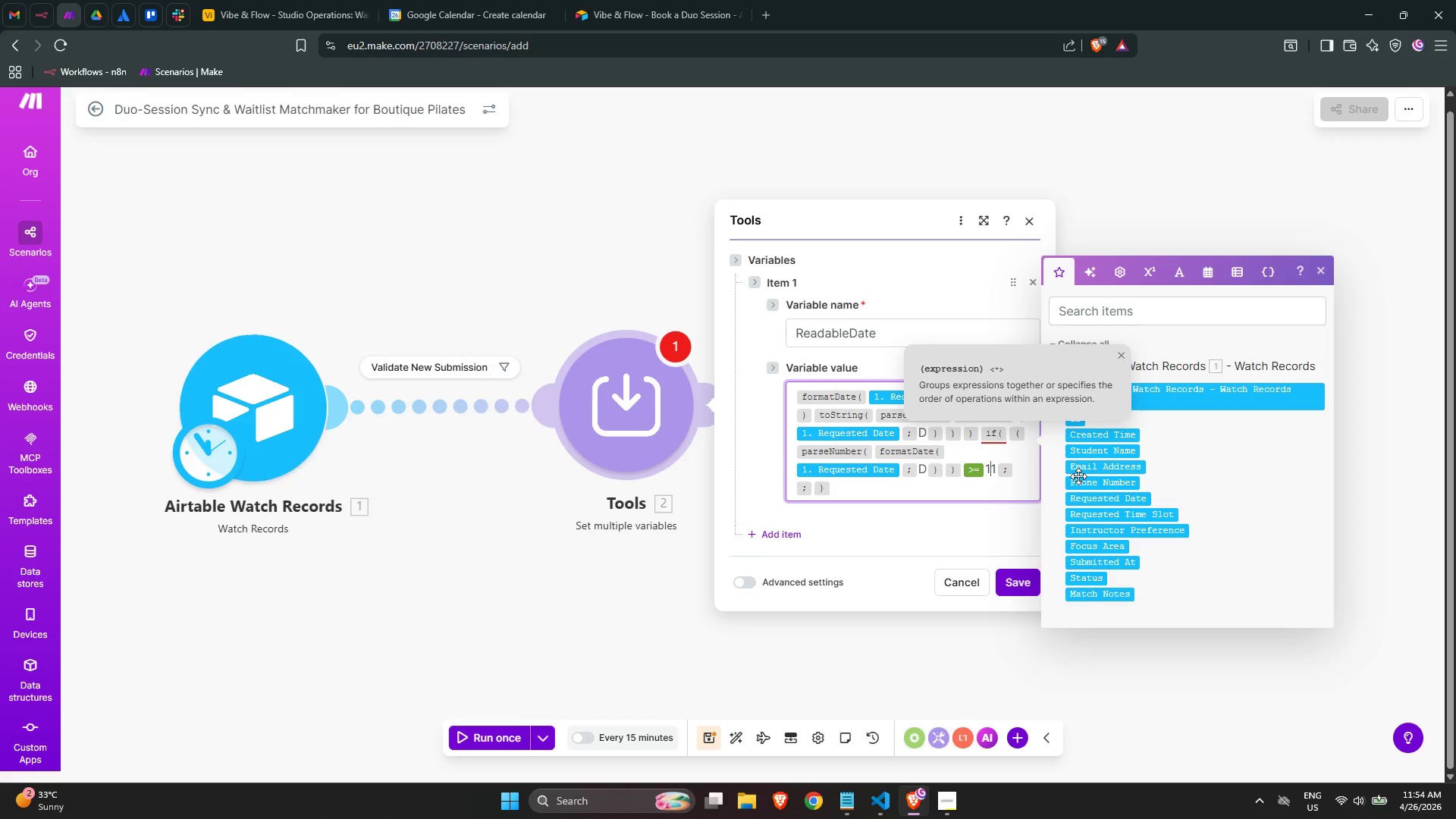 
key(ArrowRight)
 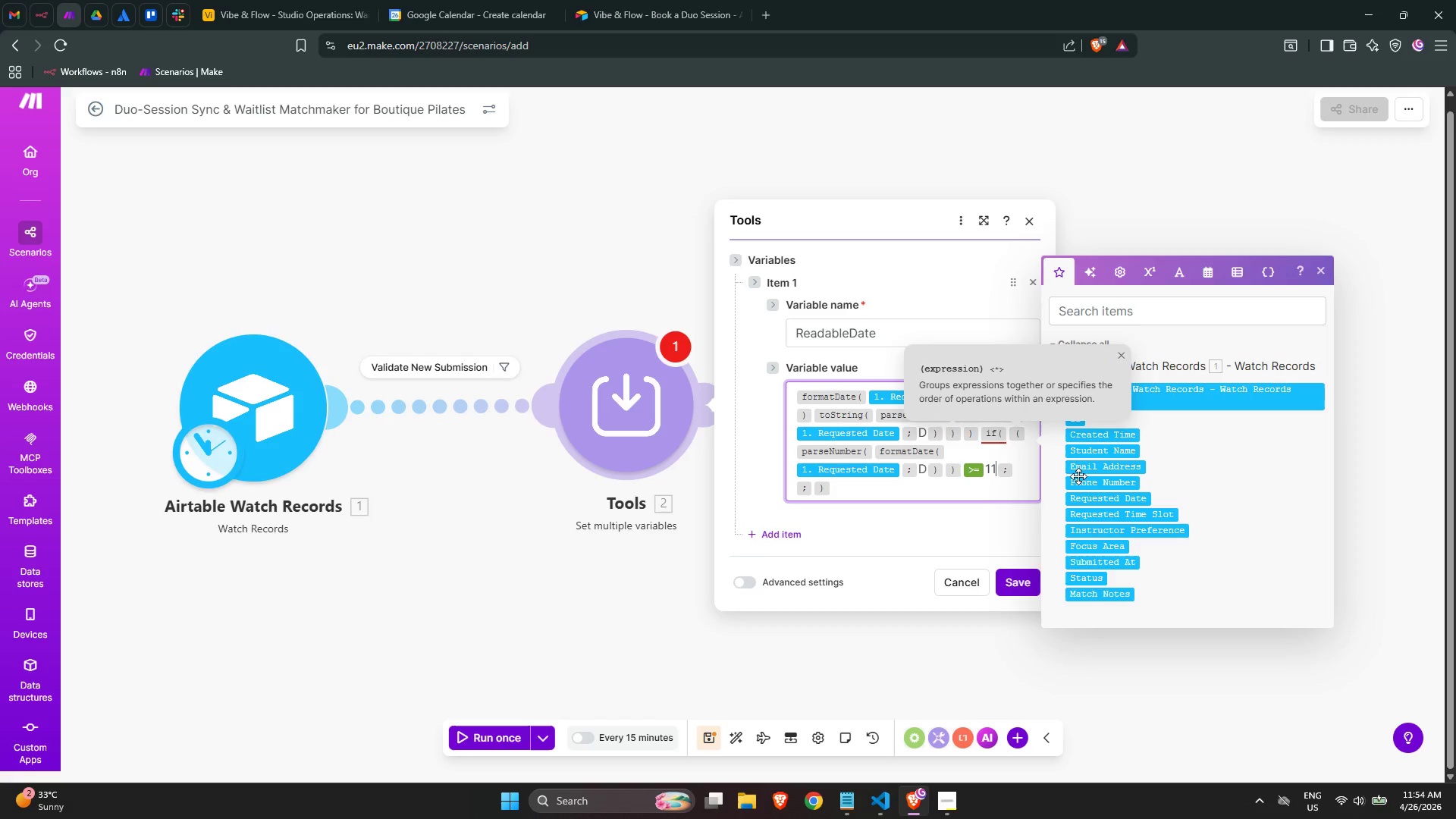 
key(Slash)
 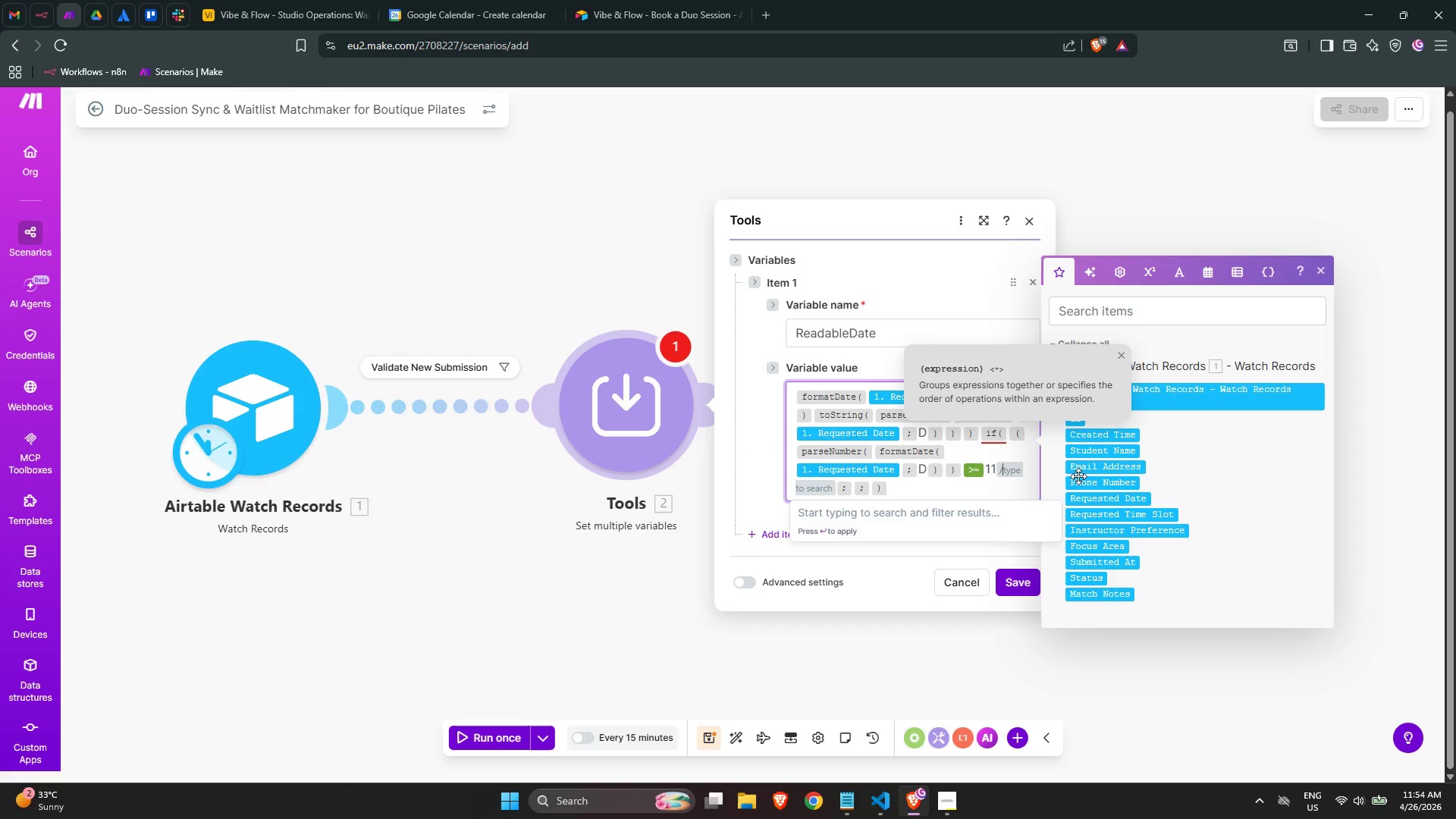 
key(Shift+ShiftLeft)
 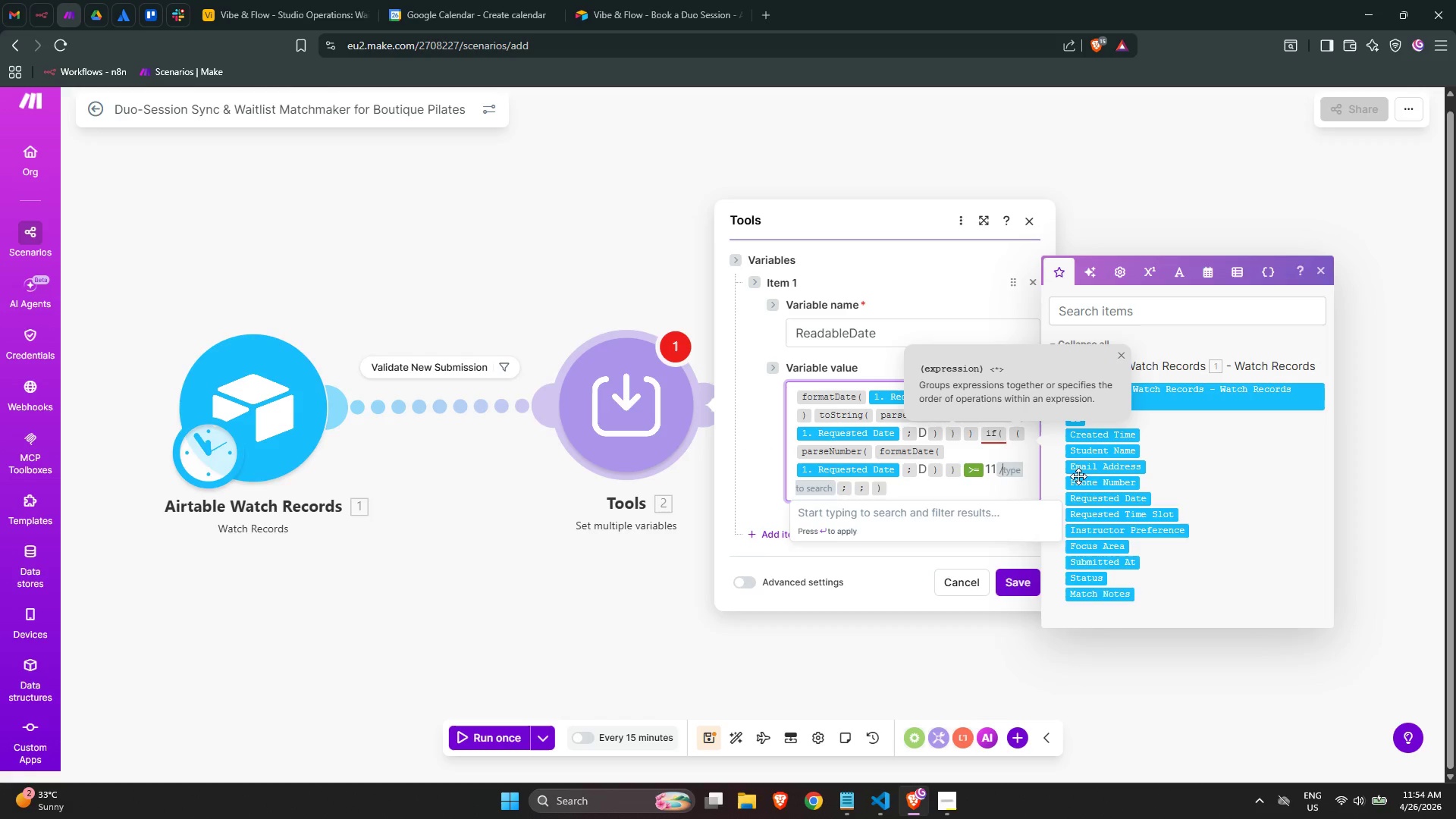 
key(Shift+0)
 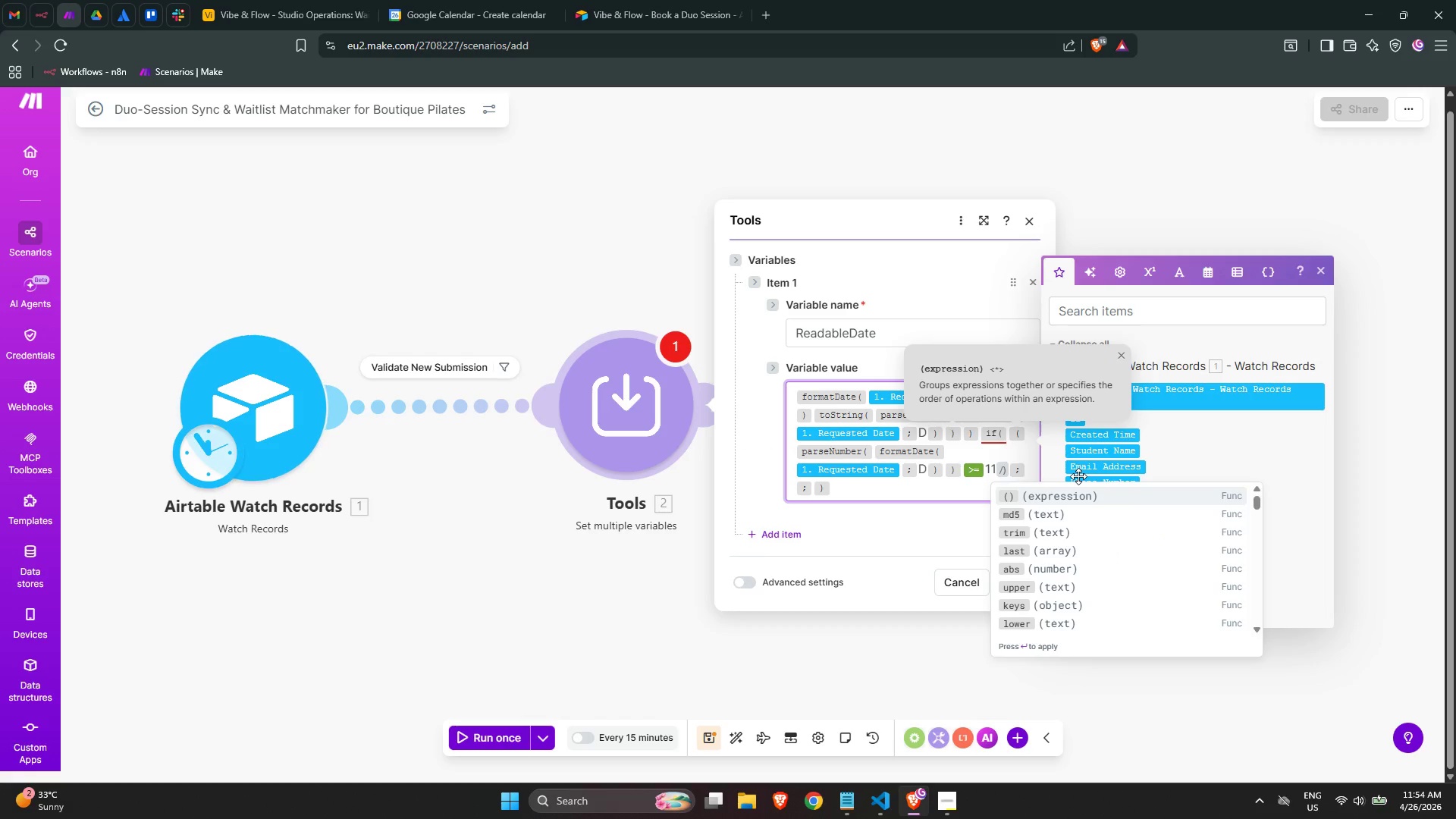 
key(Enter)
 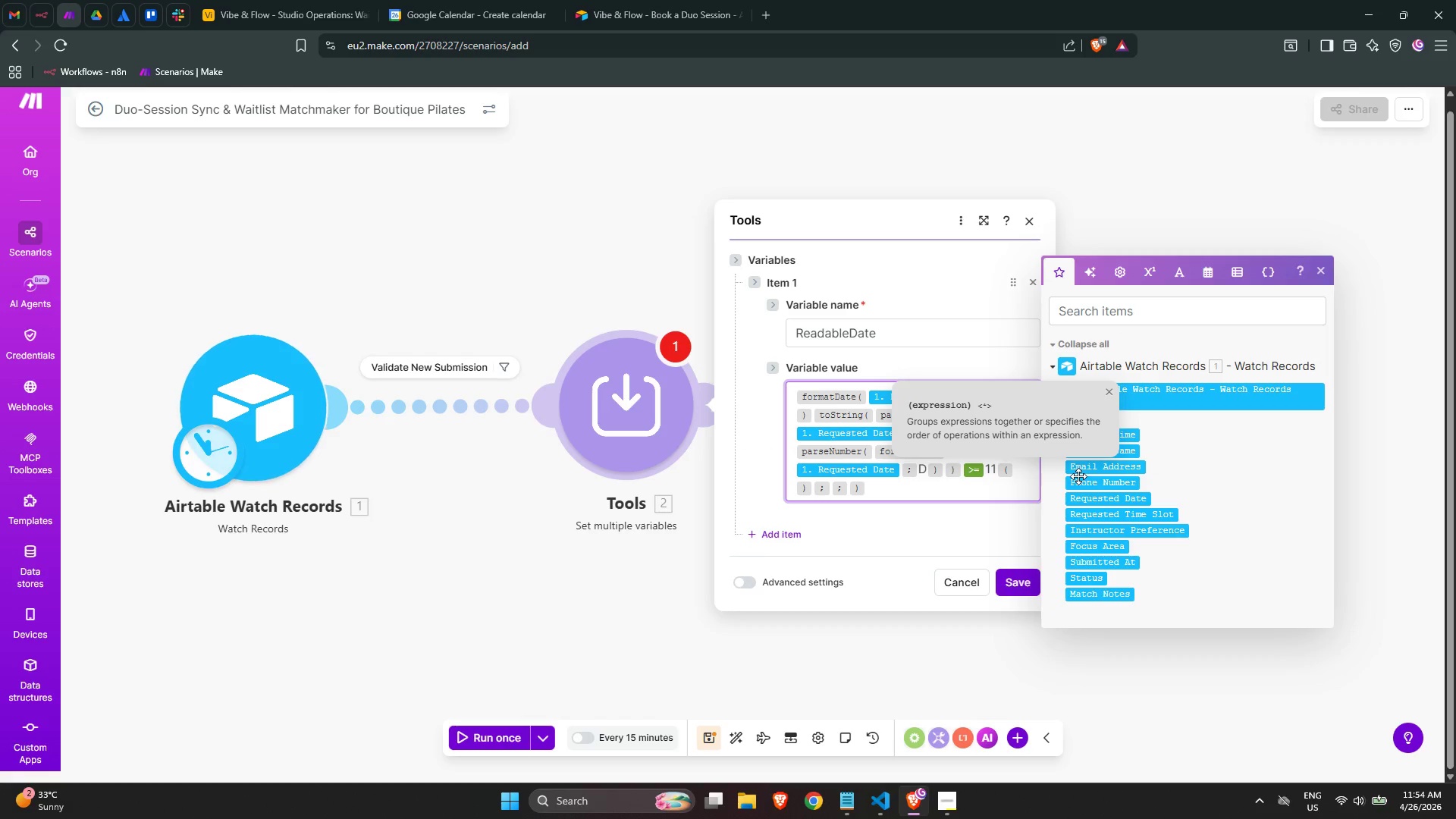 
key(ArrowLeft)
 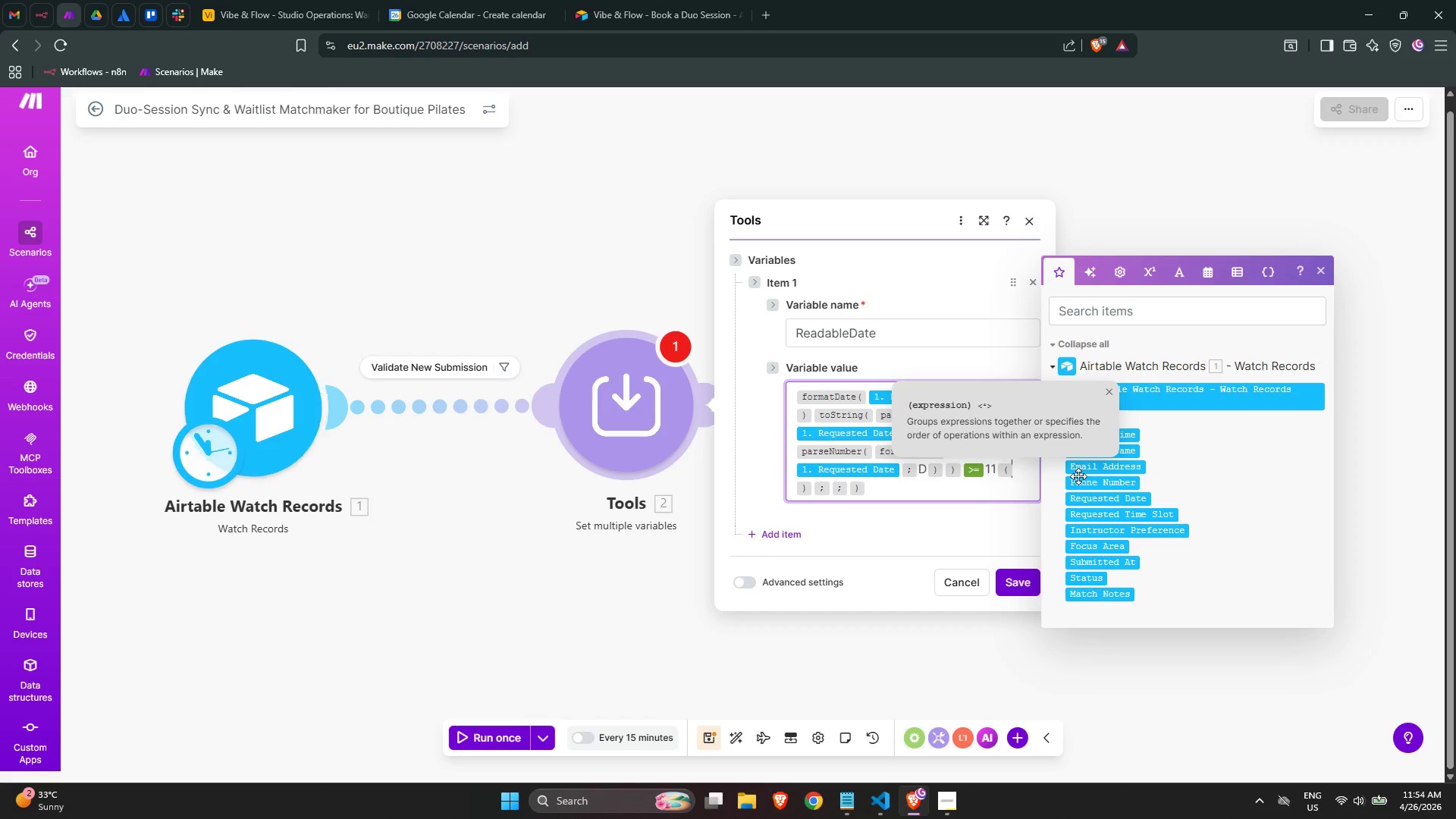 
key(Backspace)
 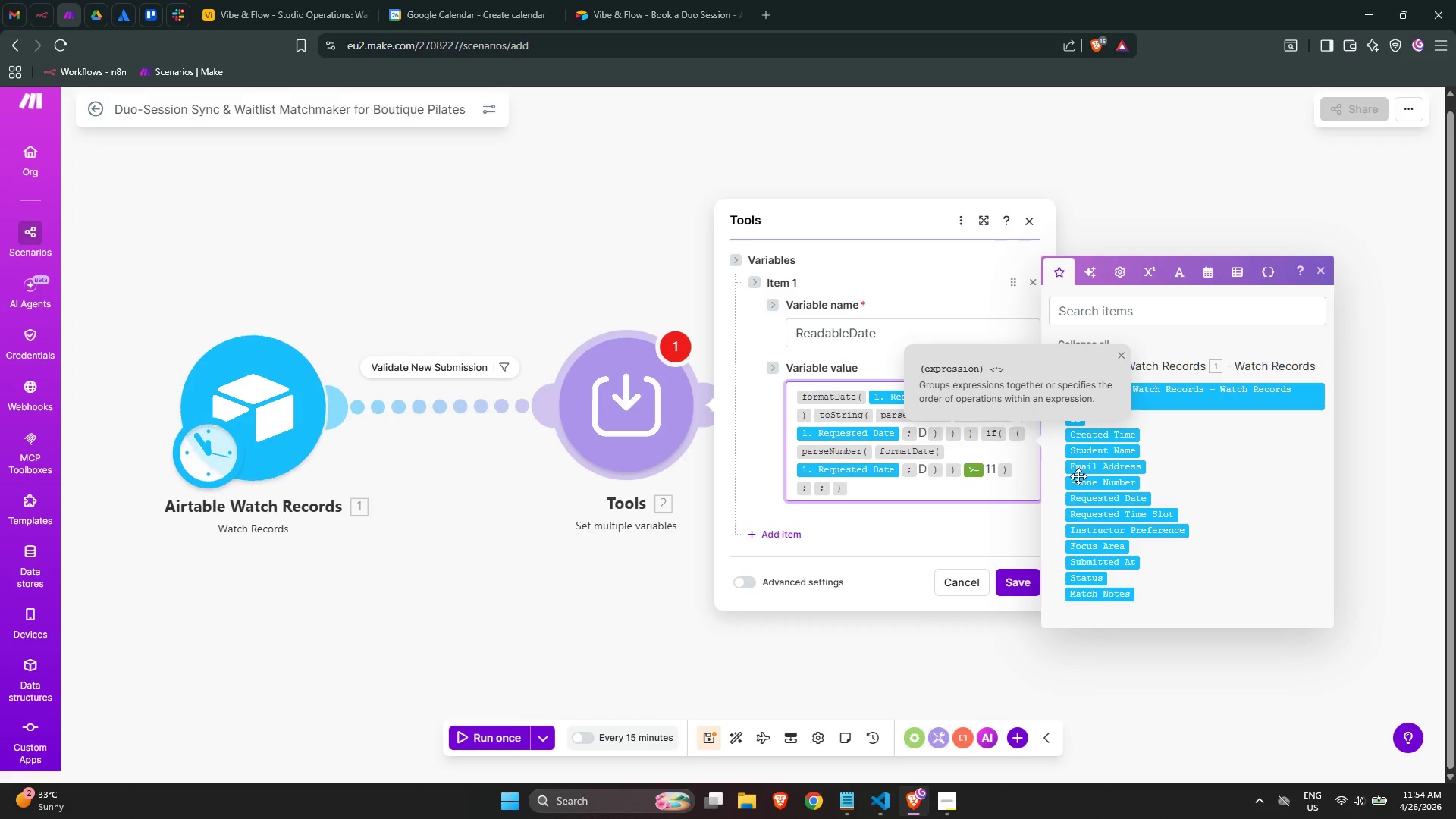 
wait(5.47)
 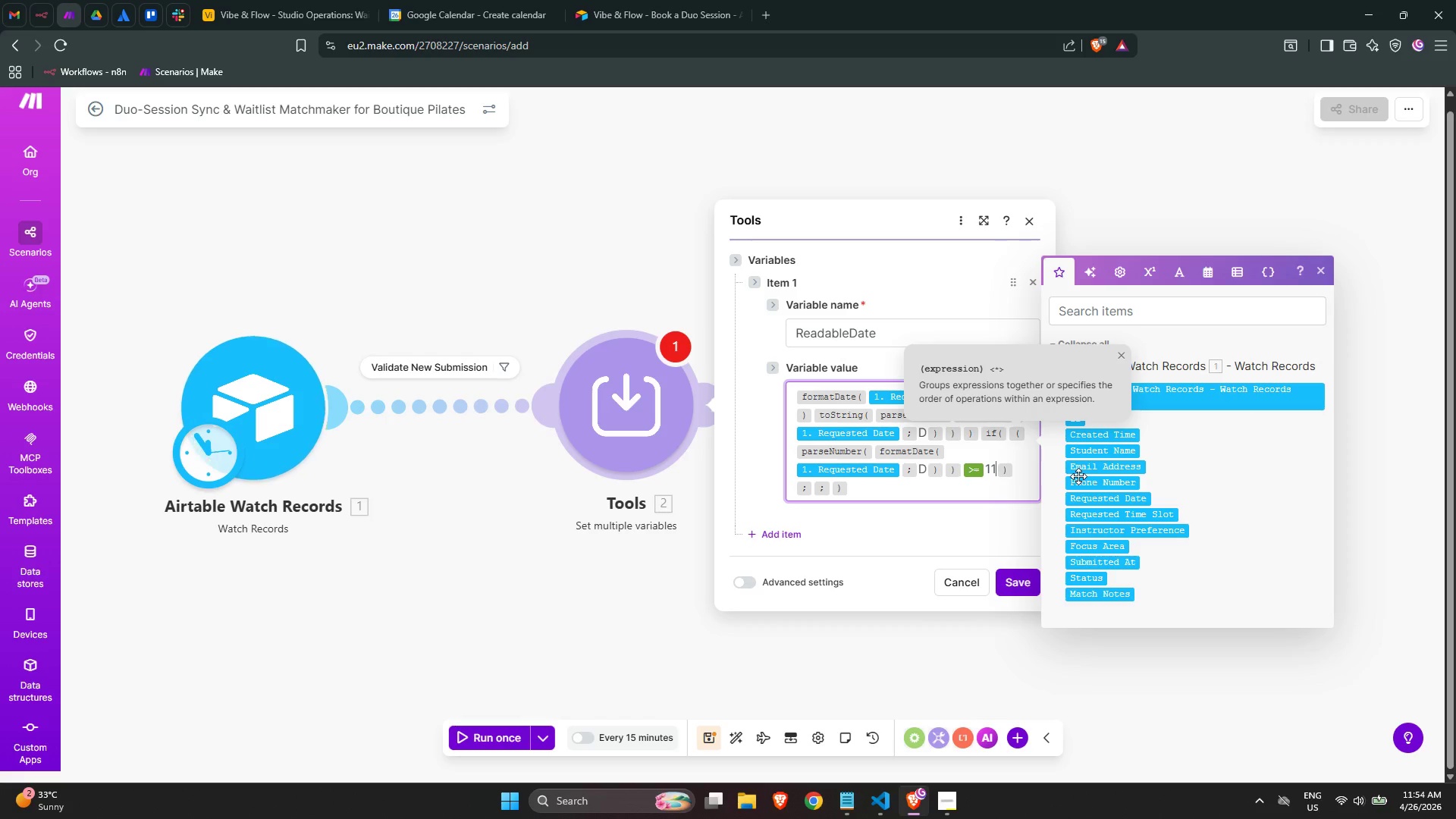 
key(ArrowRight)
 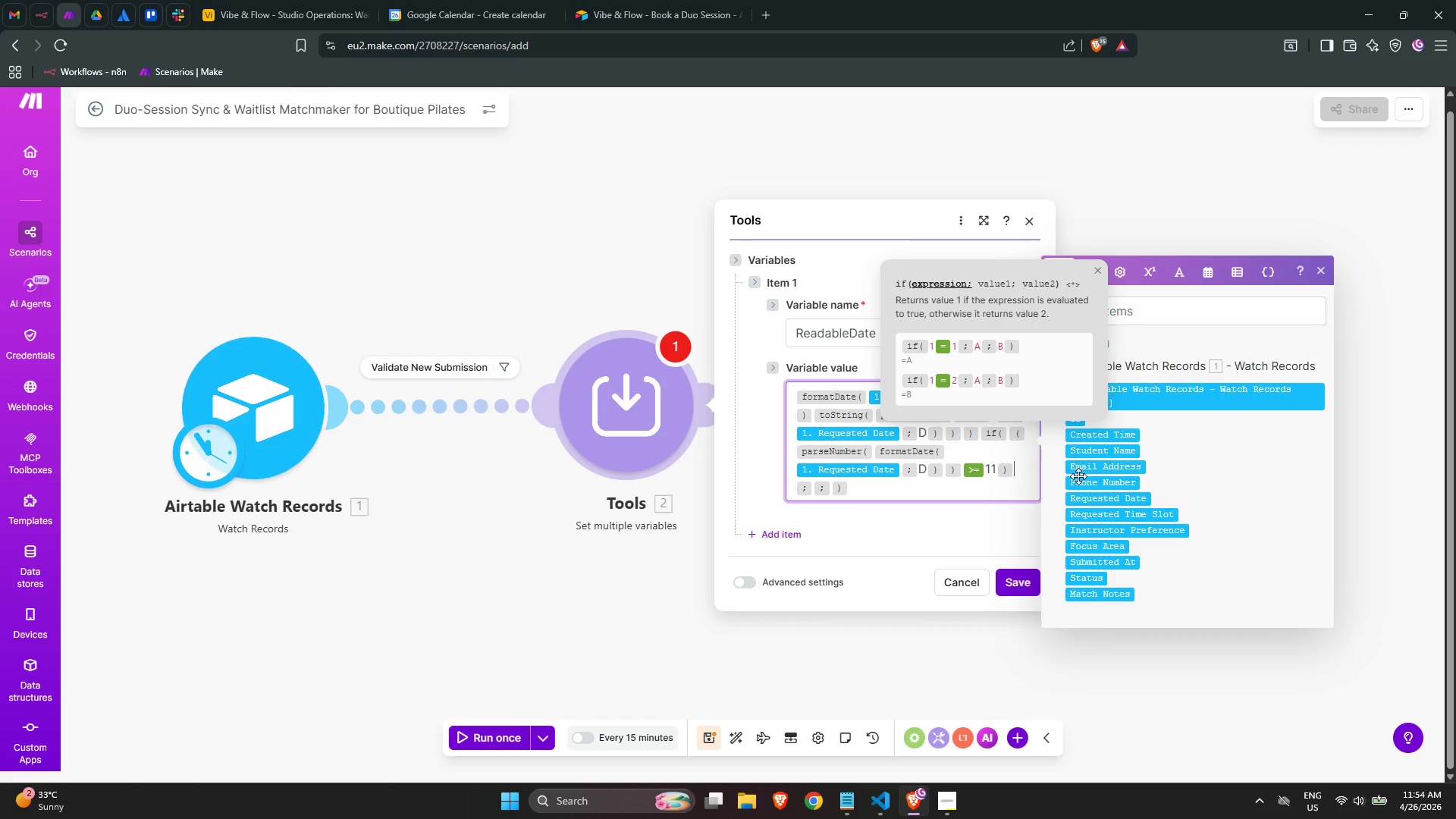 
type(.)
key(Backspace)
type(/and)
 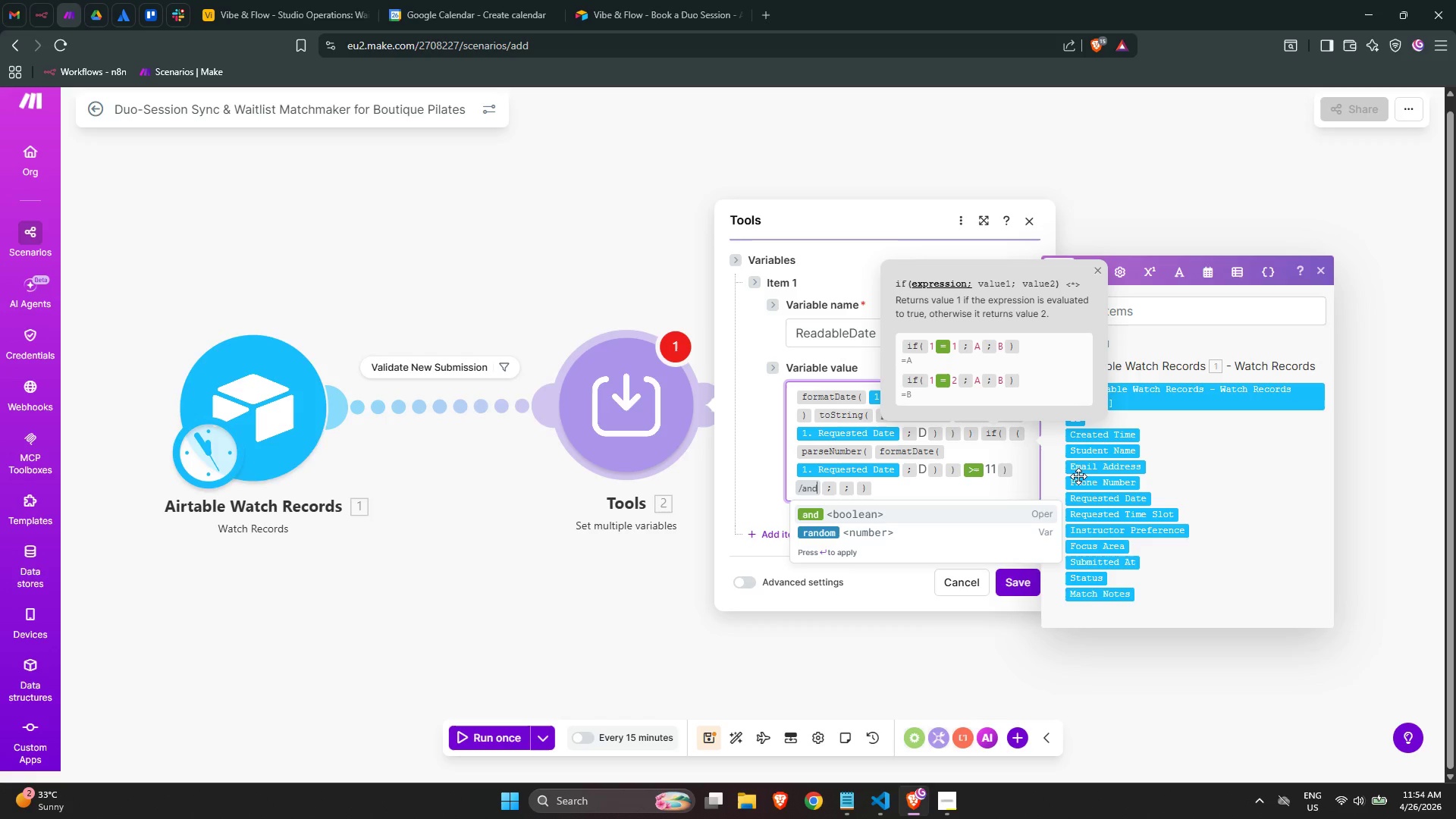 
key(Enter)
 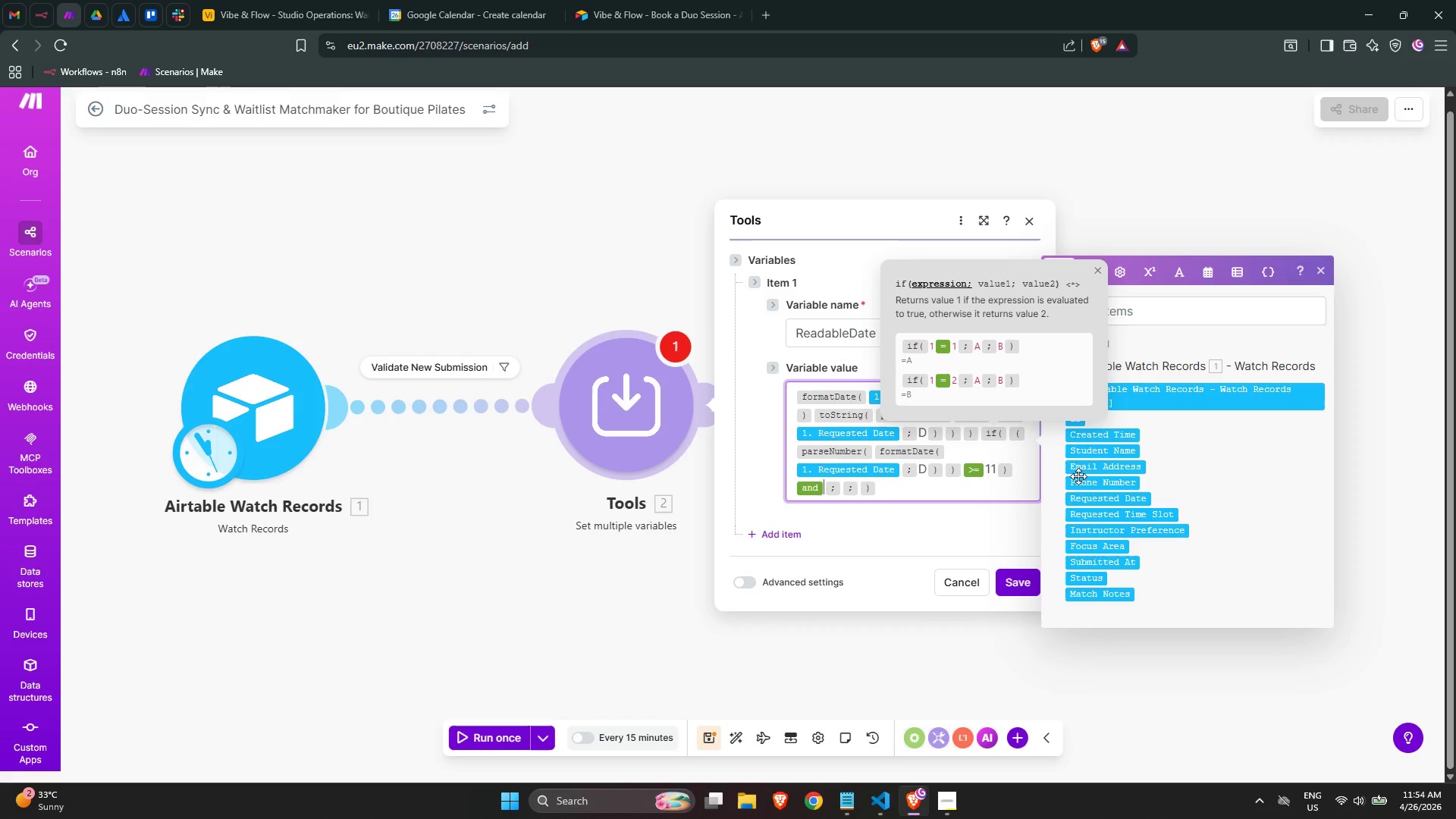 
key(Shift+Slash)
 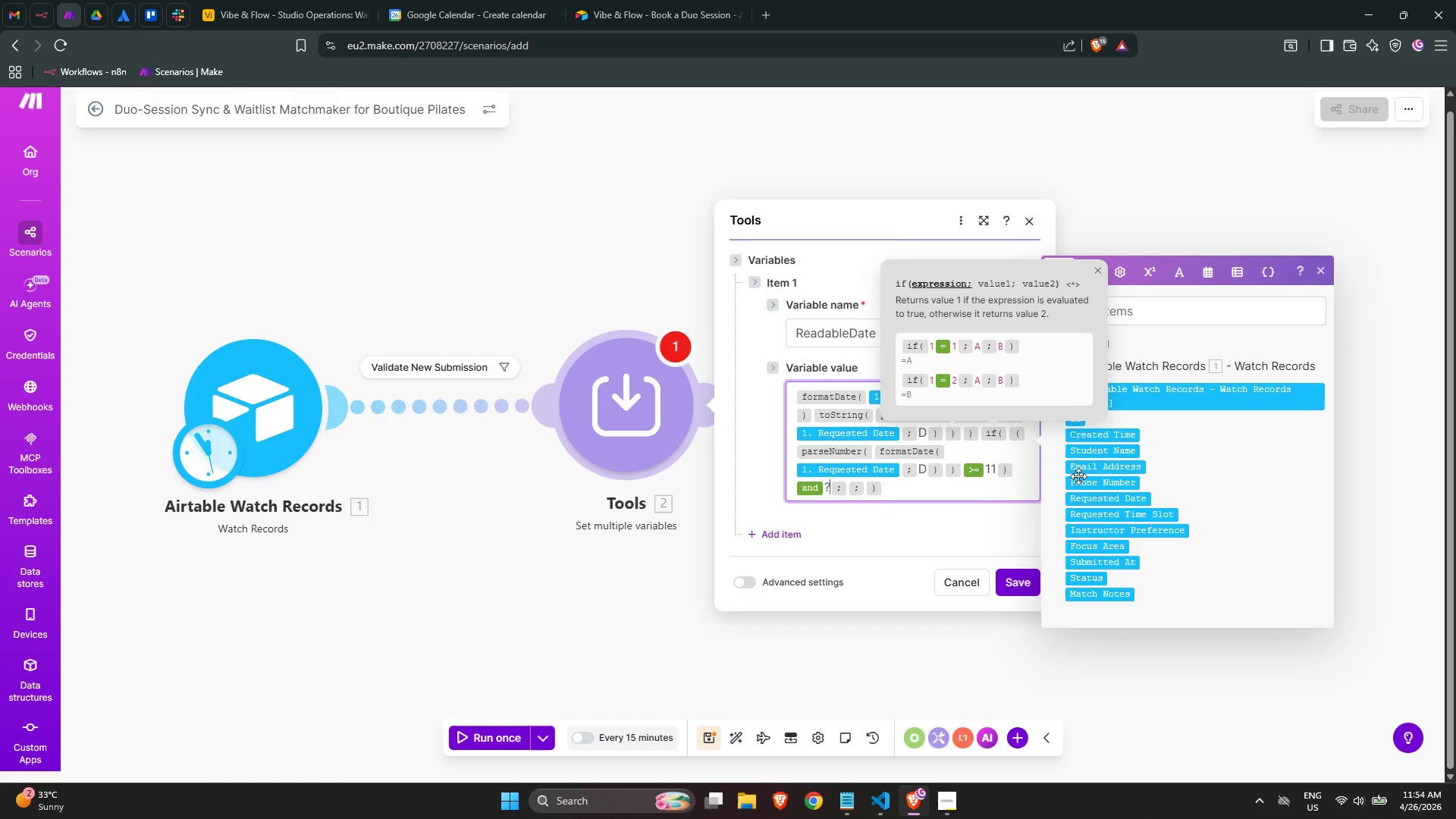 
key(Backspace)
 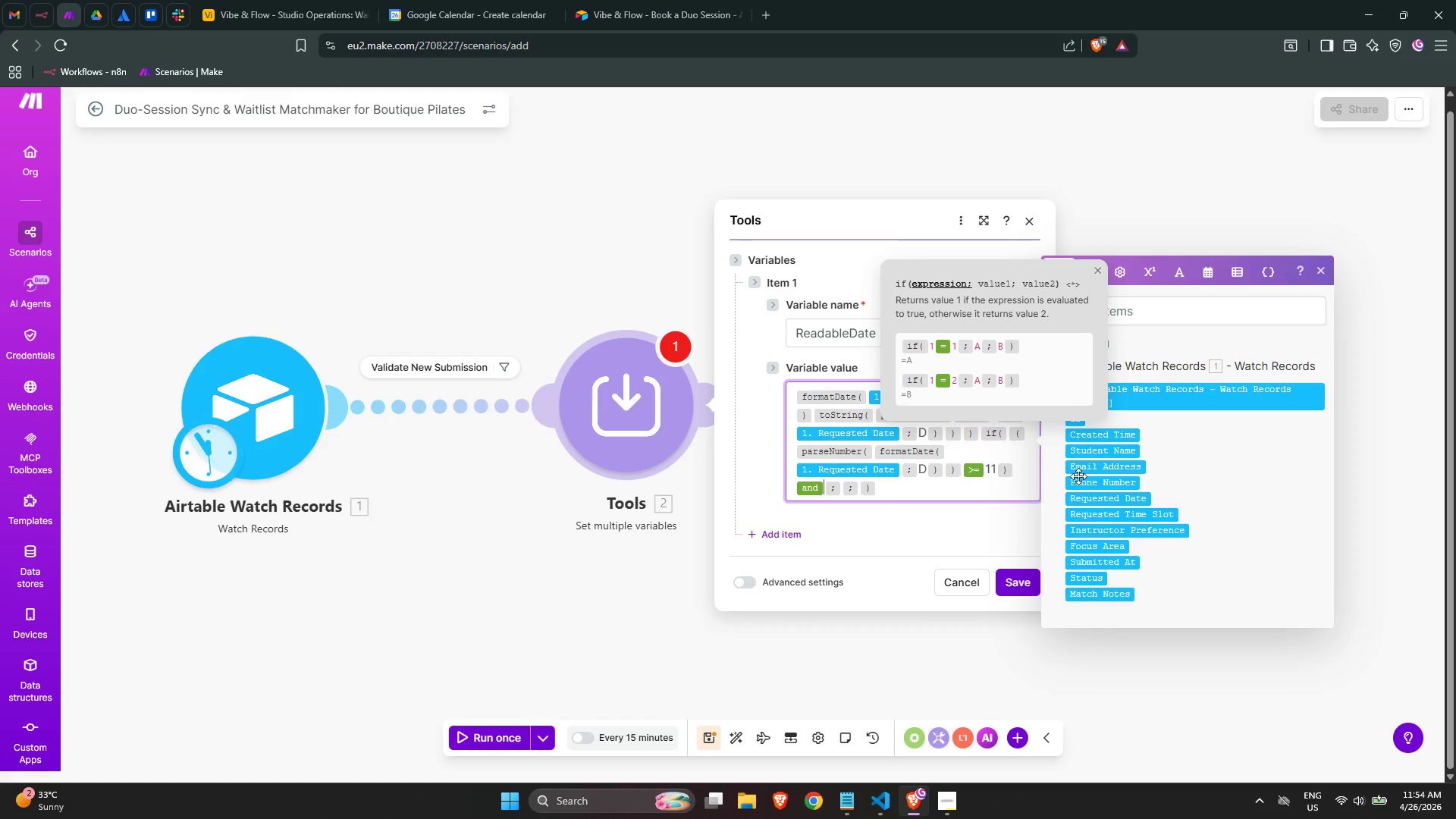 
key(Slash)
 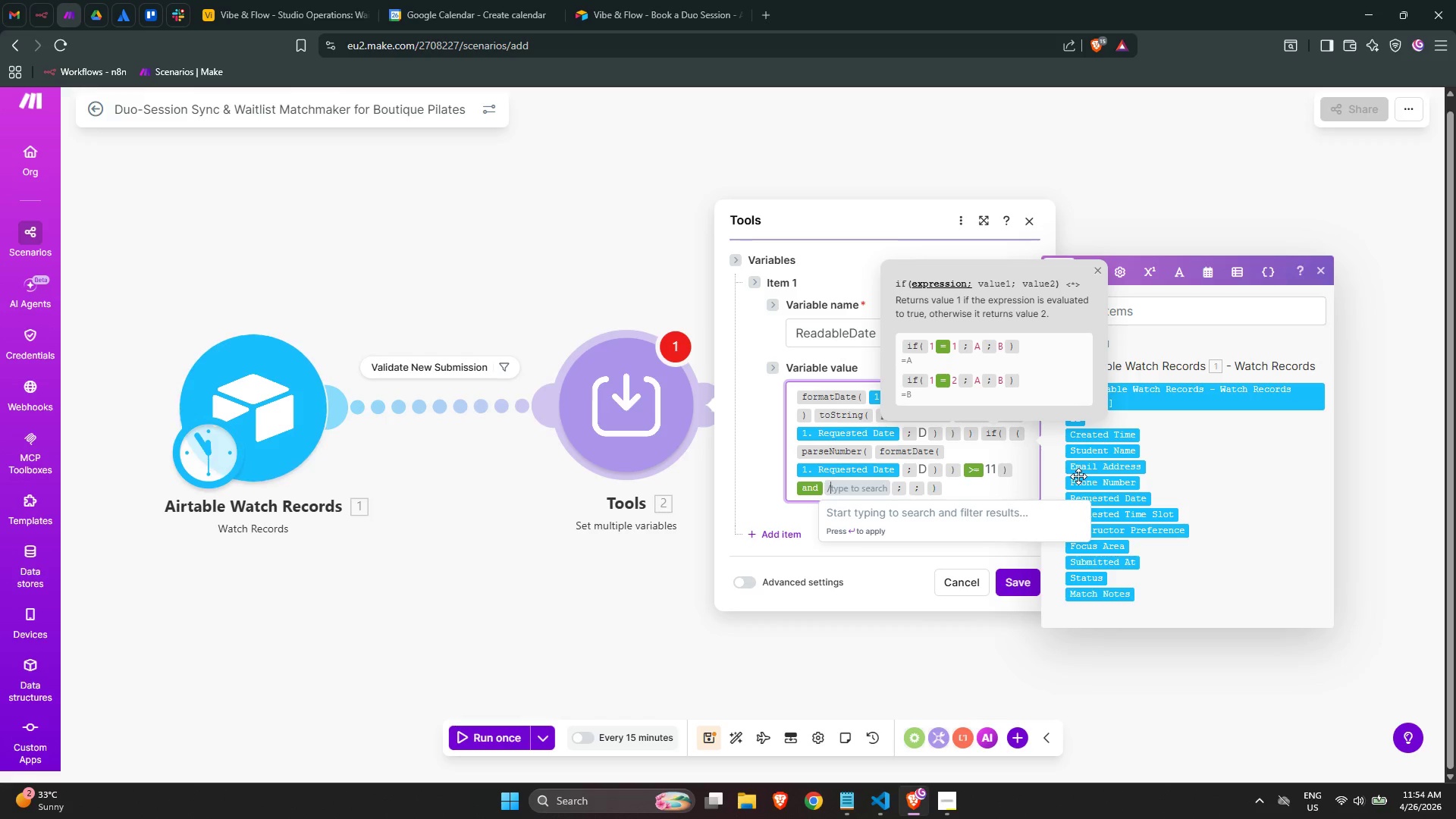 
key(9)
 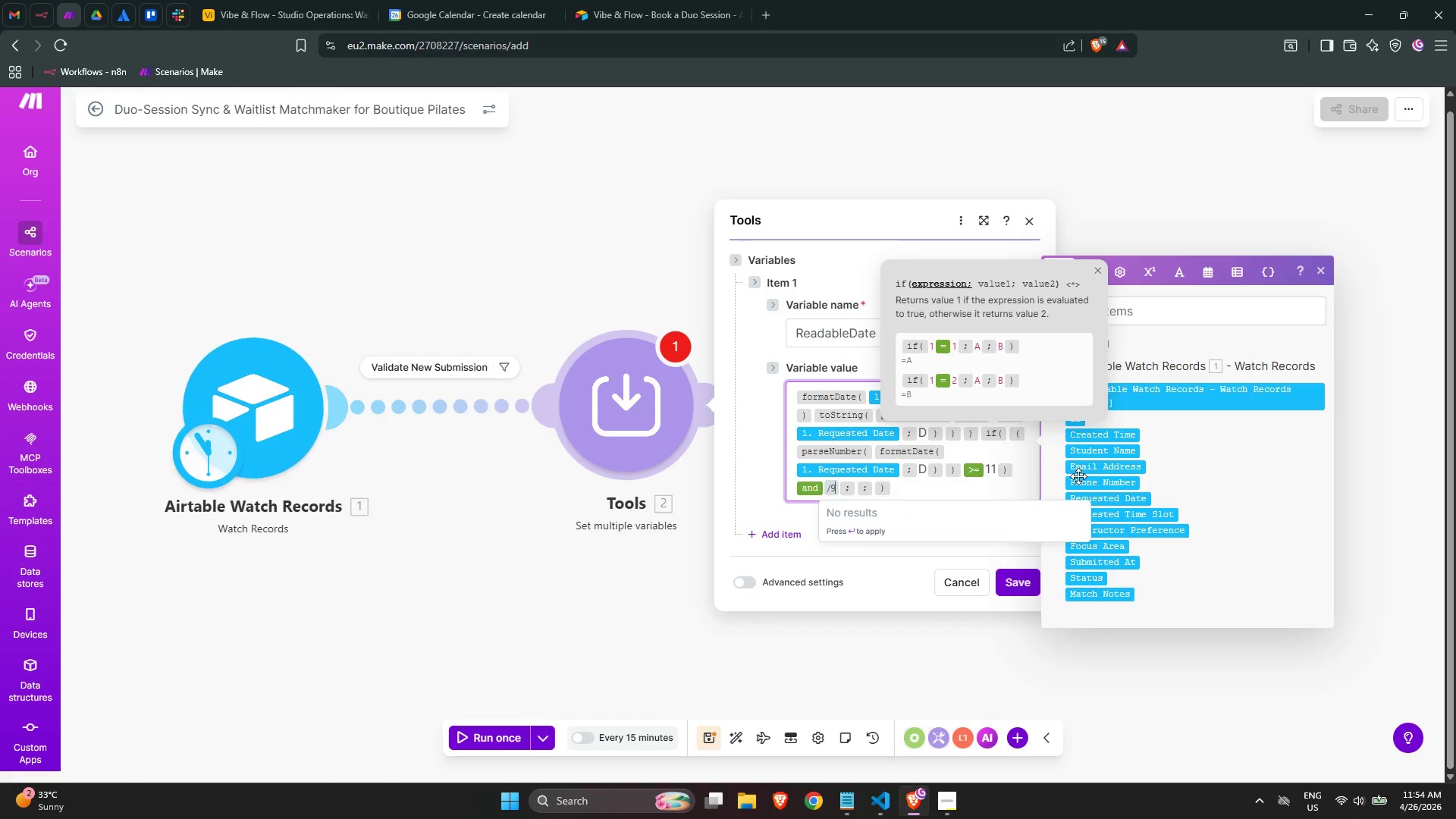 
key(Backspace)
 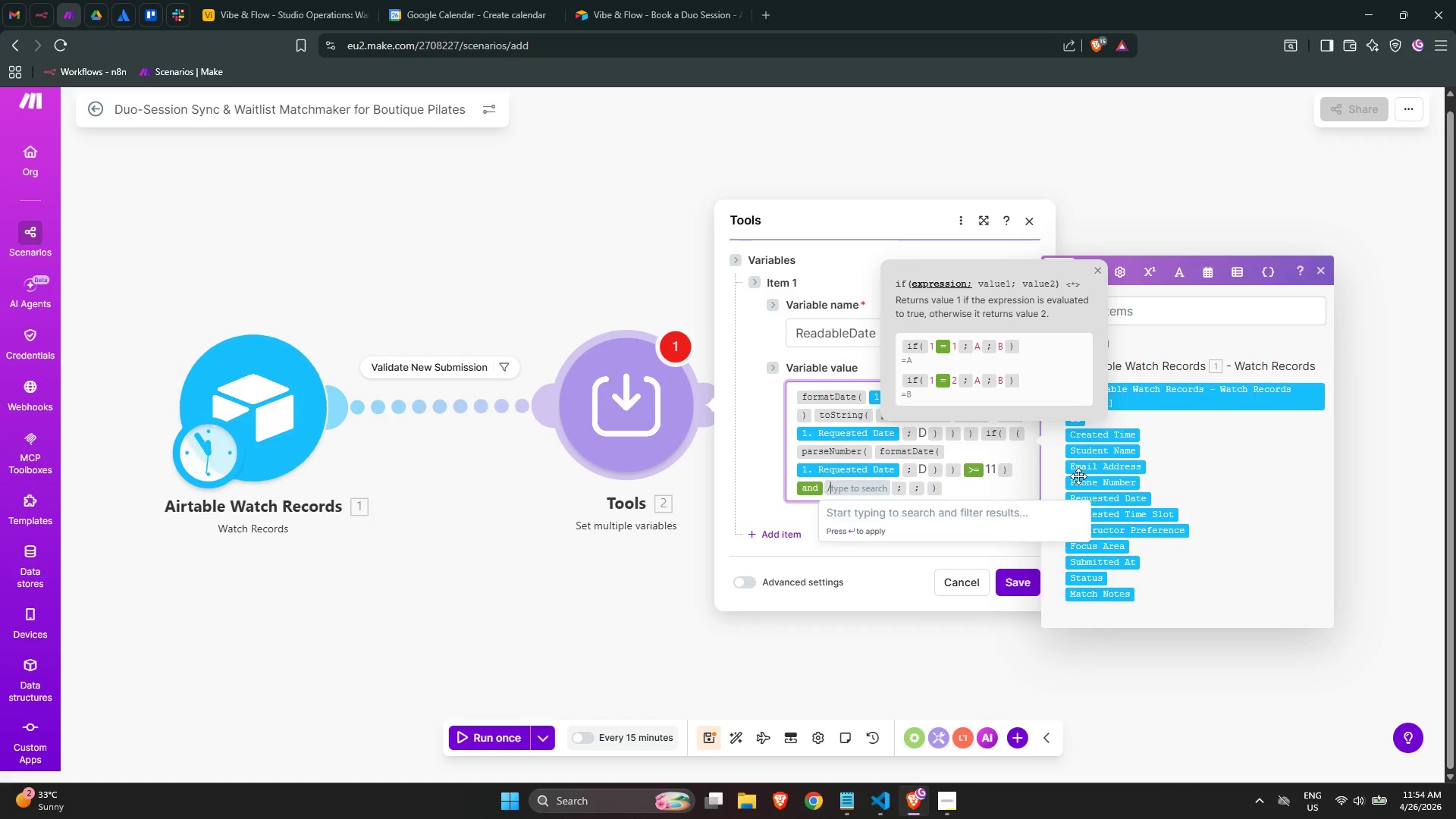 
key(Shift+9)
 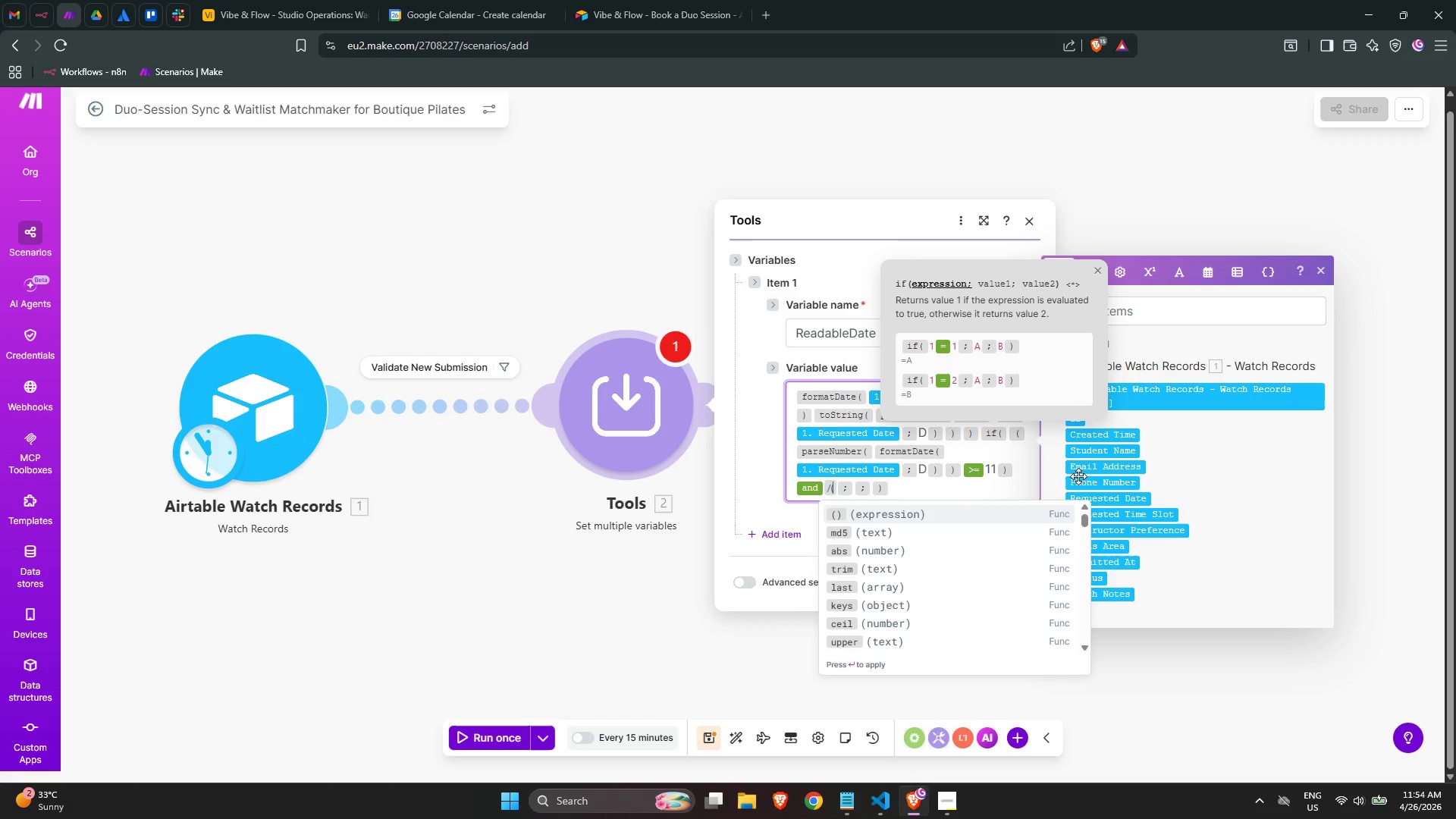 
key(Enter)
 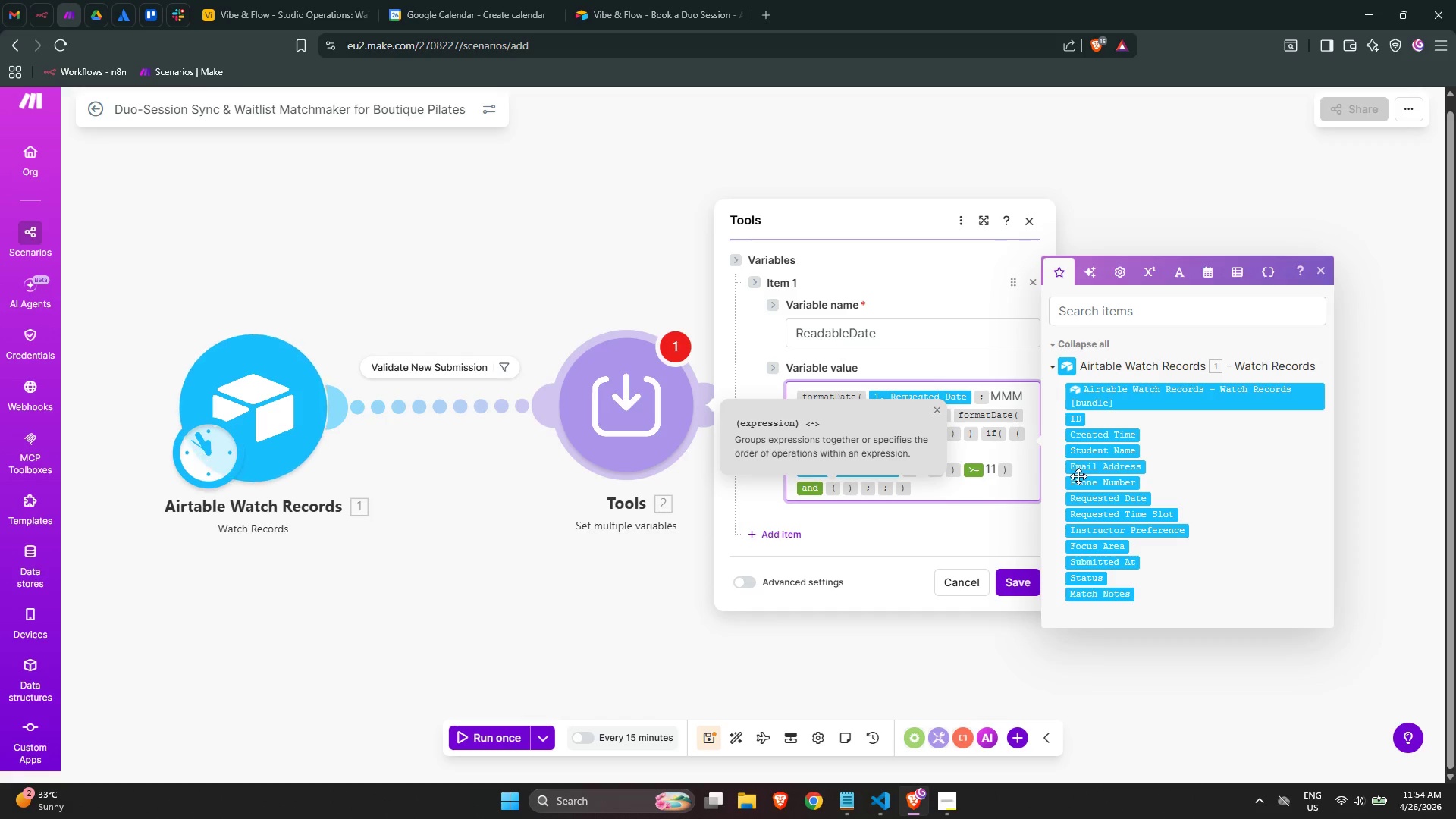 
wait(24.91)
 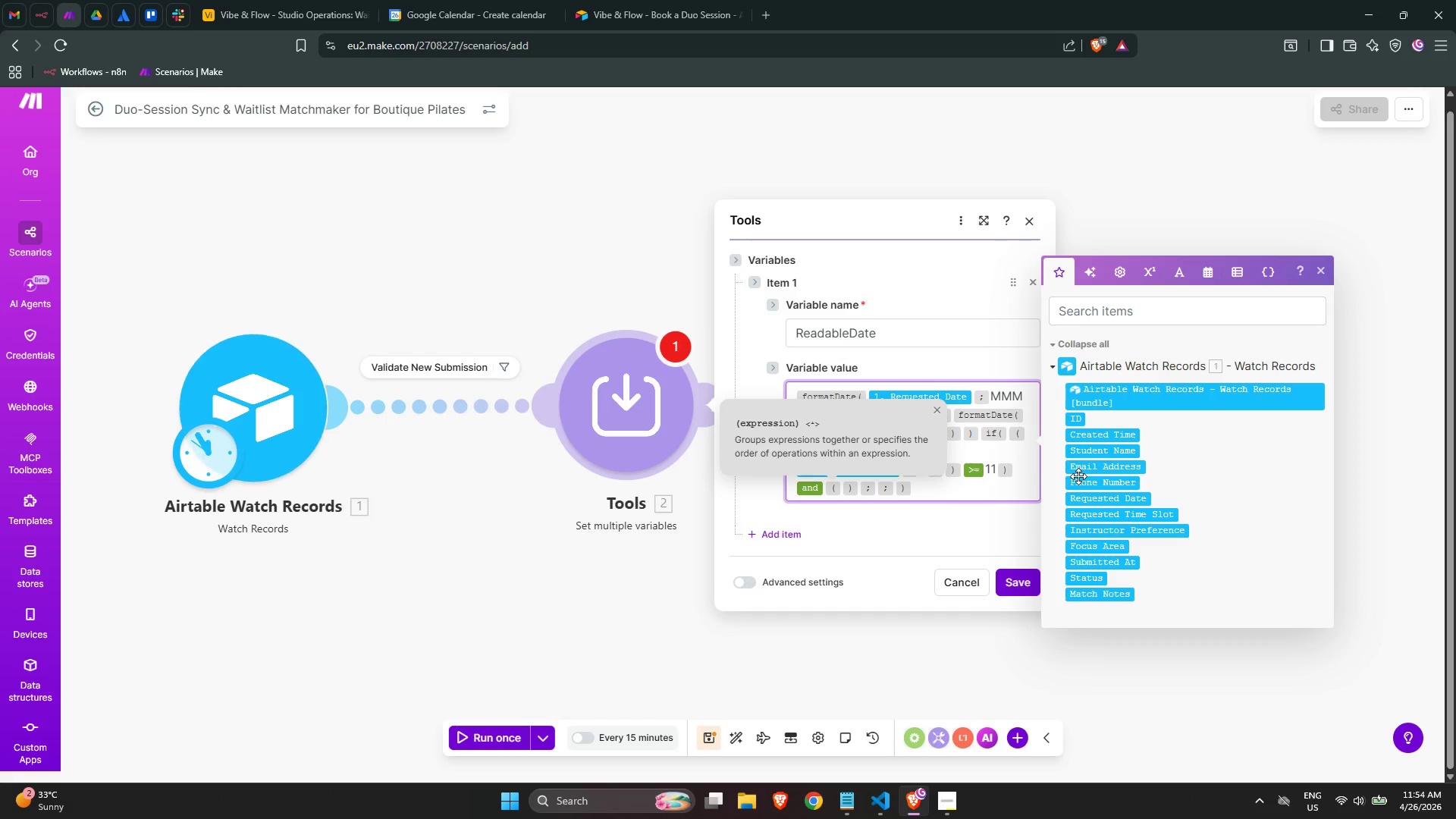 
type(/parse)
 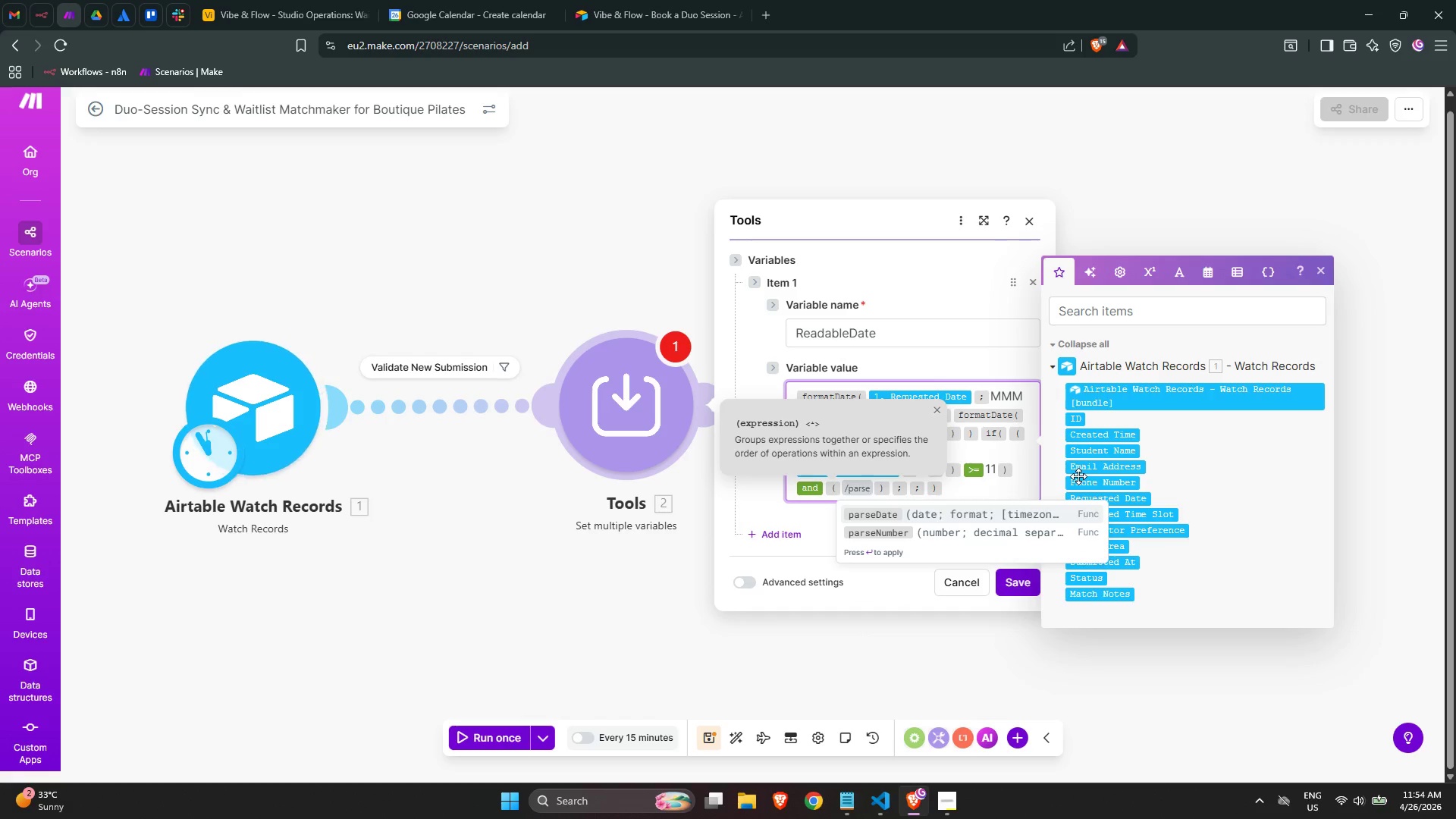 
key(ArrowDown)
 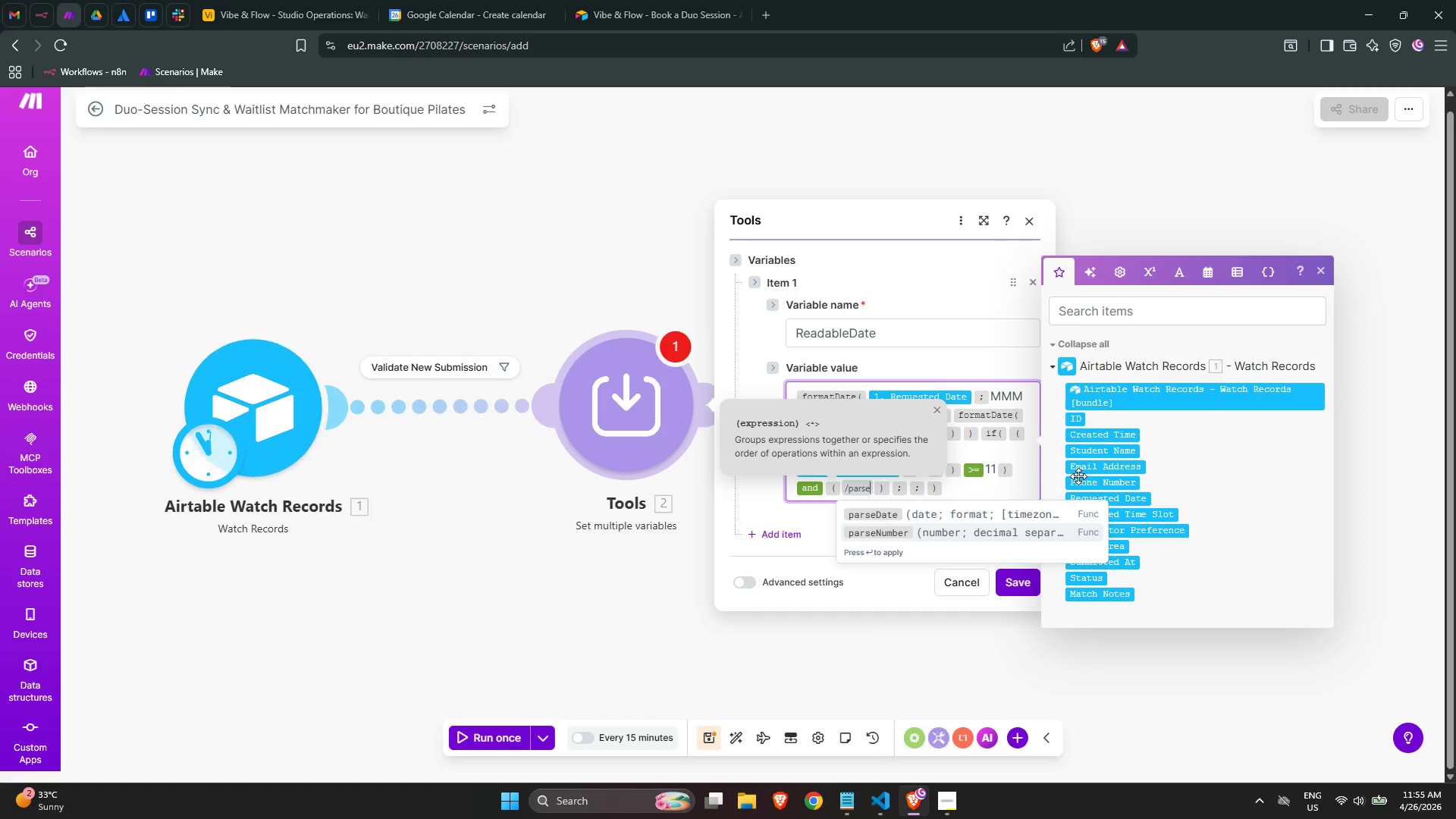 
key(Enter)
 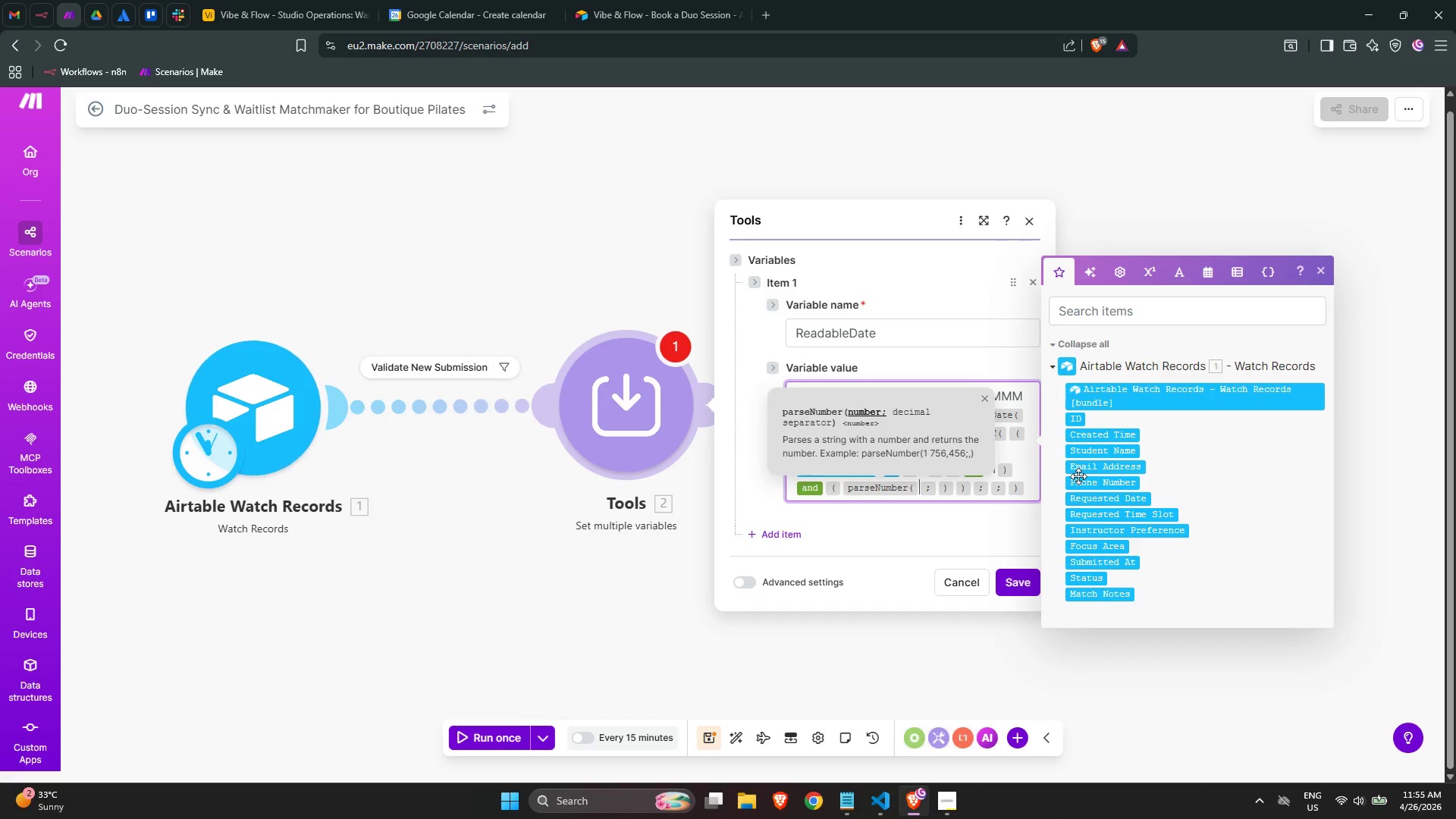 
key(ArrowRight)
 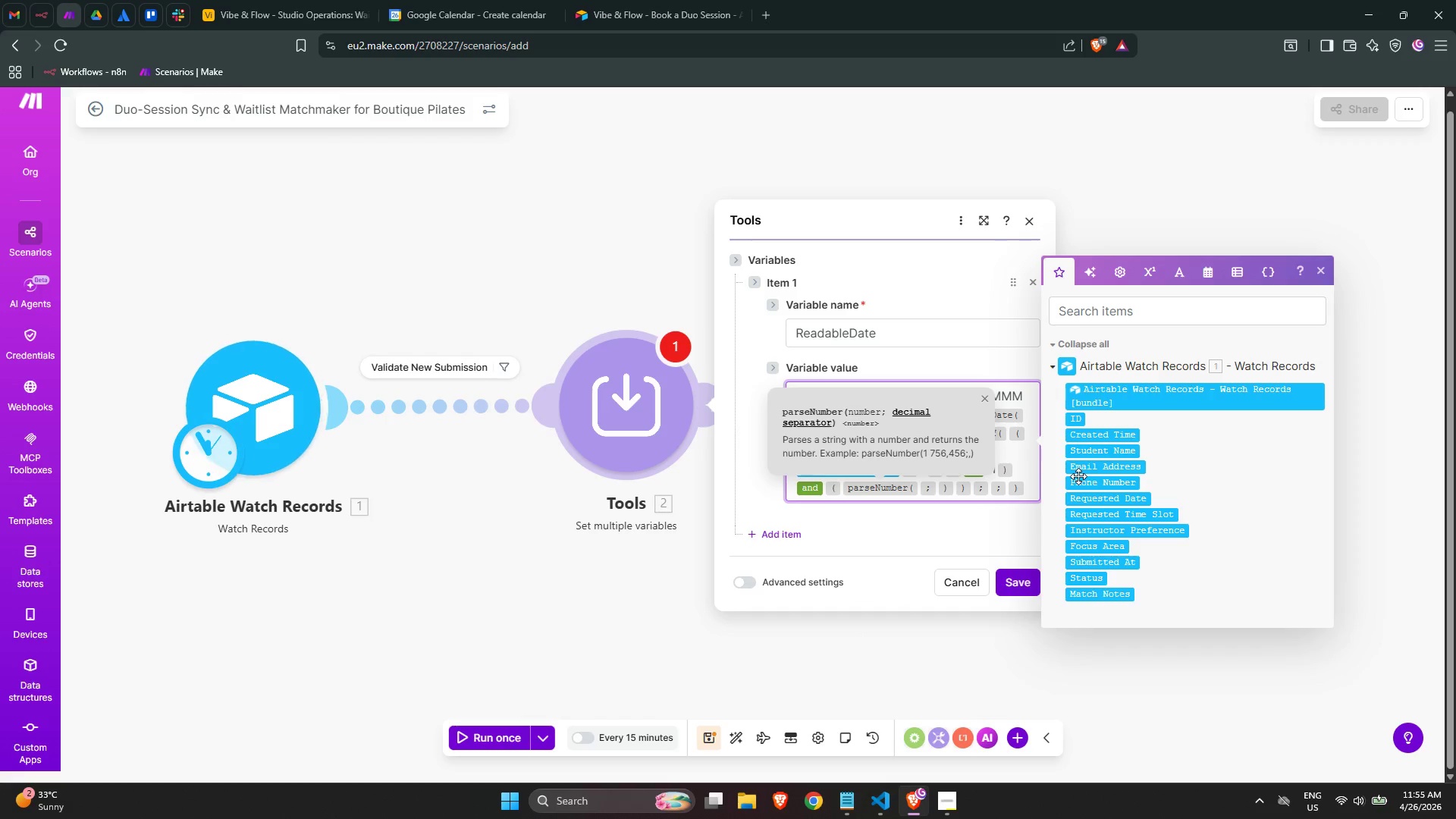 
key(Backspace)
type(/form)
 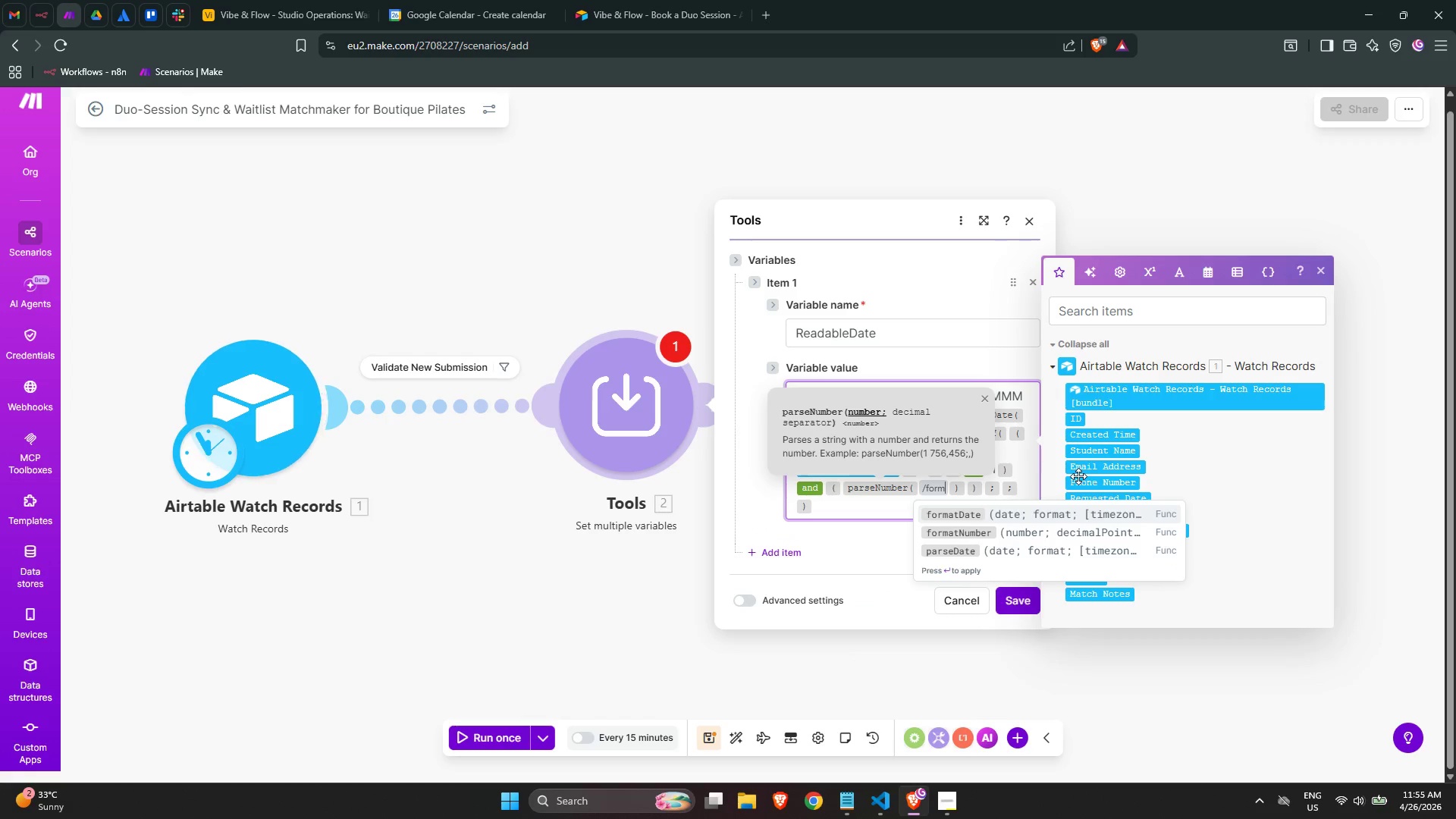 
key(Enter)
 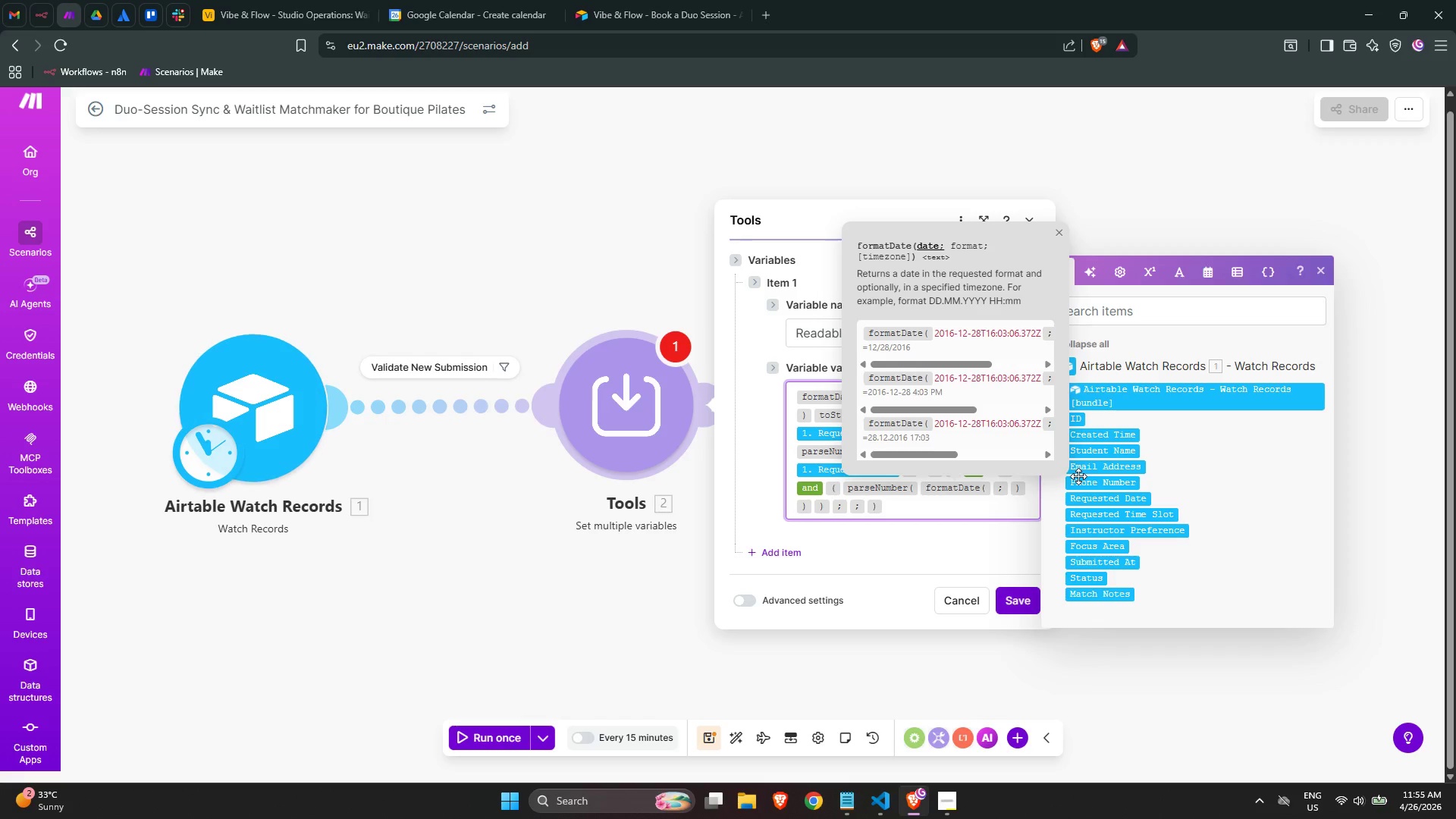 
key(ArrowRight)
 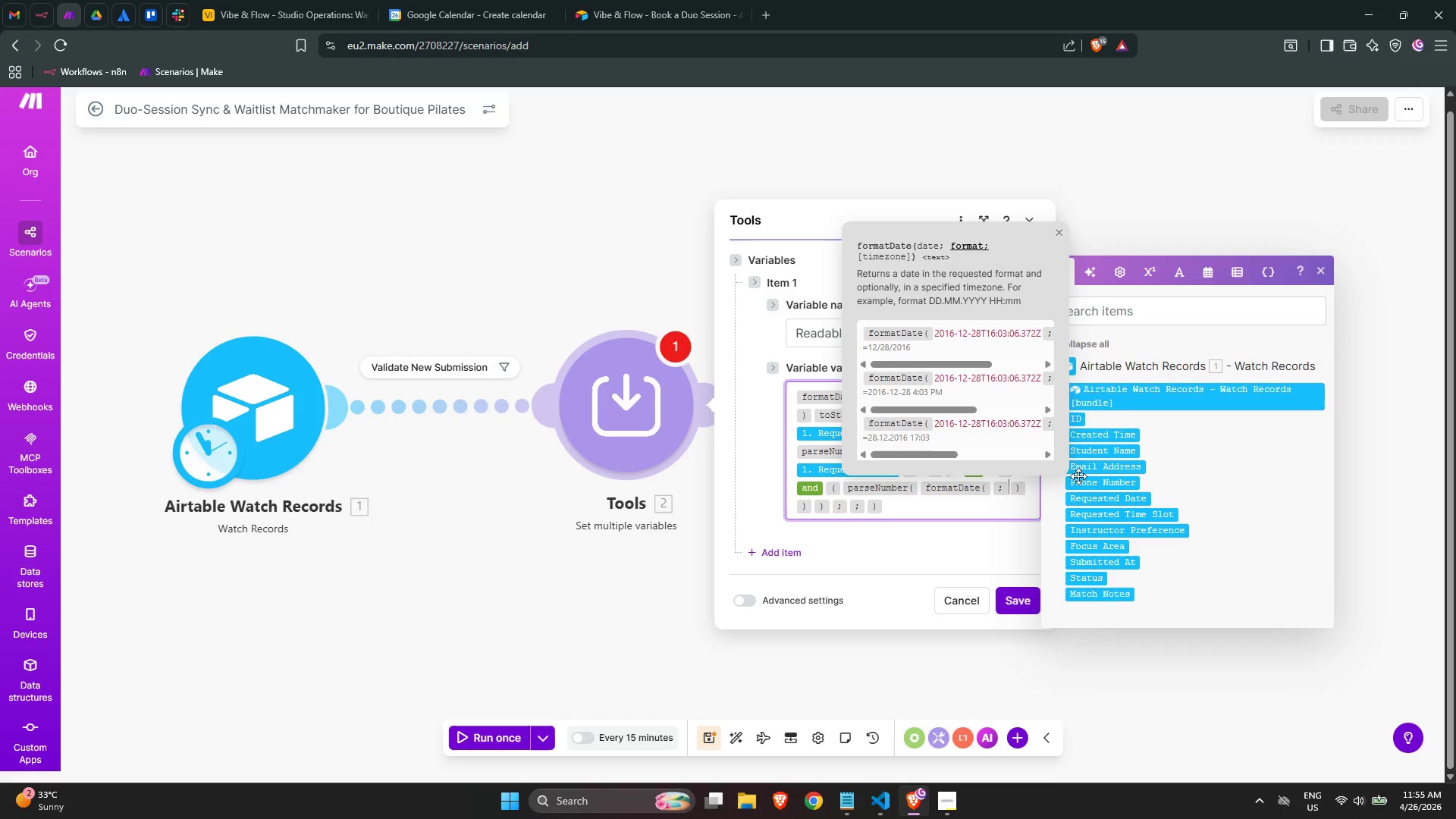 
key(ArrowLeft)
 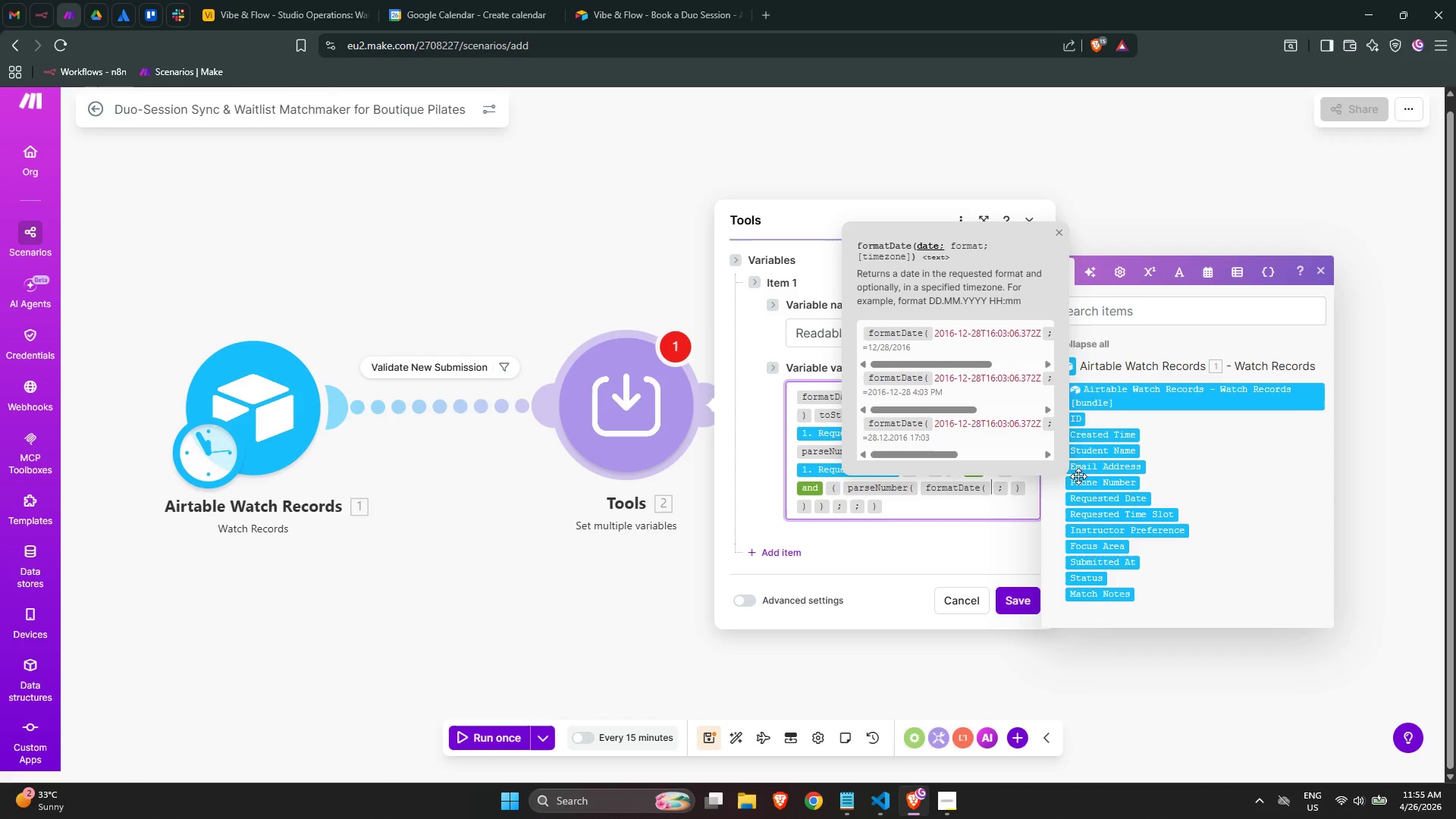 
wait(8.68)
 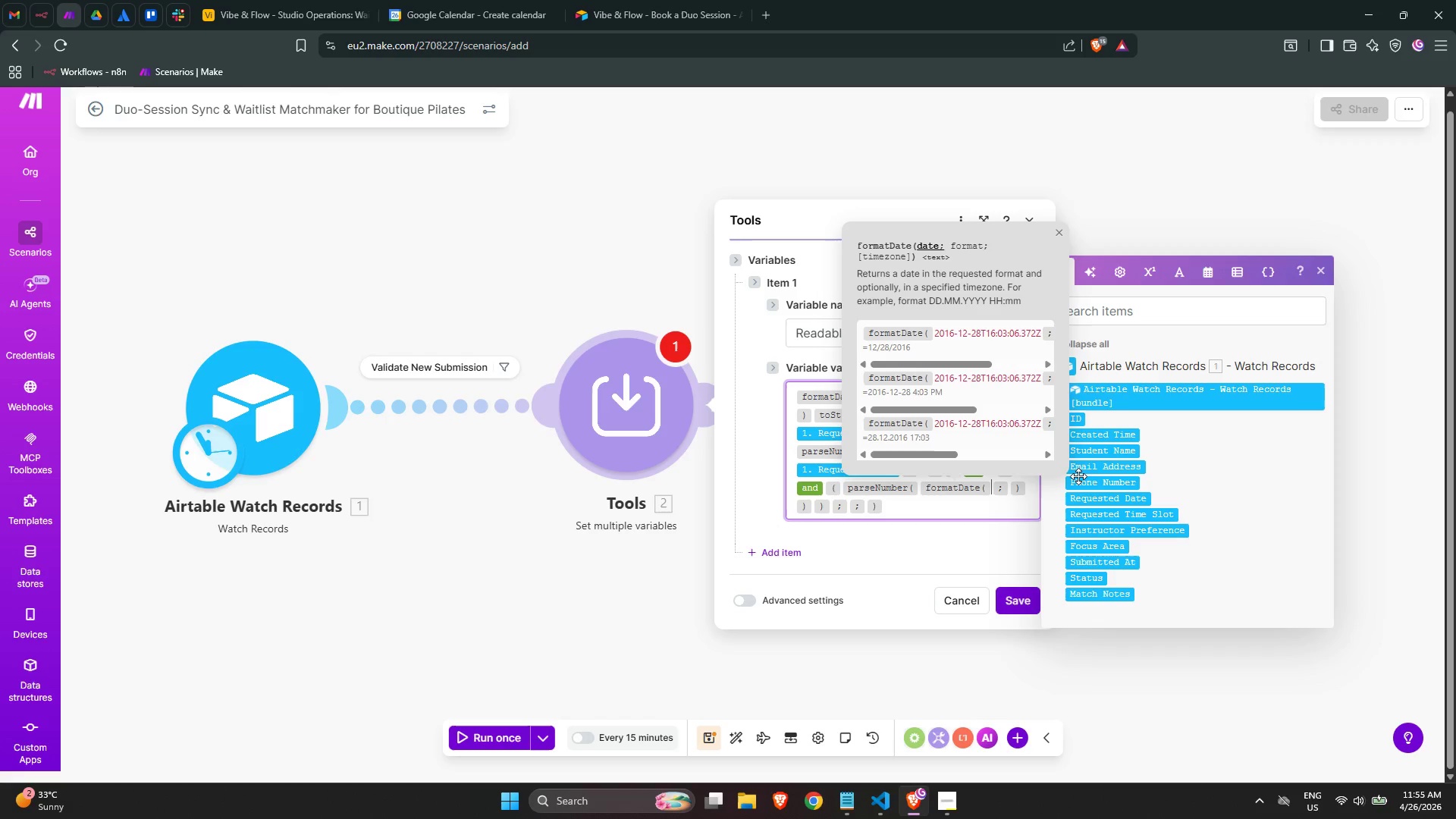 
mouse_move([1166, 466])
 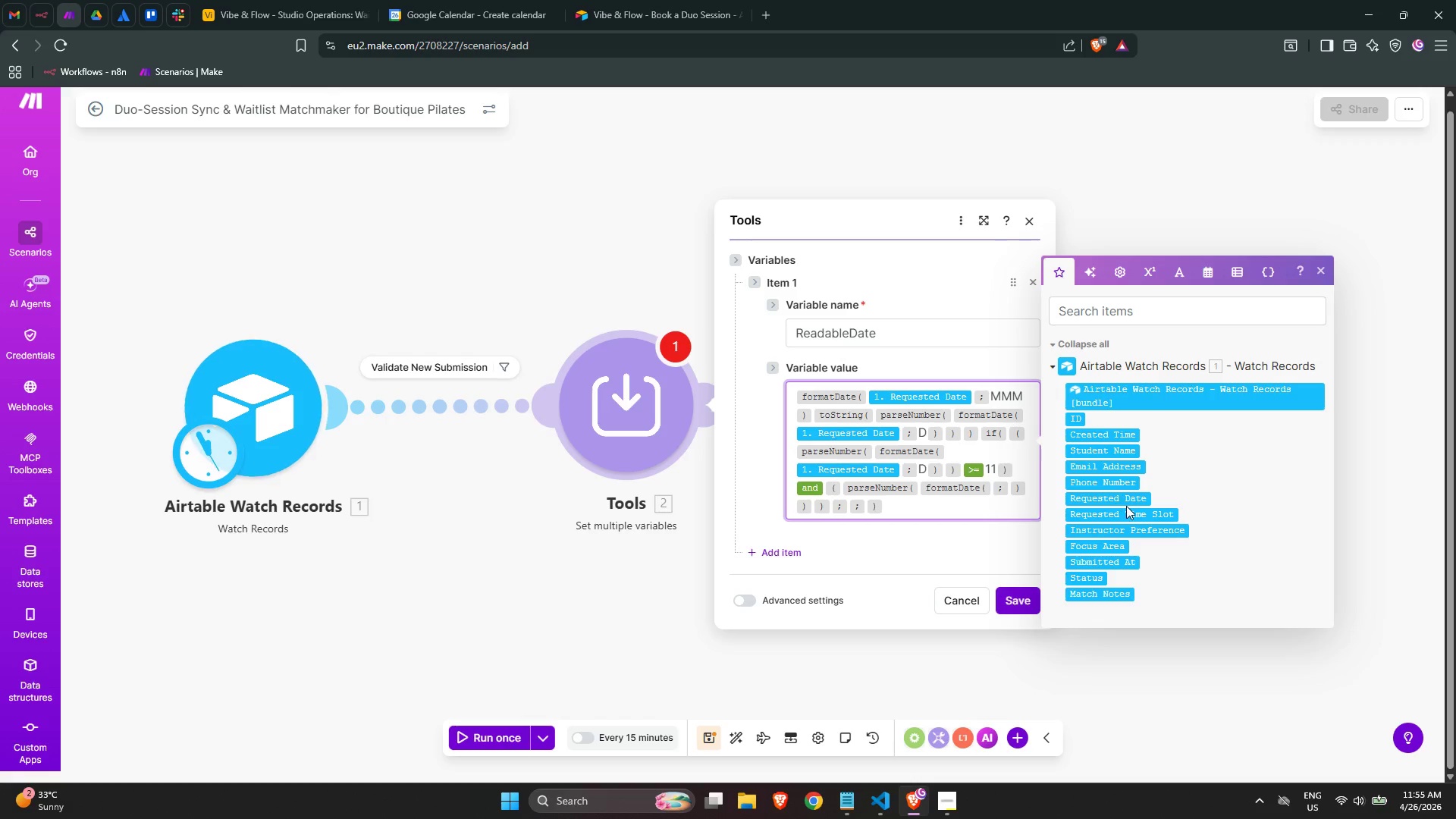 
left_click([1122, 500])
 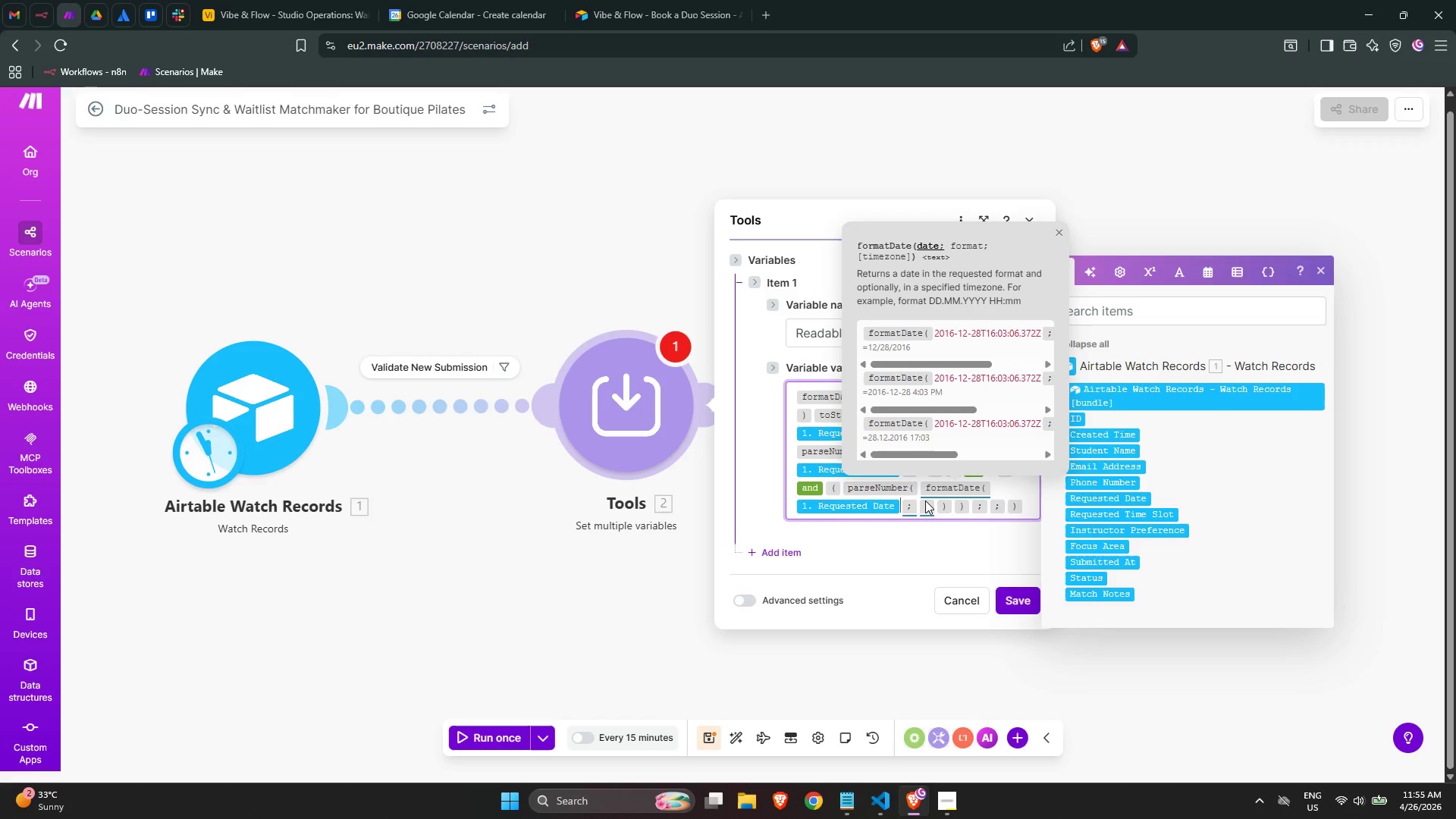 
key(ArrowRight)
 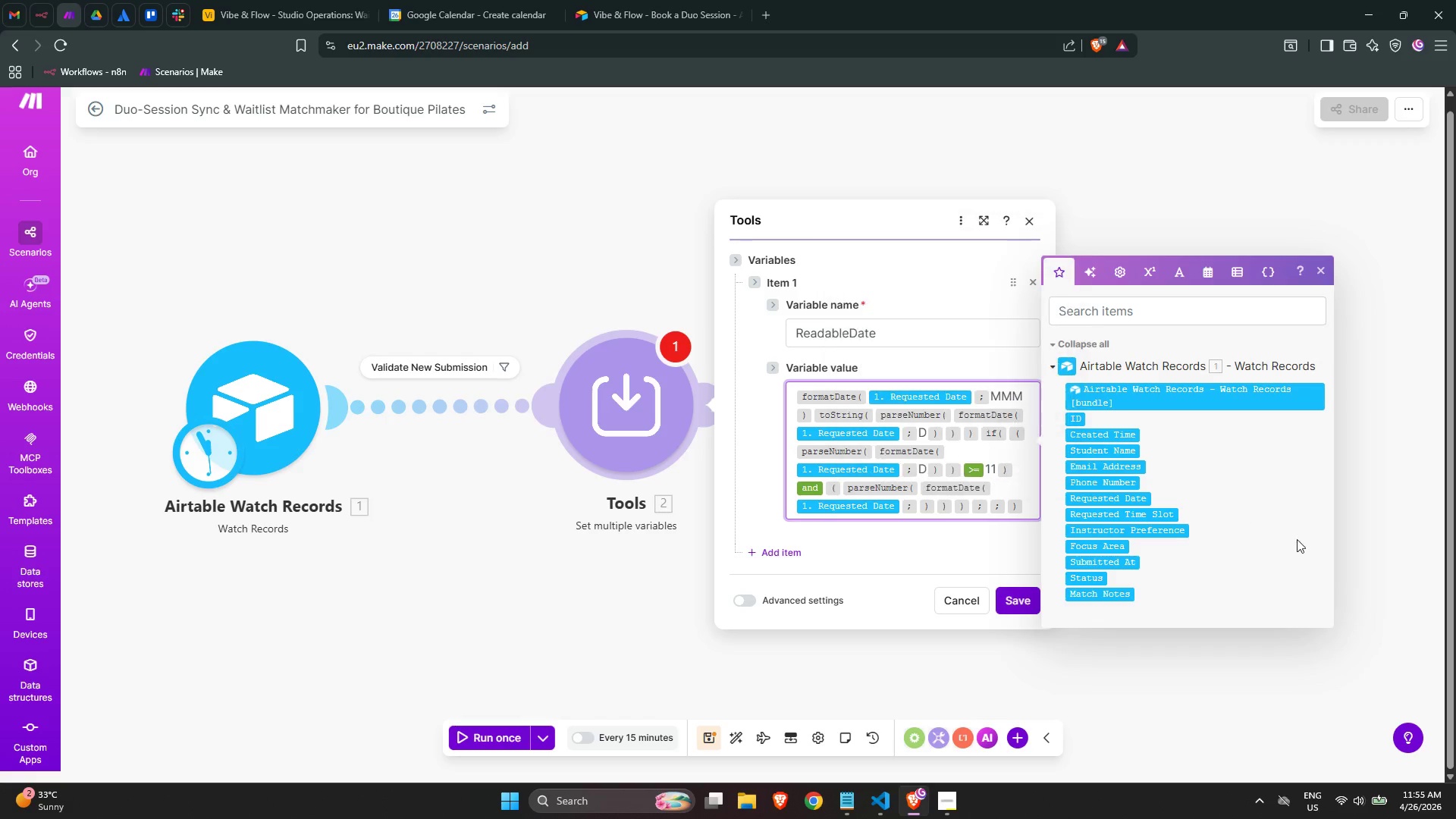 
mouse_move([1067, 554])
 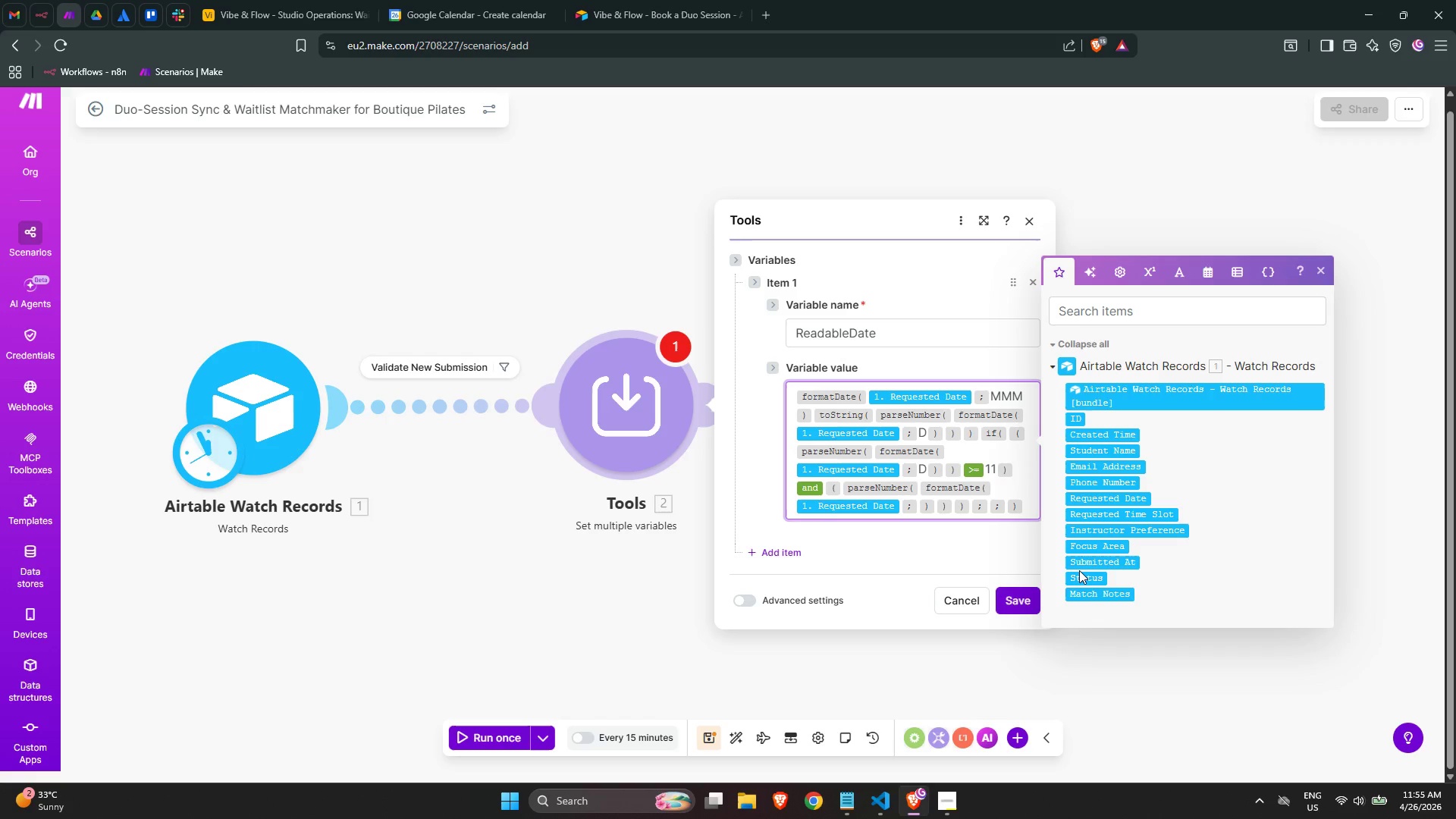 
wait(13.64)
 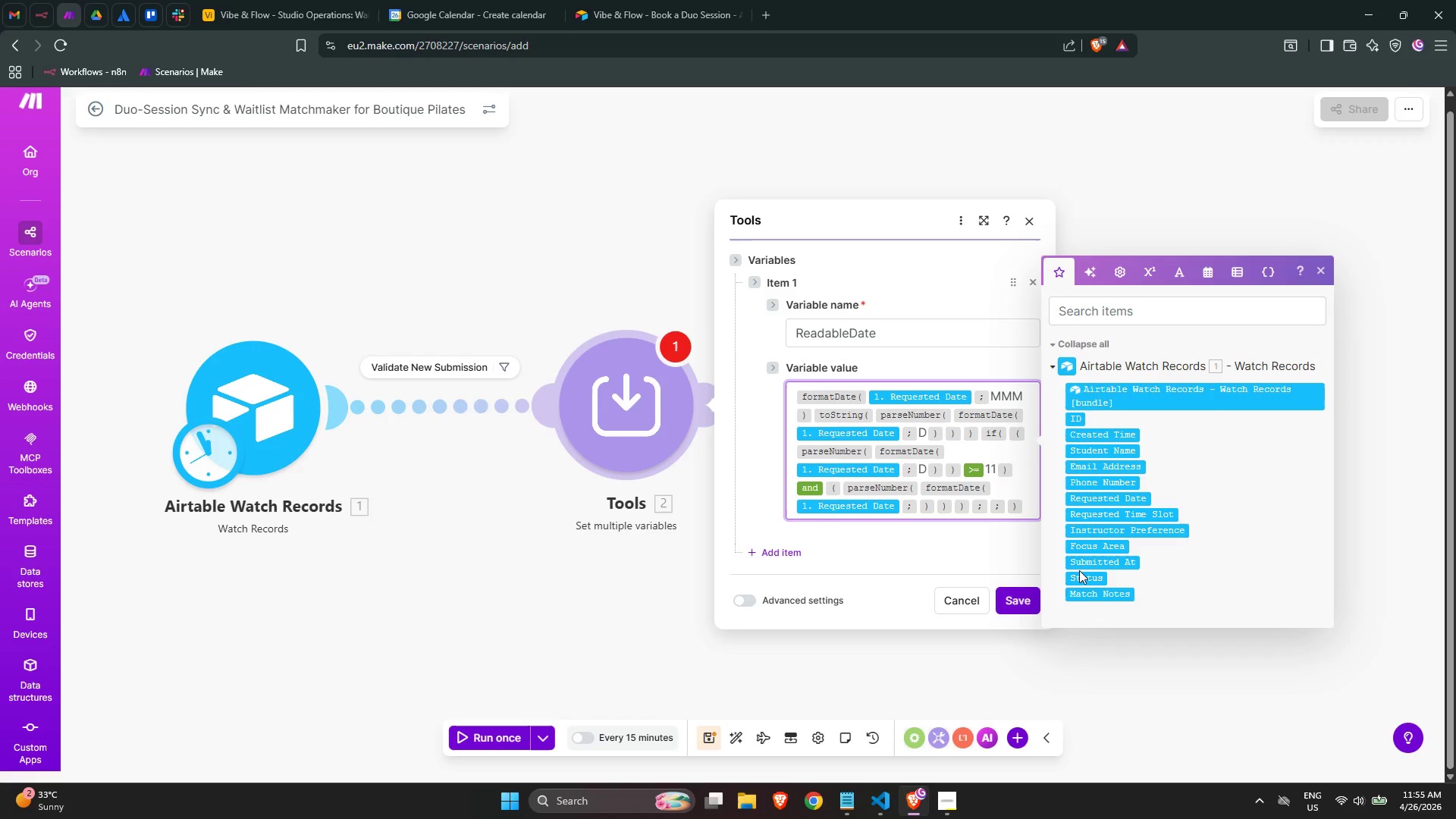 
key(Shift+ShiftLeft)
 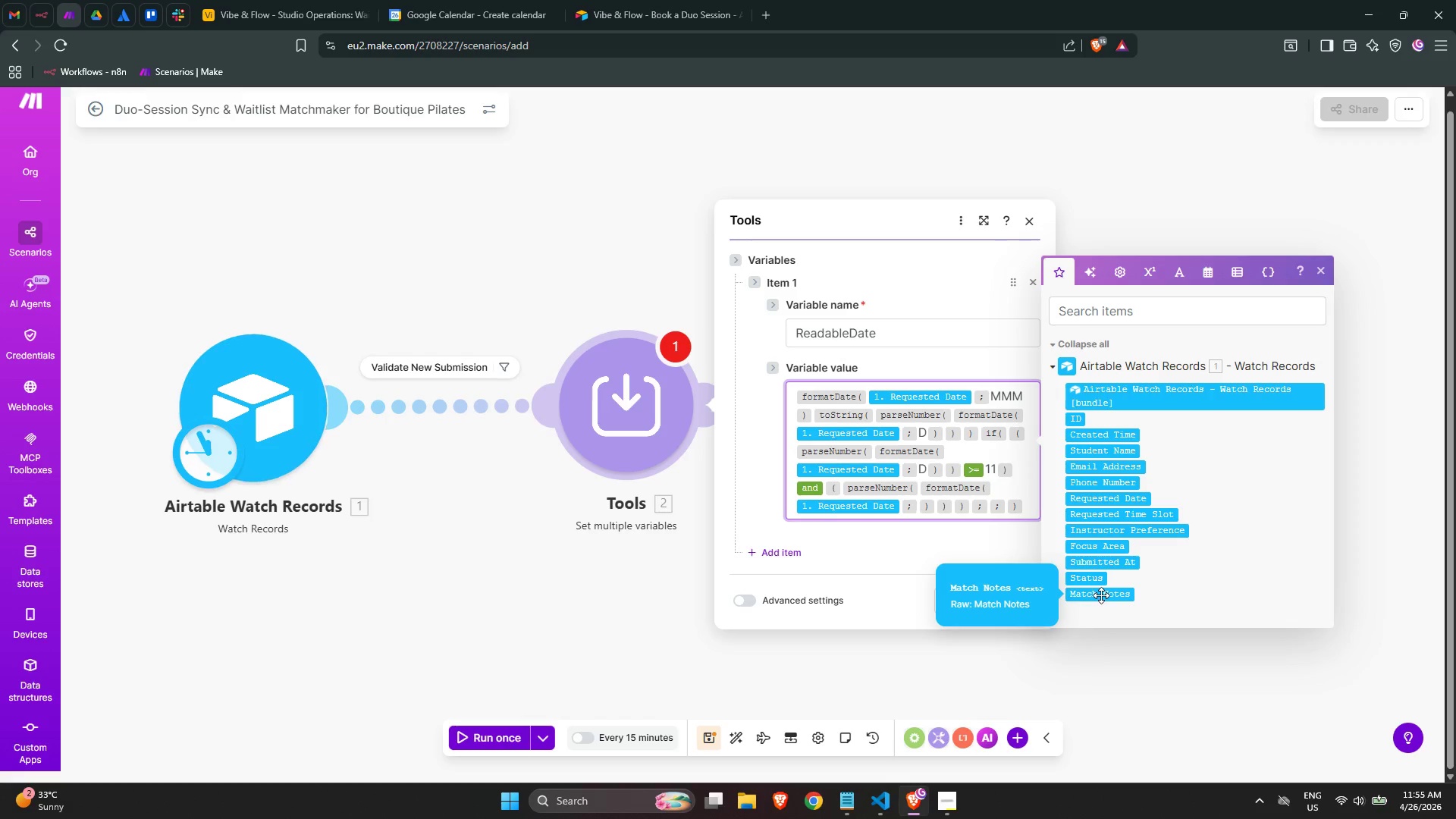 
key(Shift+D)
 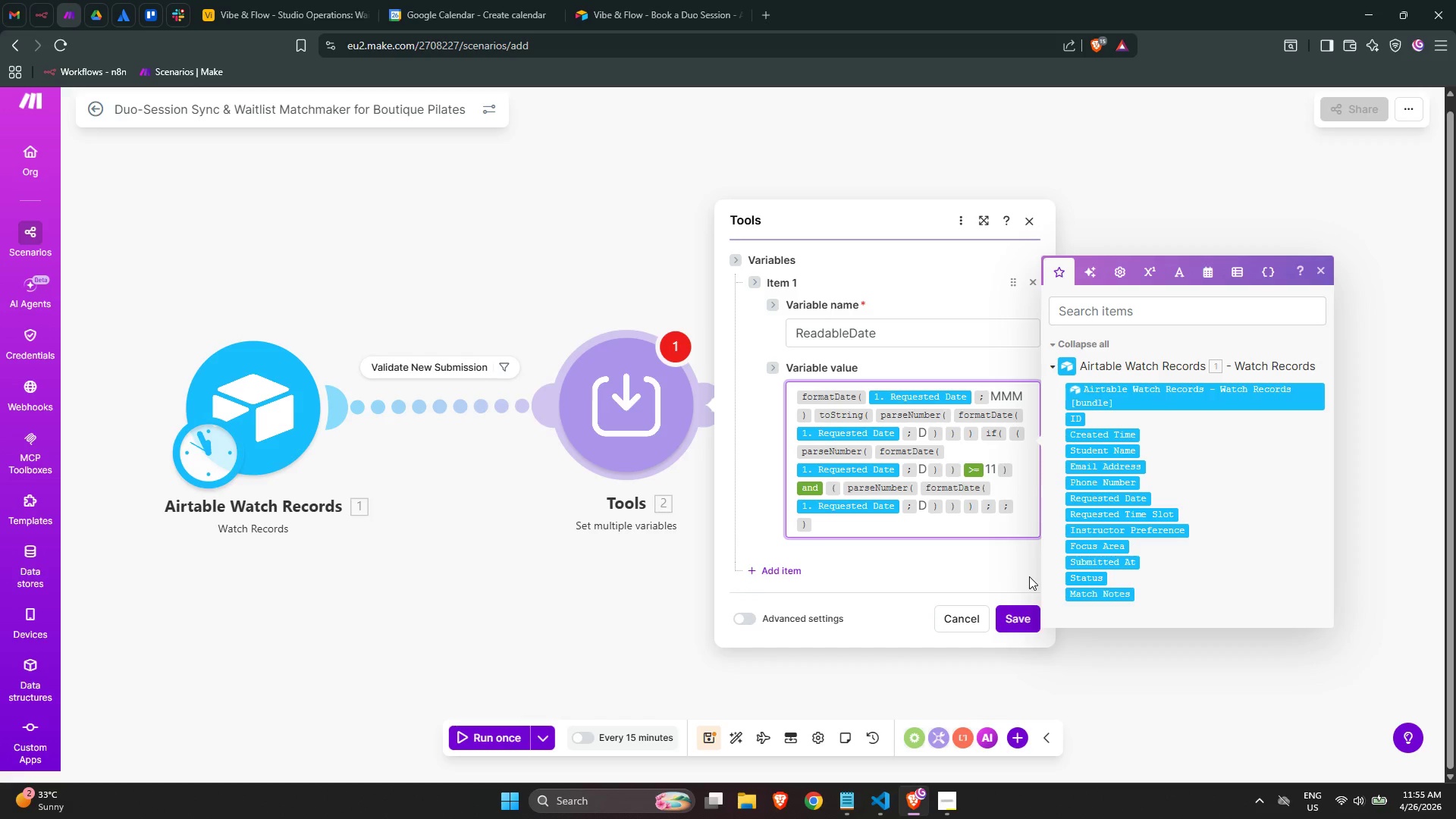 
wait(9.72)
 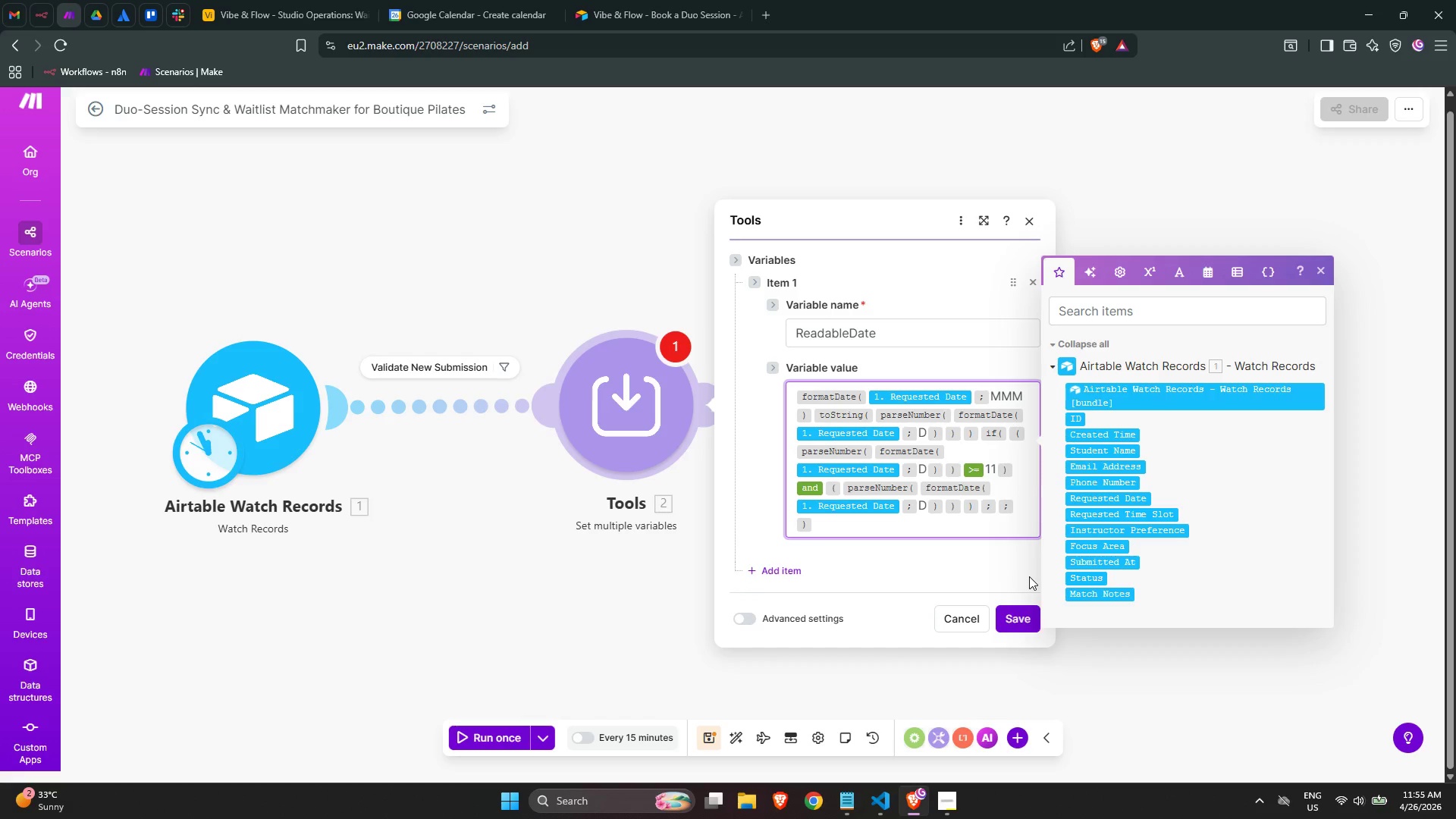 
key(ArrowRight)
 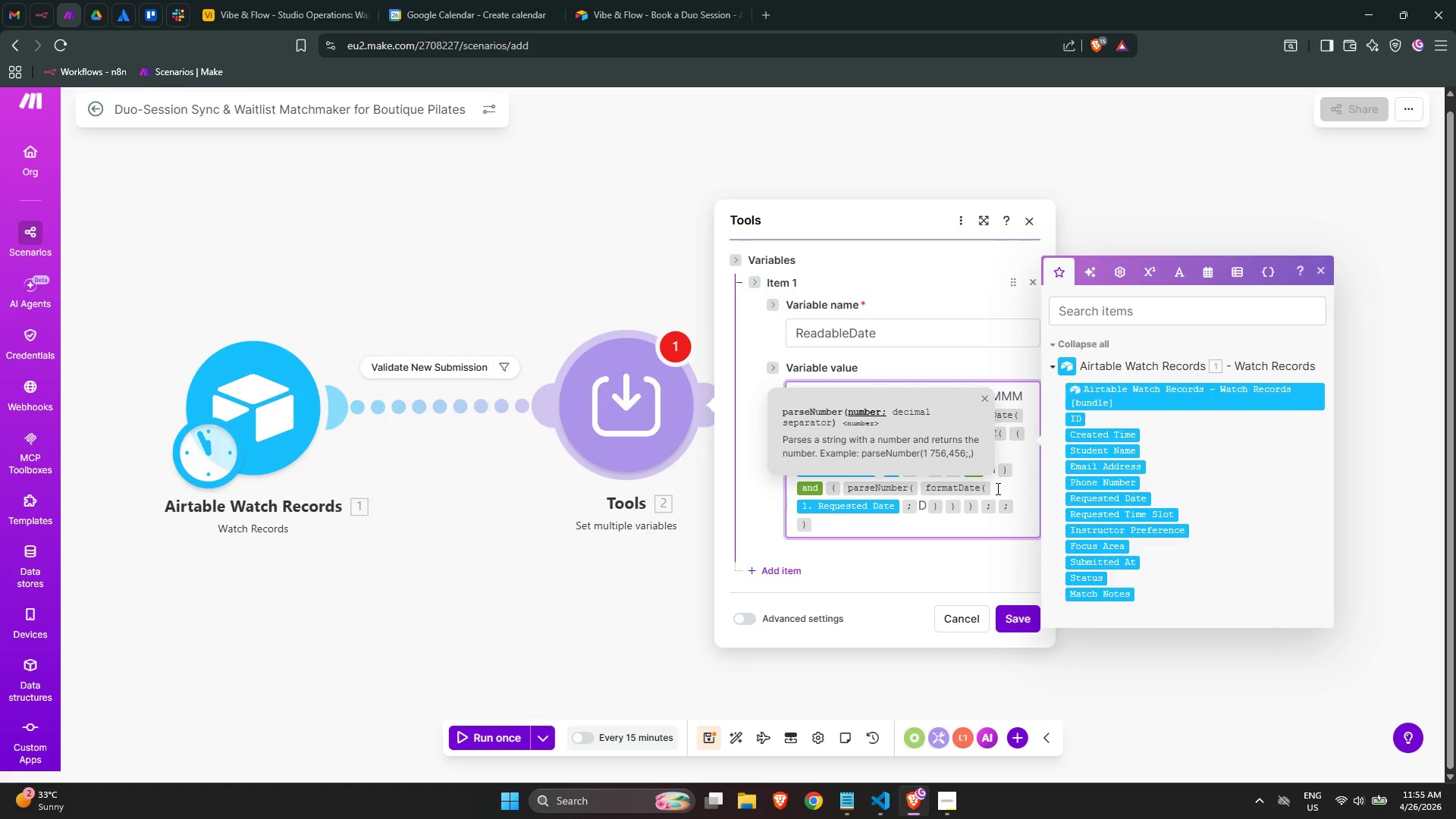 
key(ArrowRight)
 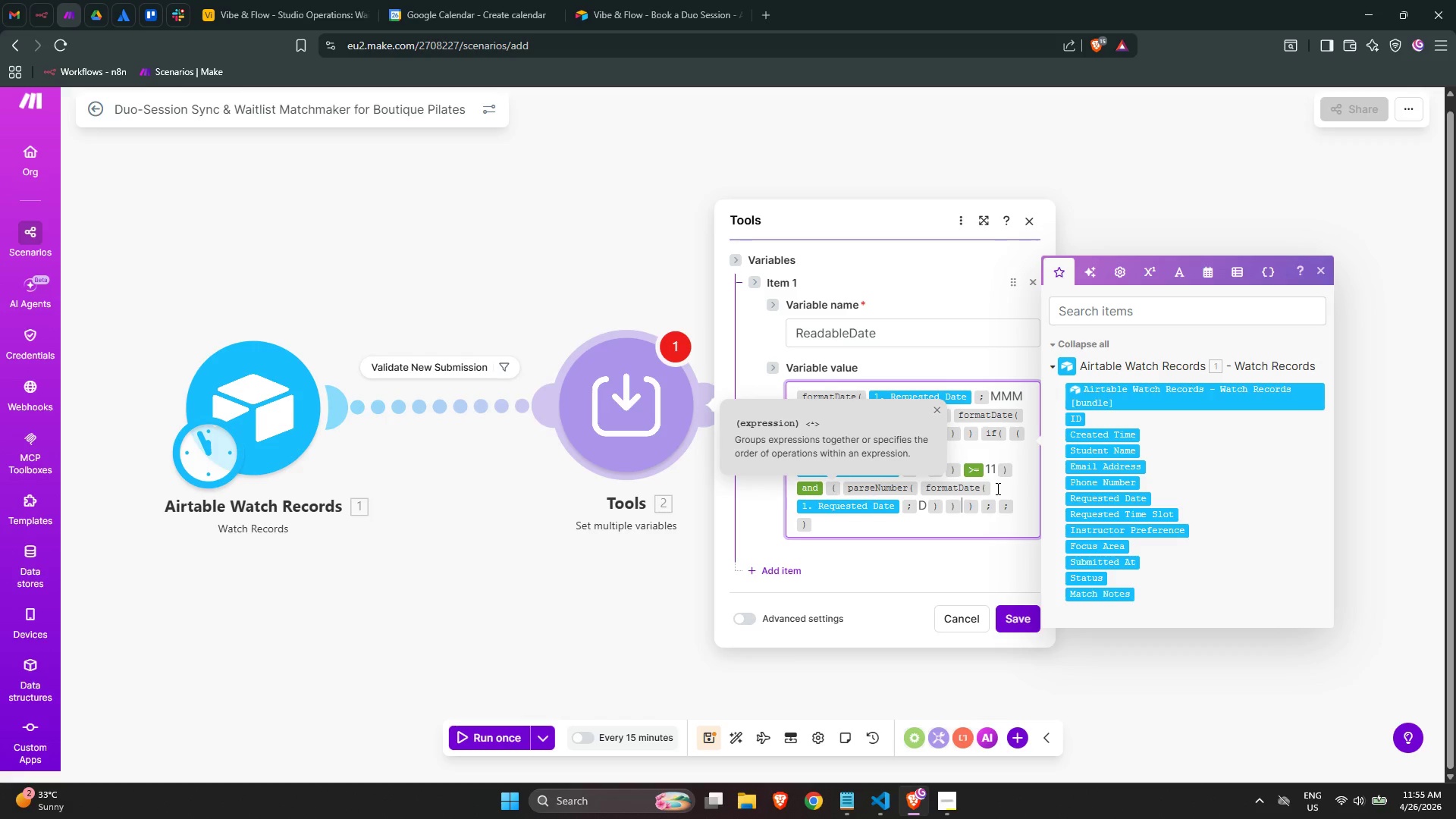 
key(ArrowLeft)
 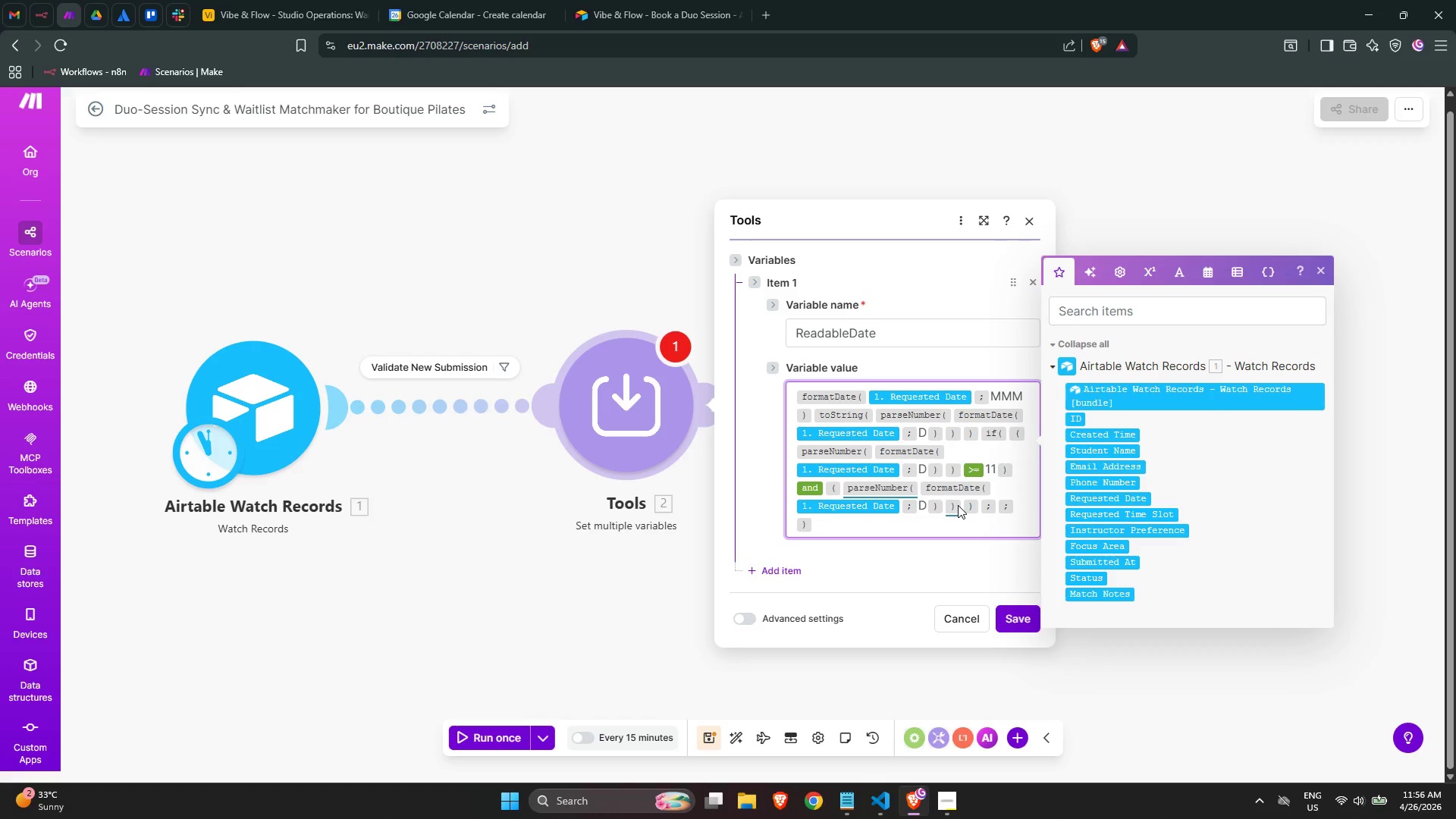 
wait(8.89)
 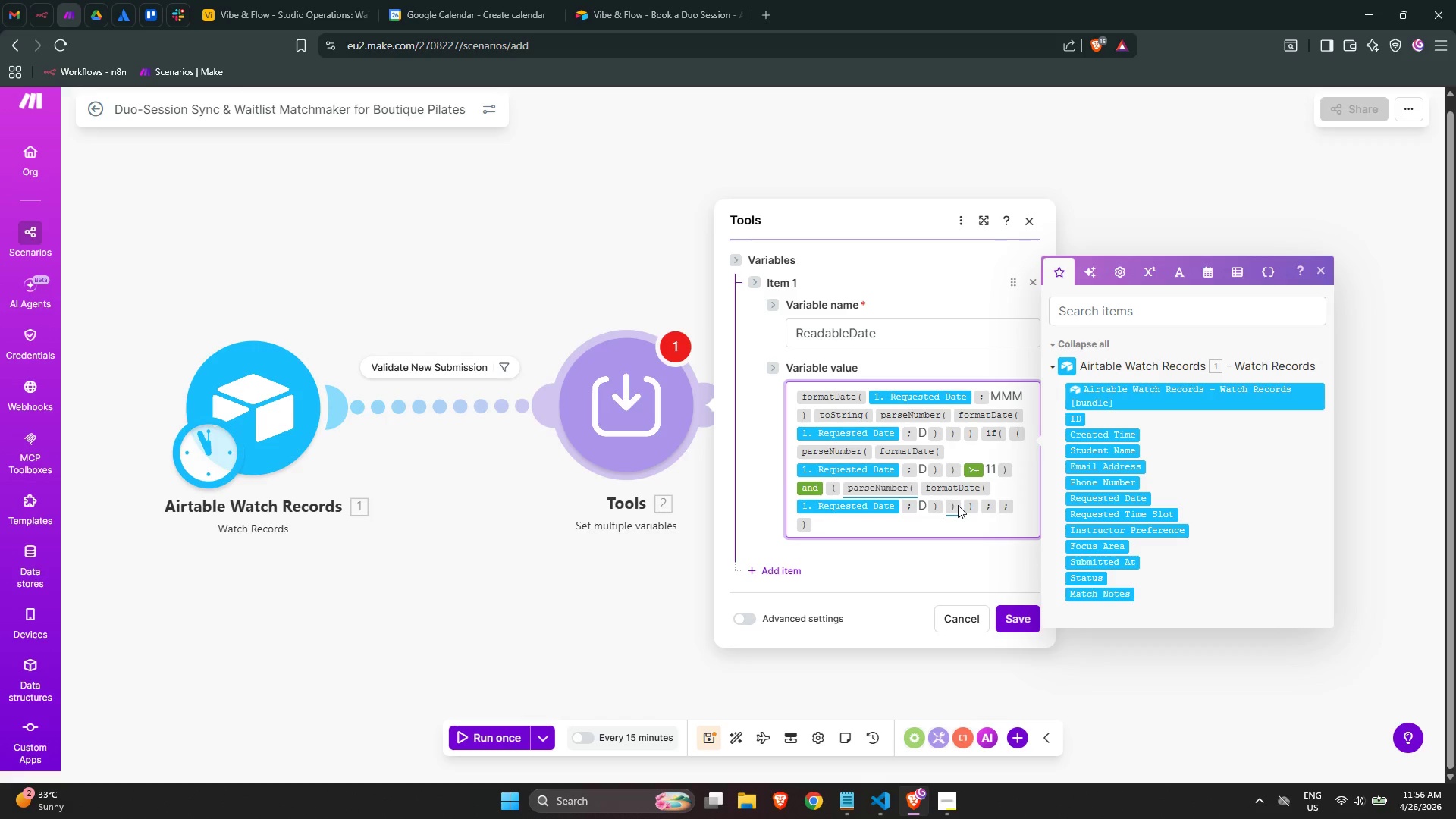 
key(ArrowRight)
 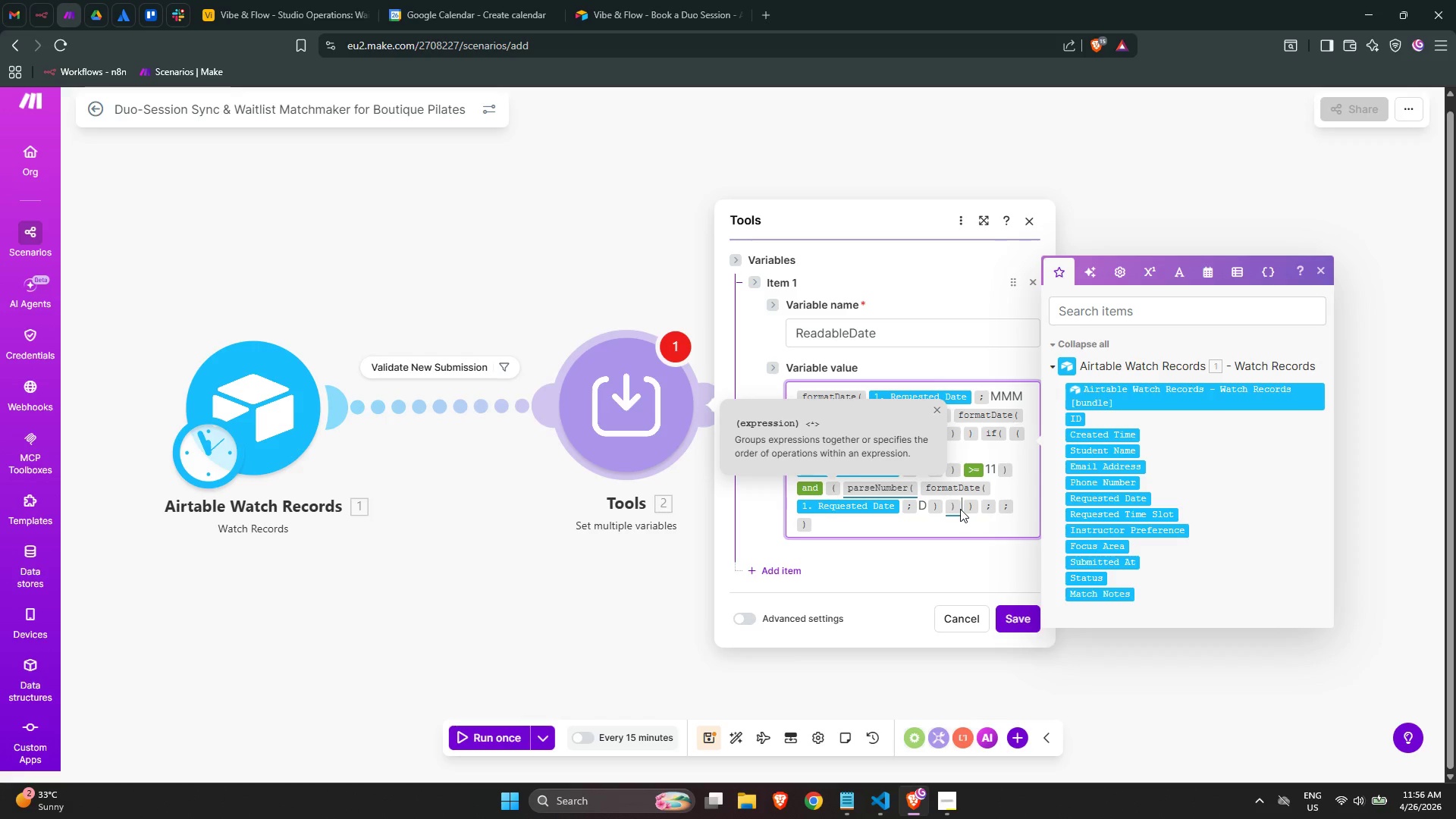 
hold_key(key=ShiftLeft, duration=0.52)
 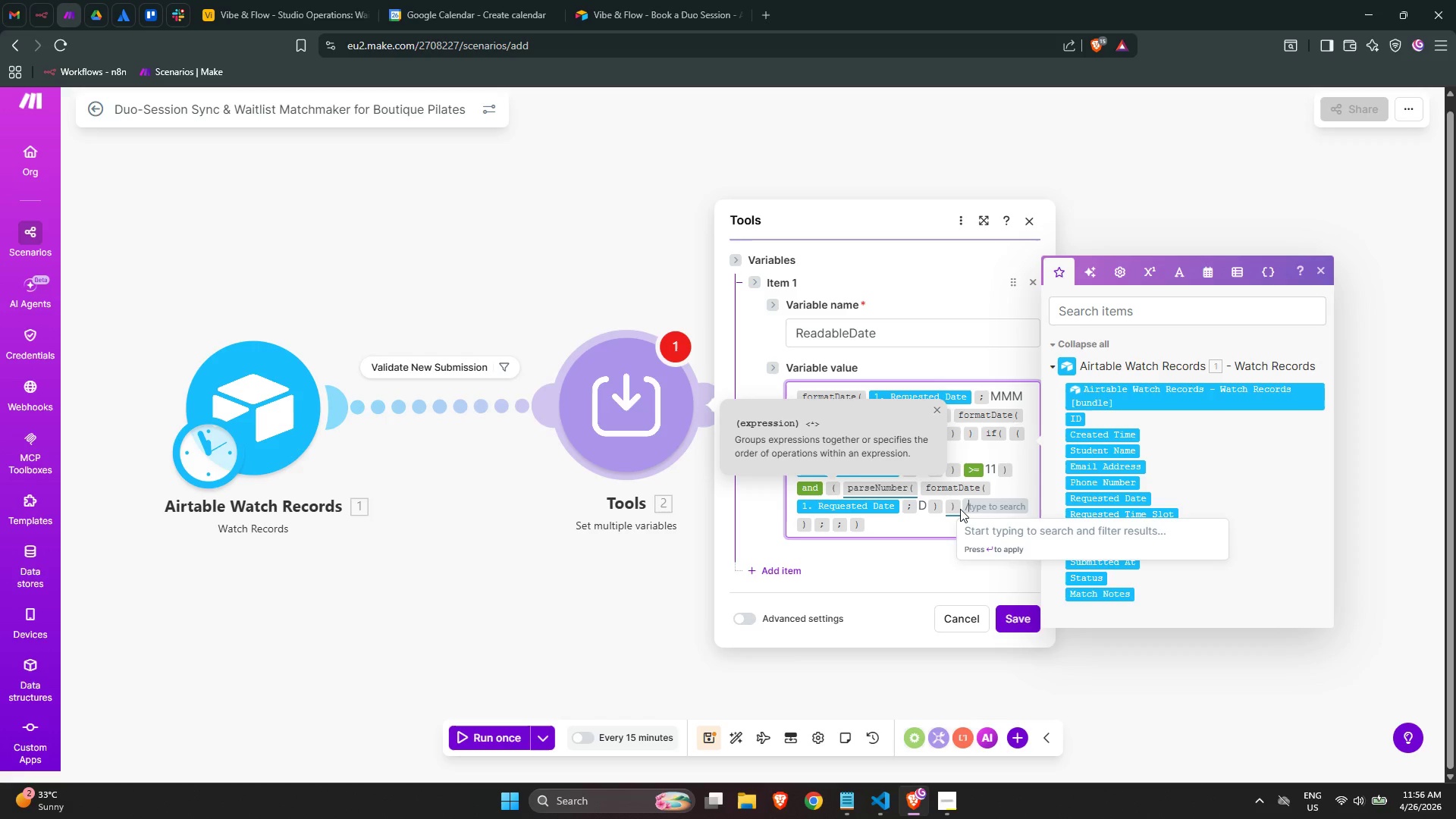 
key(Slash)
 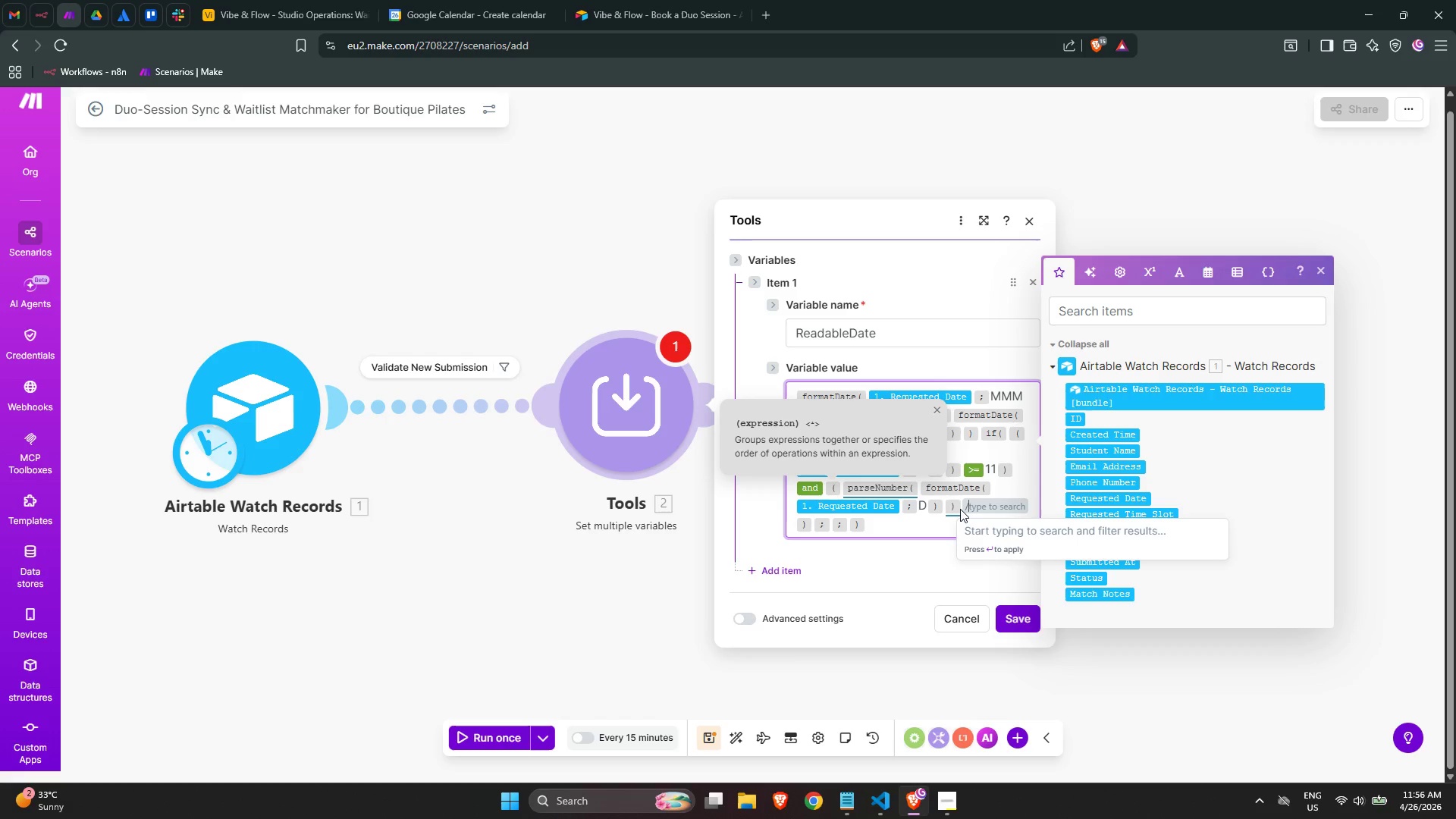 
key(Shift+Comma)
 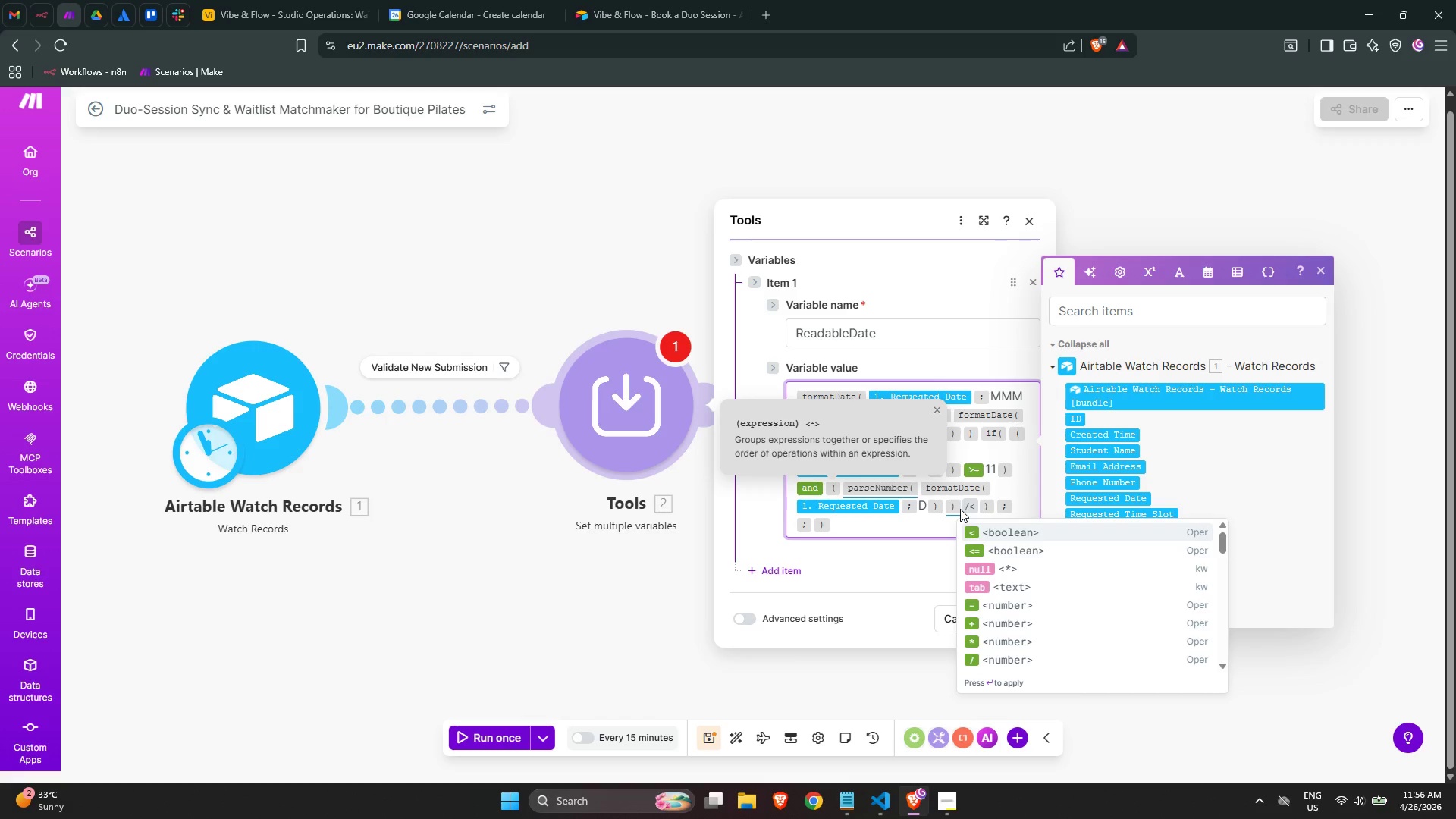 
key(Equal)
 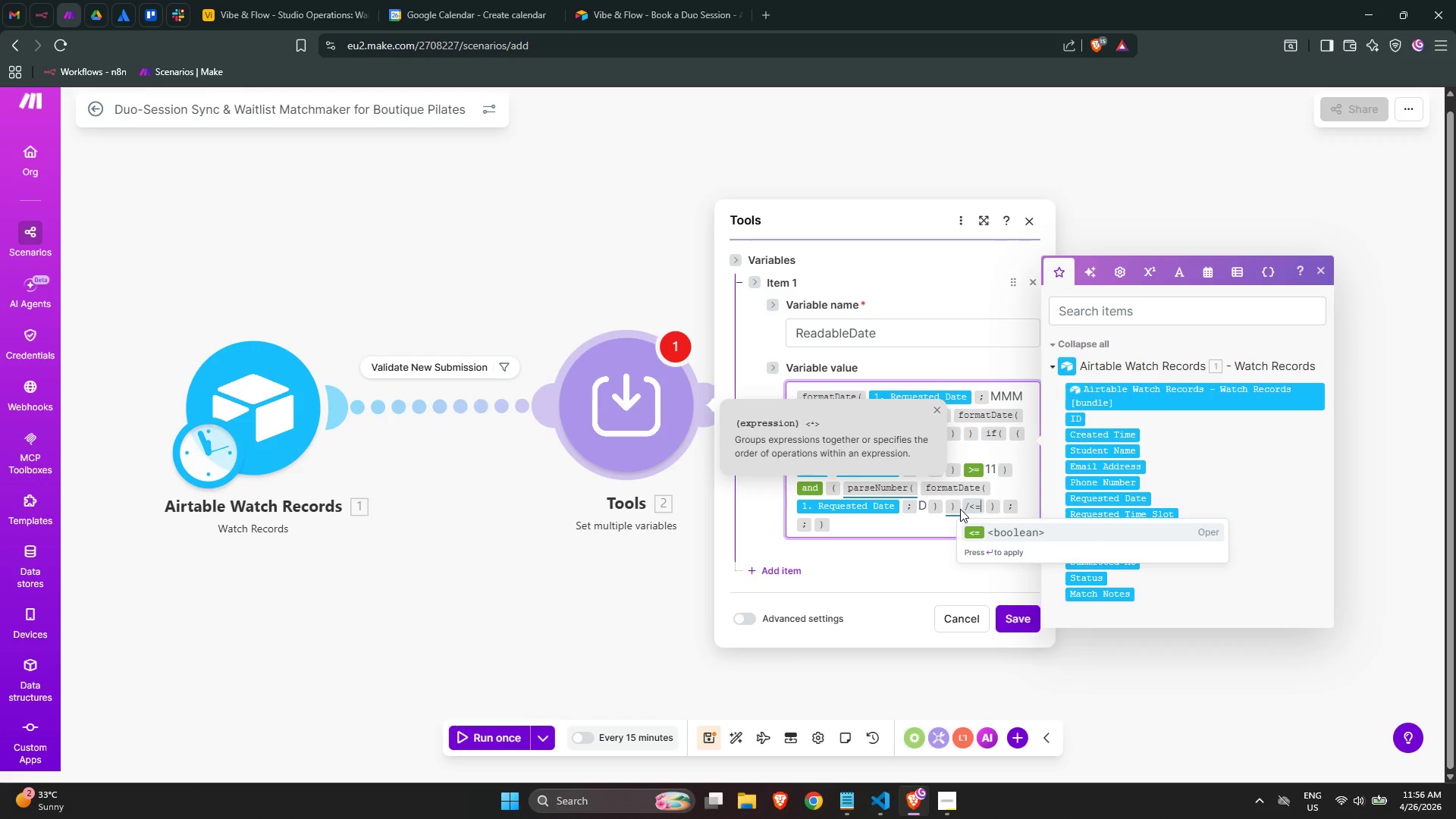 
key(Enter)
 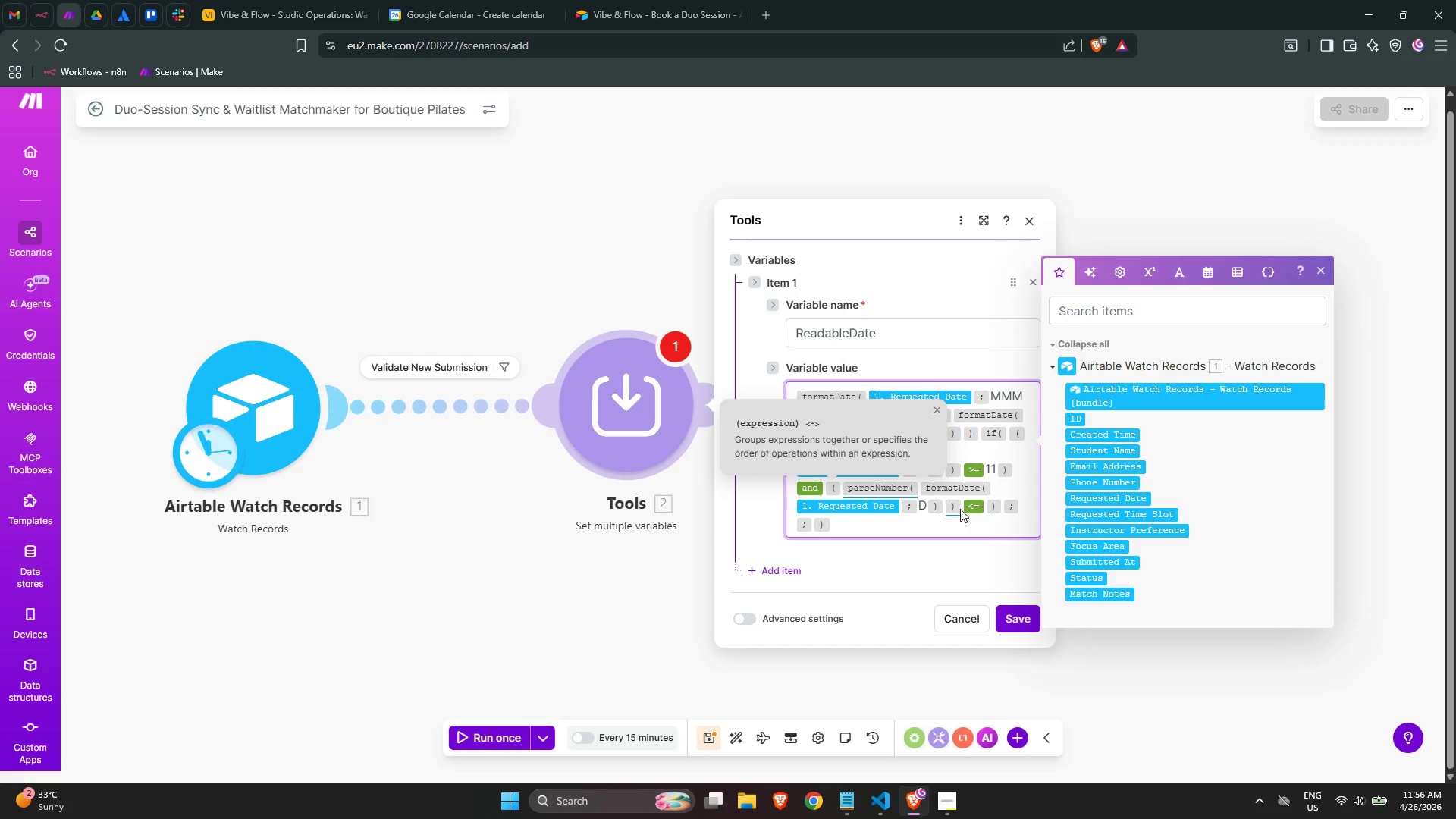 
type(13)
 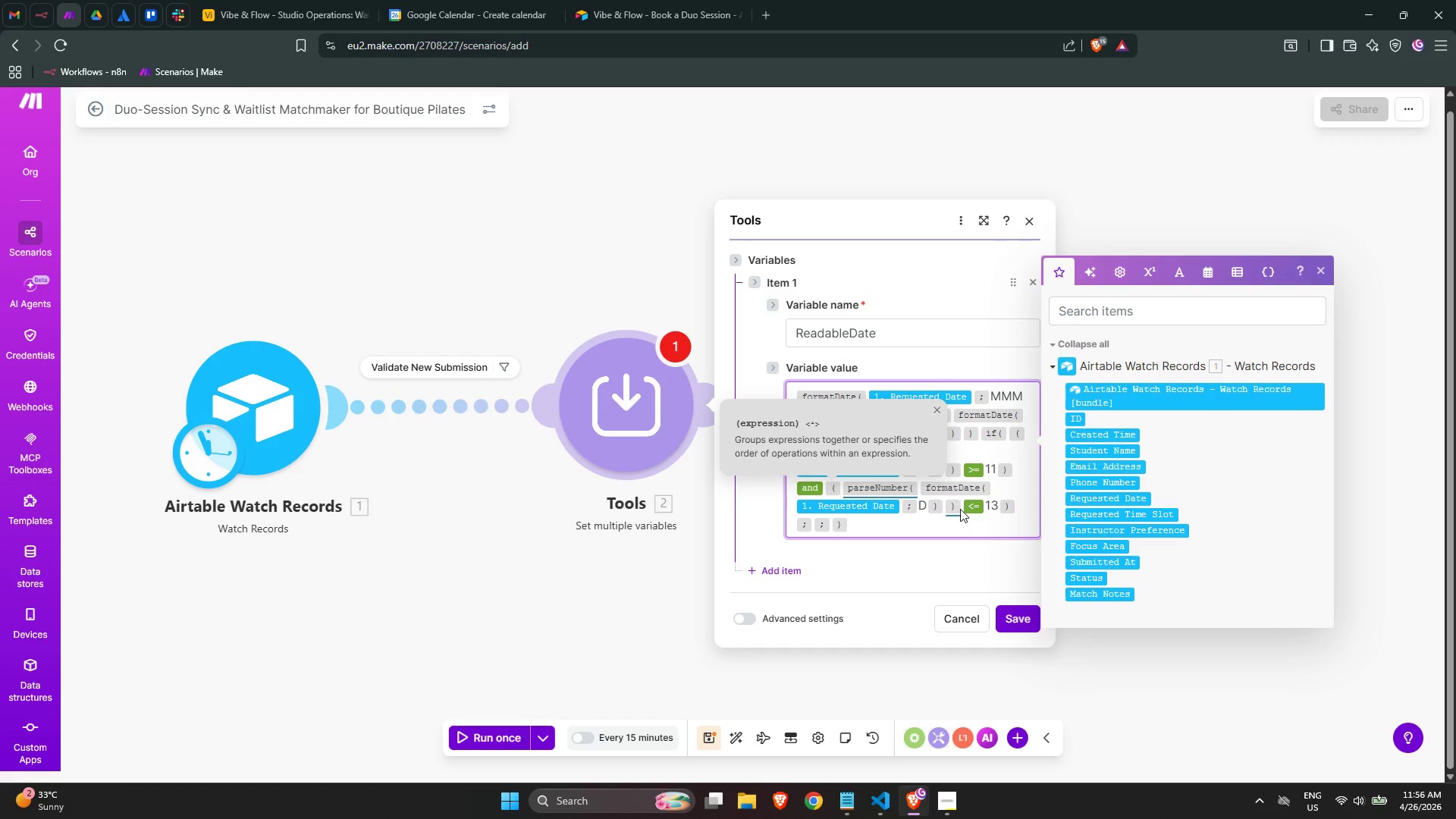 
key(ArrowRight)
 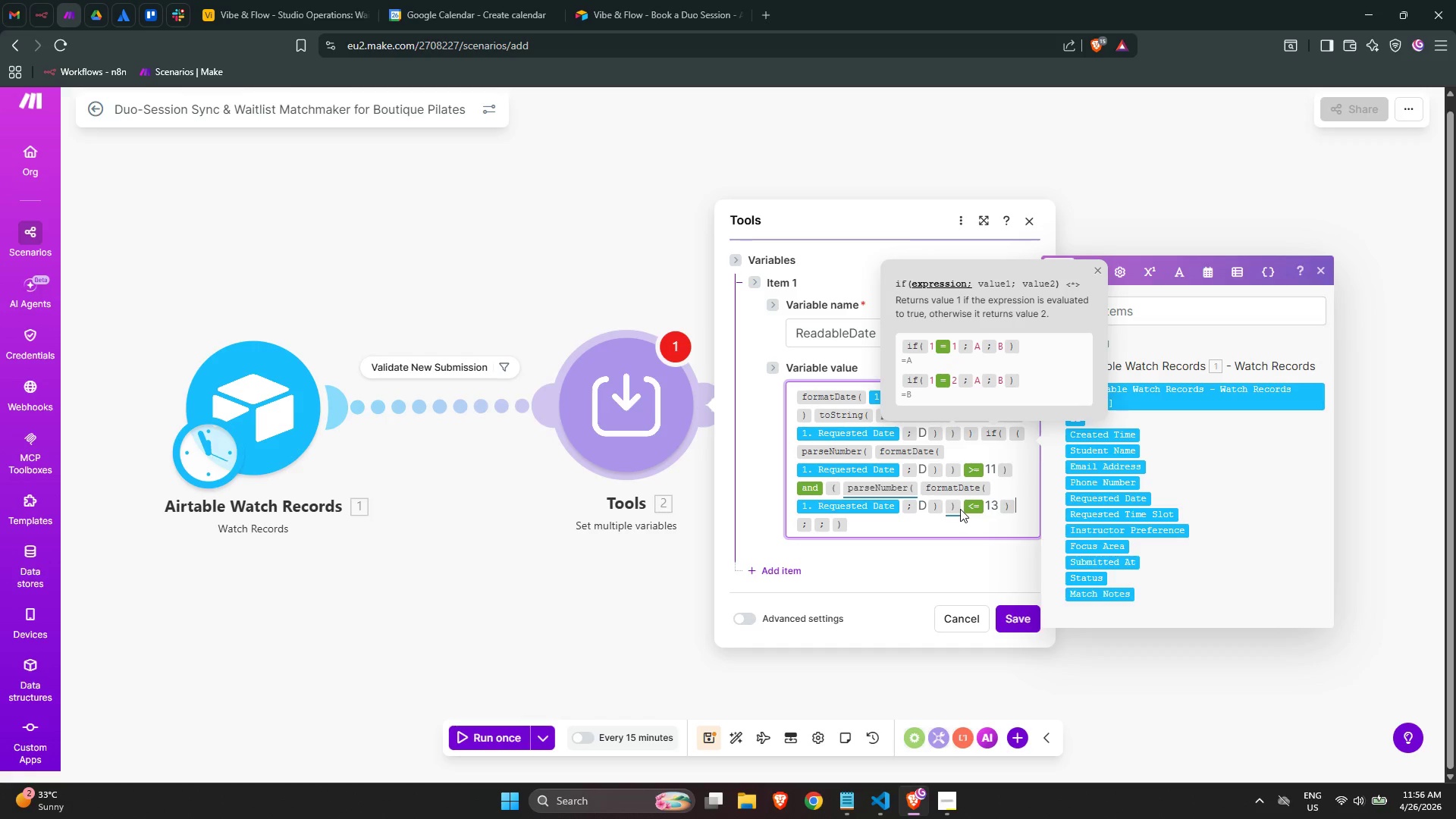 
key(ArrowRight)
 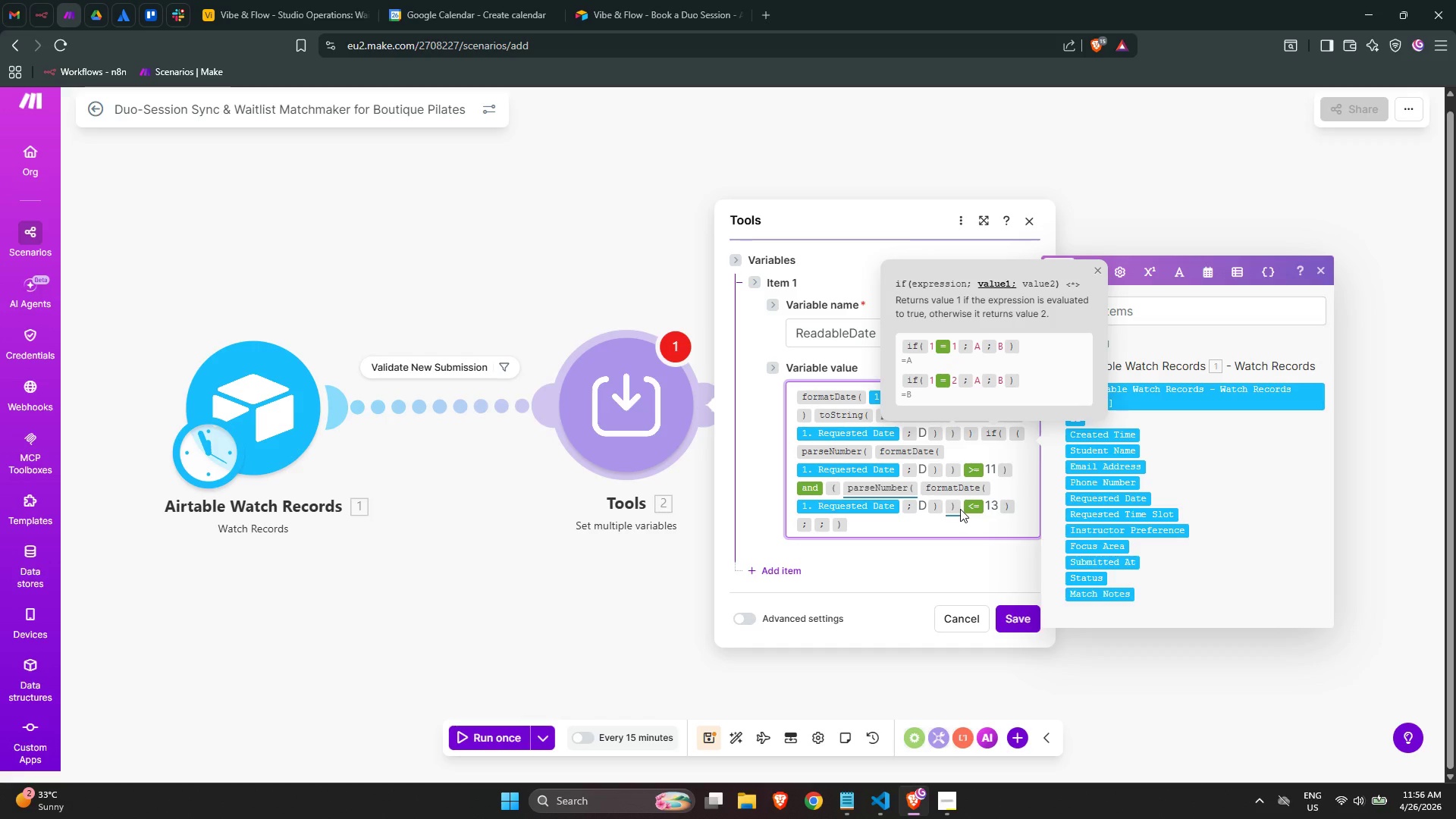 
key(ArrowLeft)
 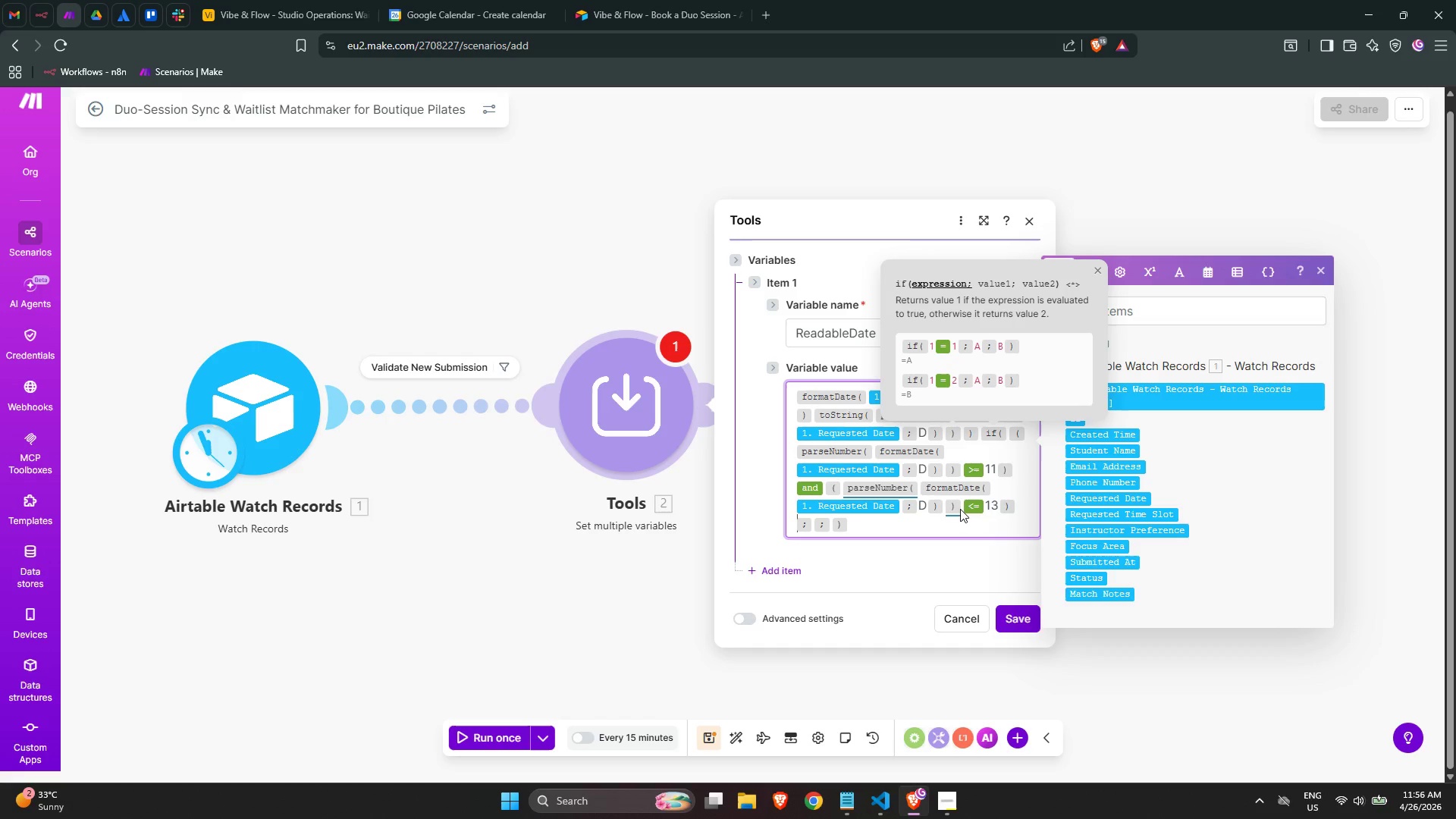 
key(ArrowRight)
 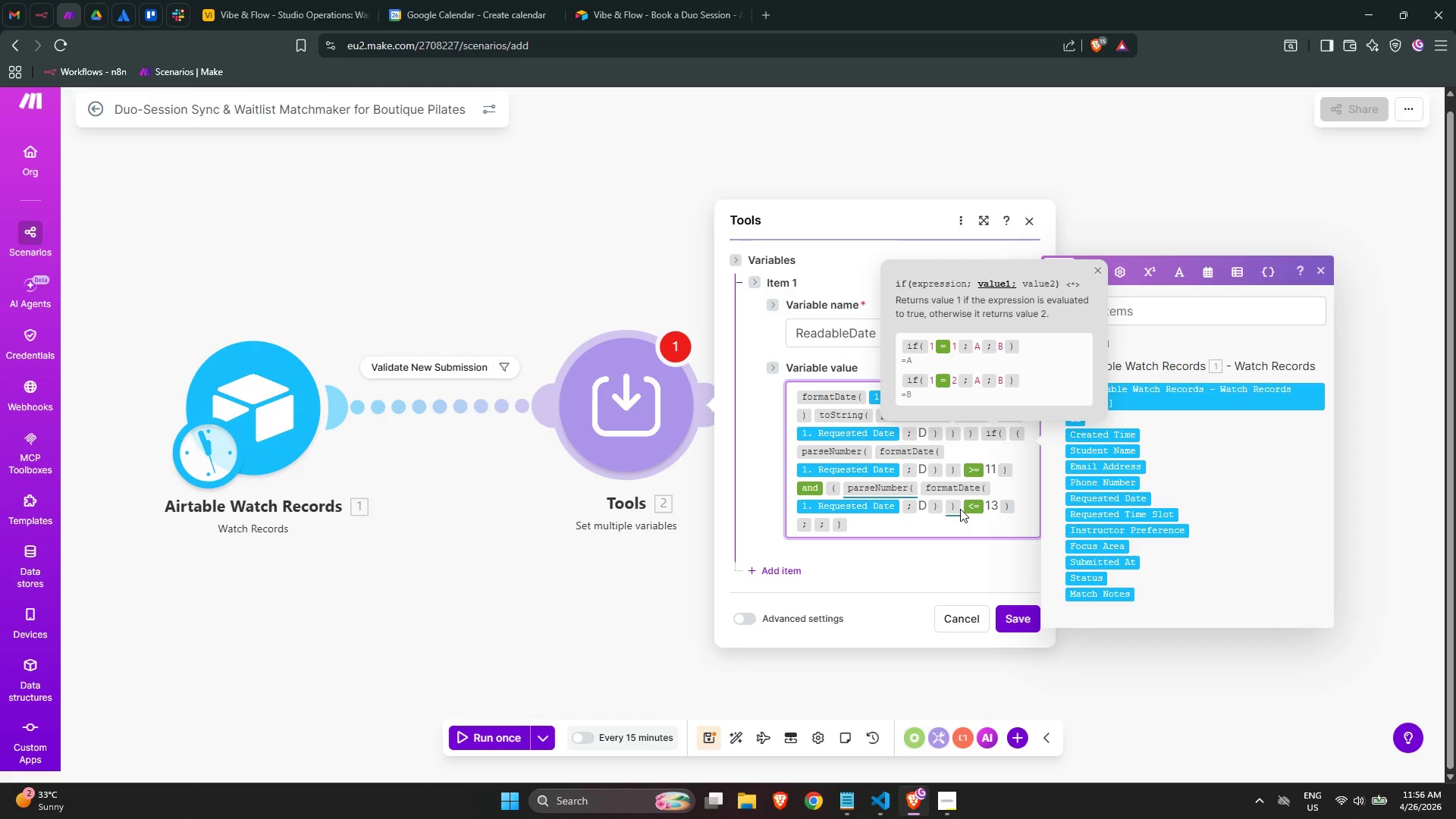 
wait(6.38)
 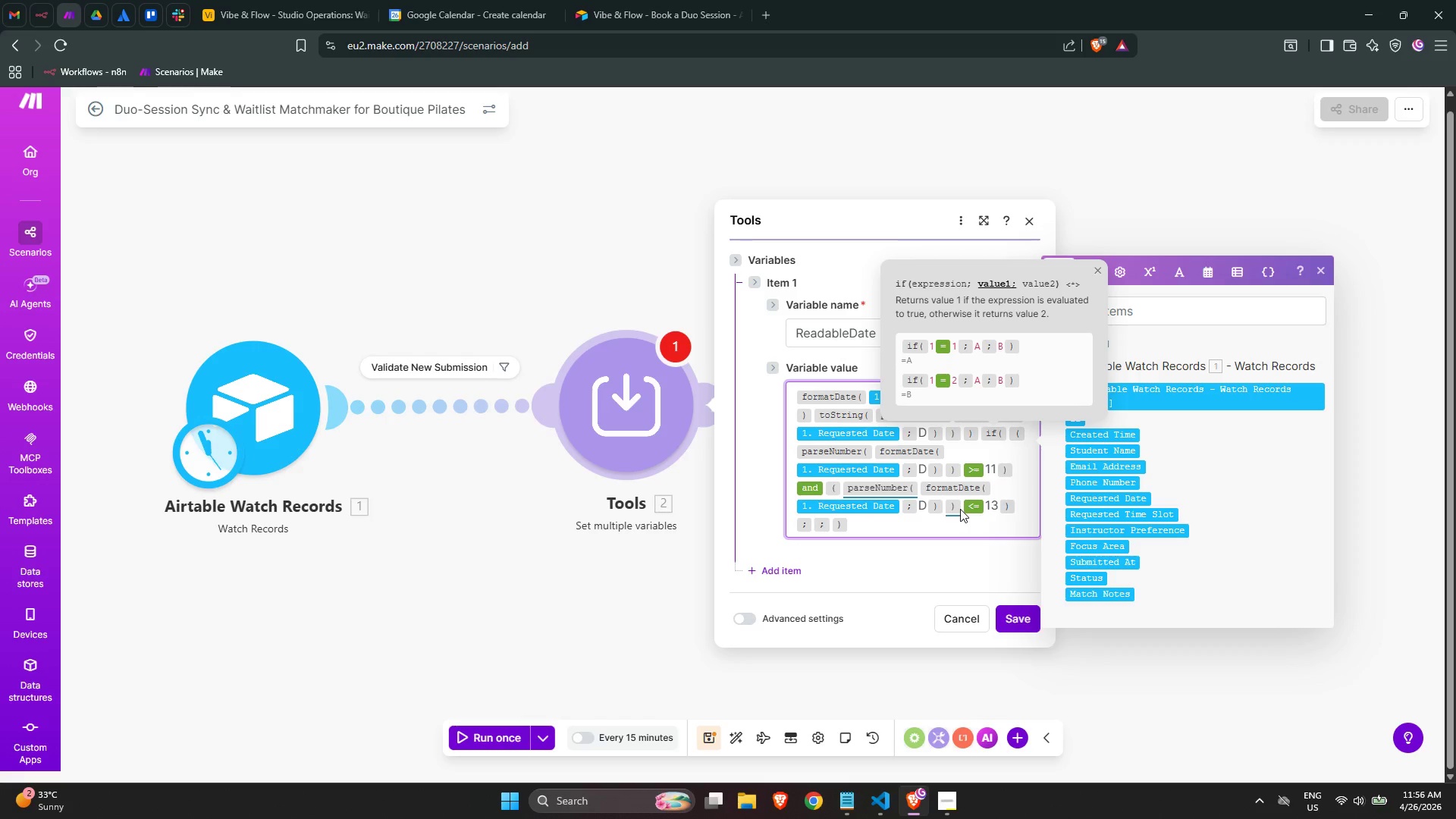 
type(th)
 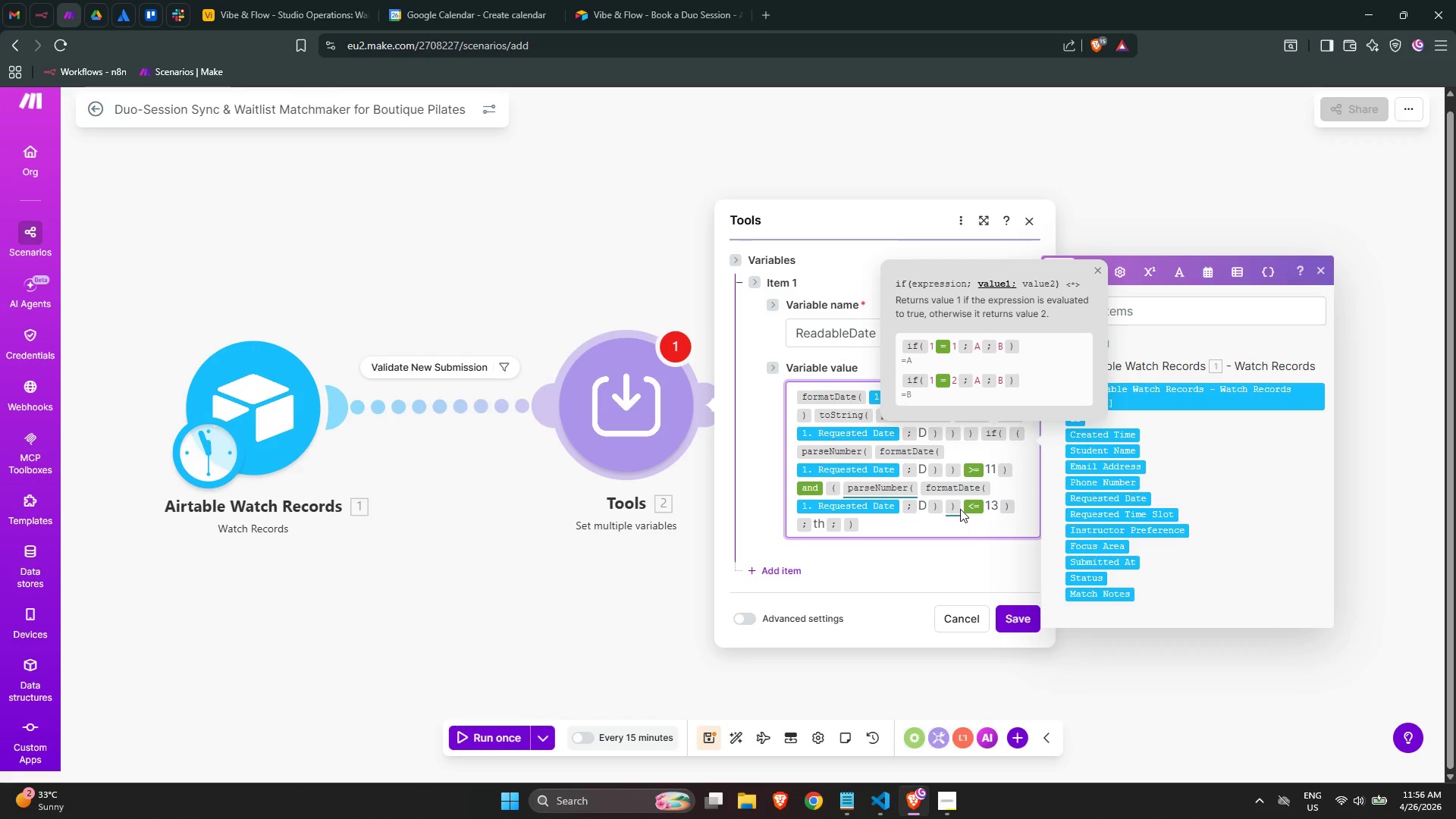 
key(ArrowRight)
 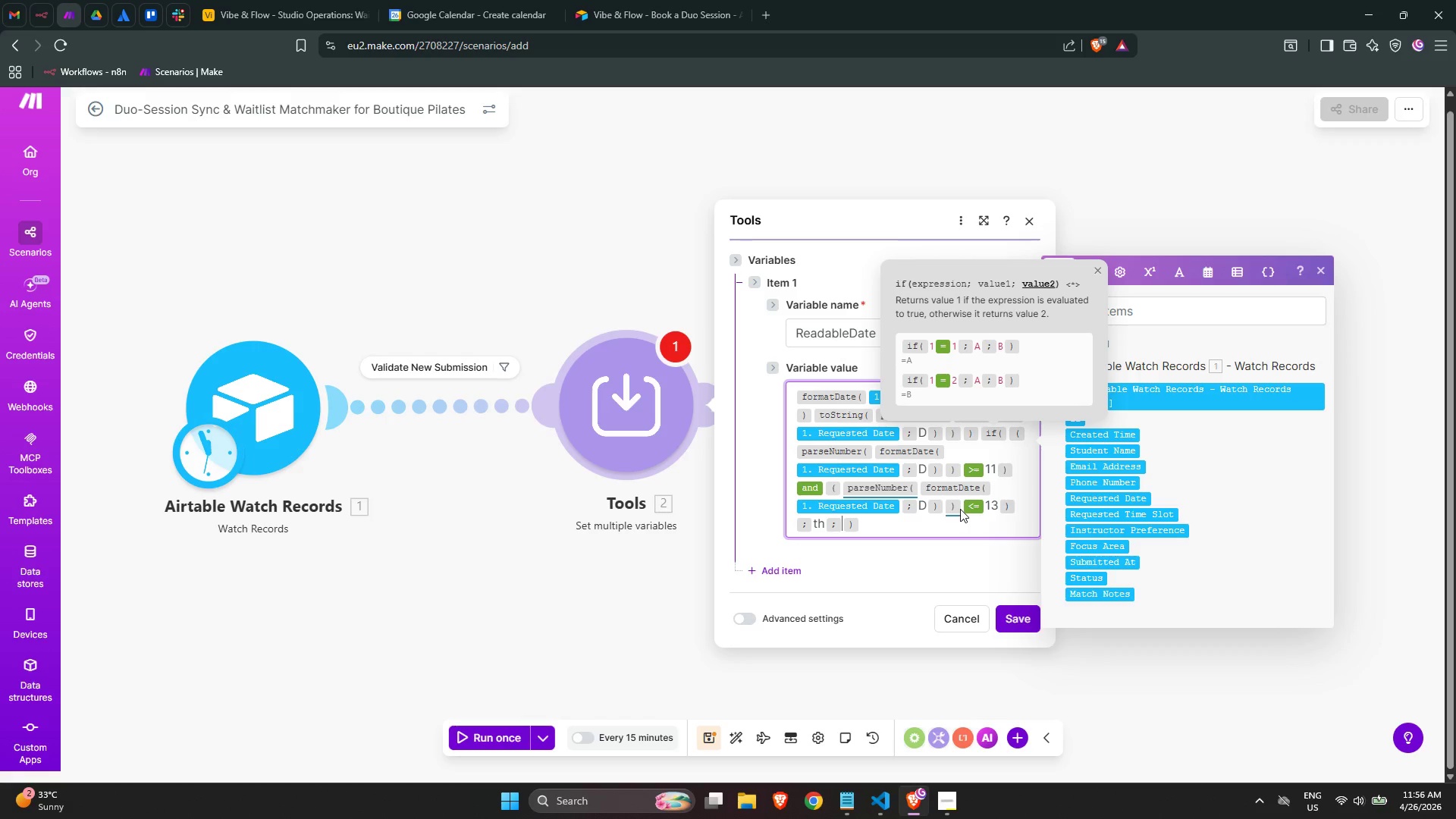 
key(ArrowRight)
 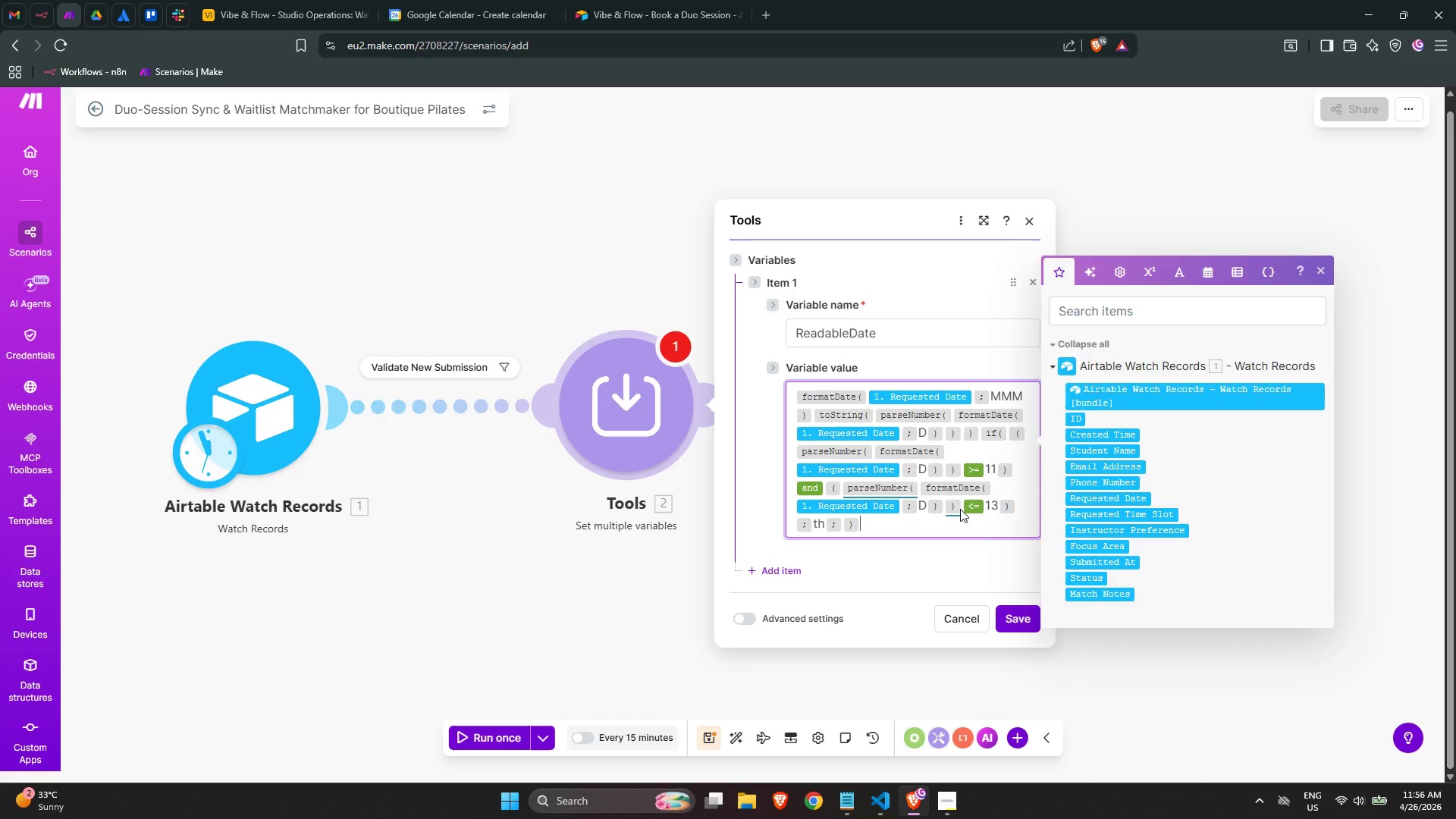 
key(ArrowLeft)
 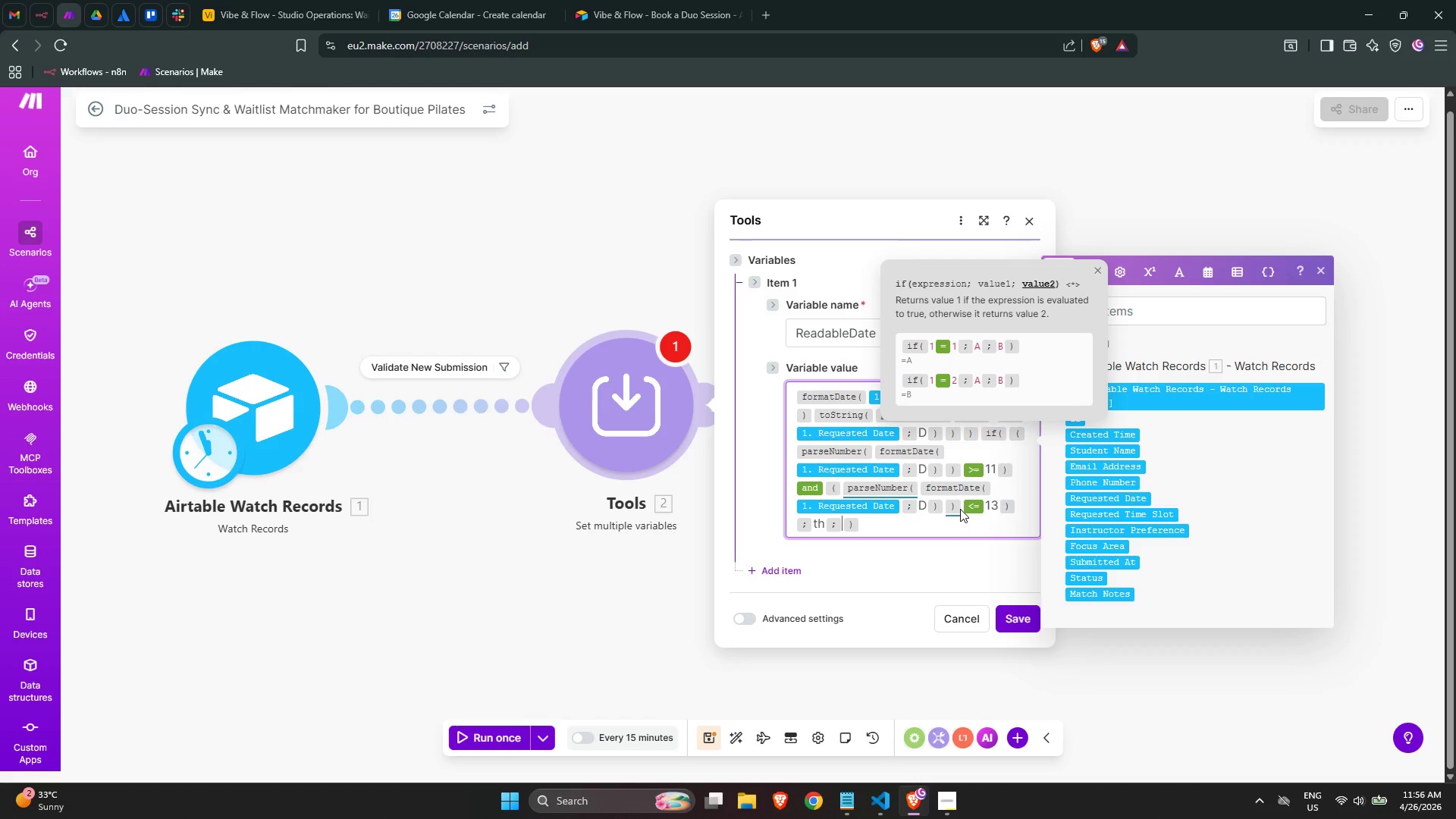 
wait(5.58)
 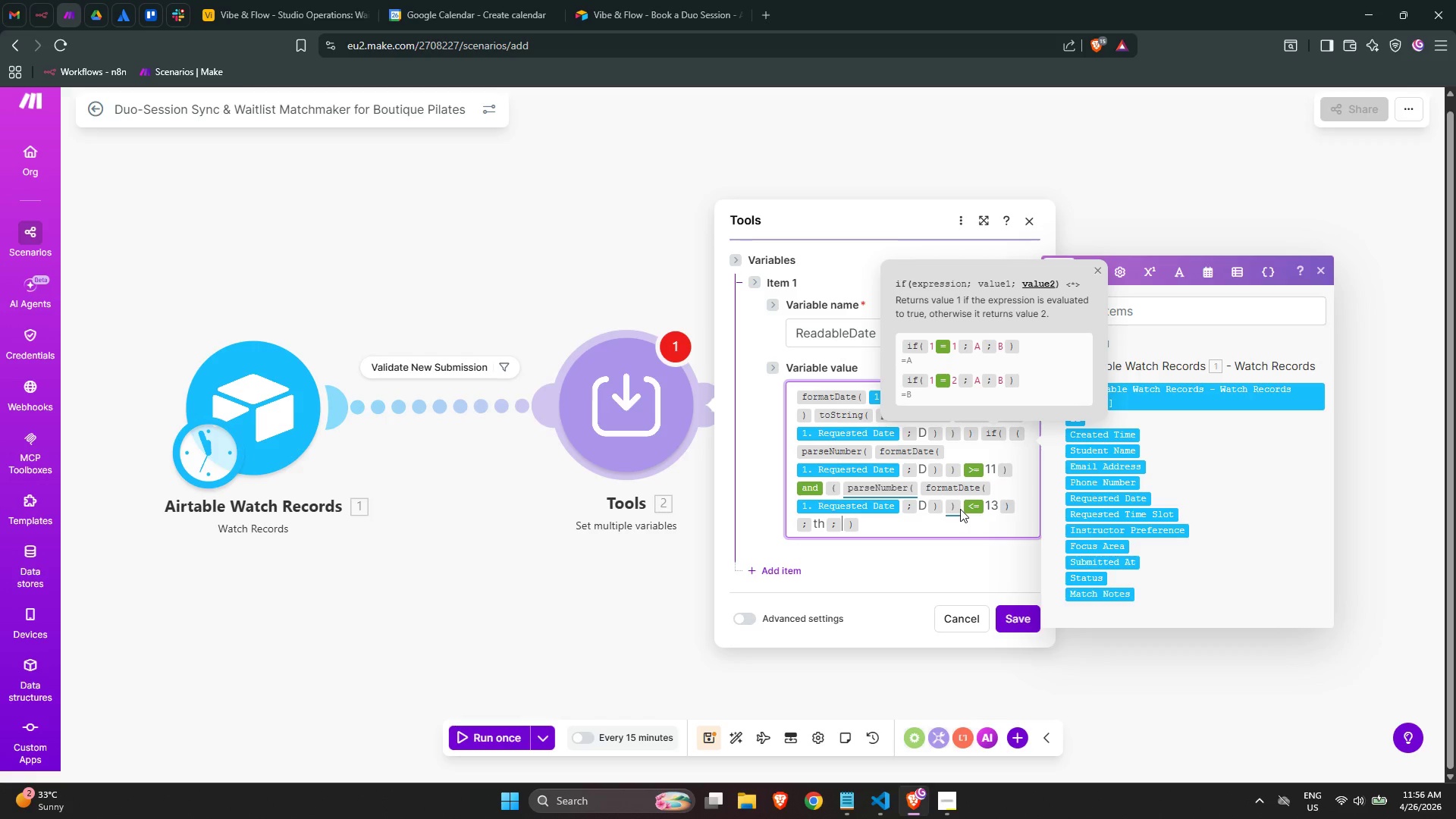 
type(/if)
 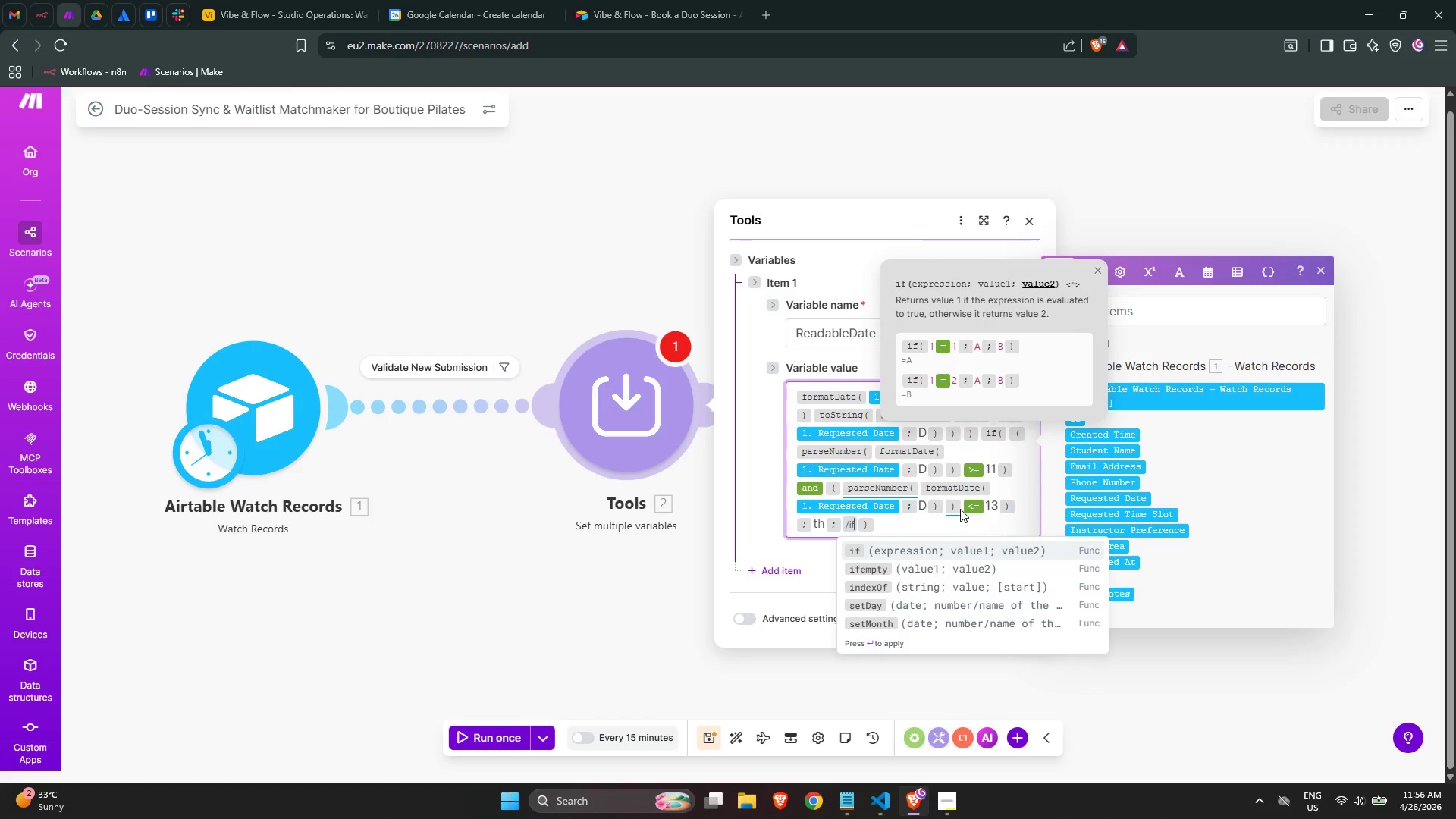 
key(Enter)
 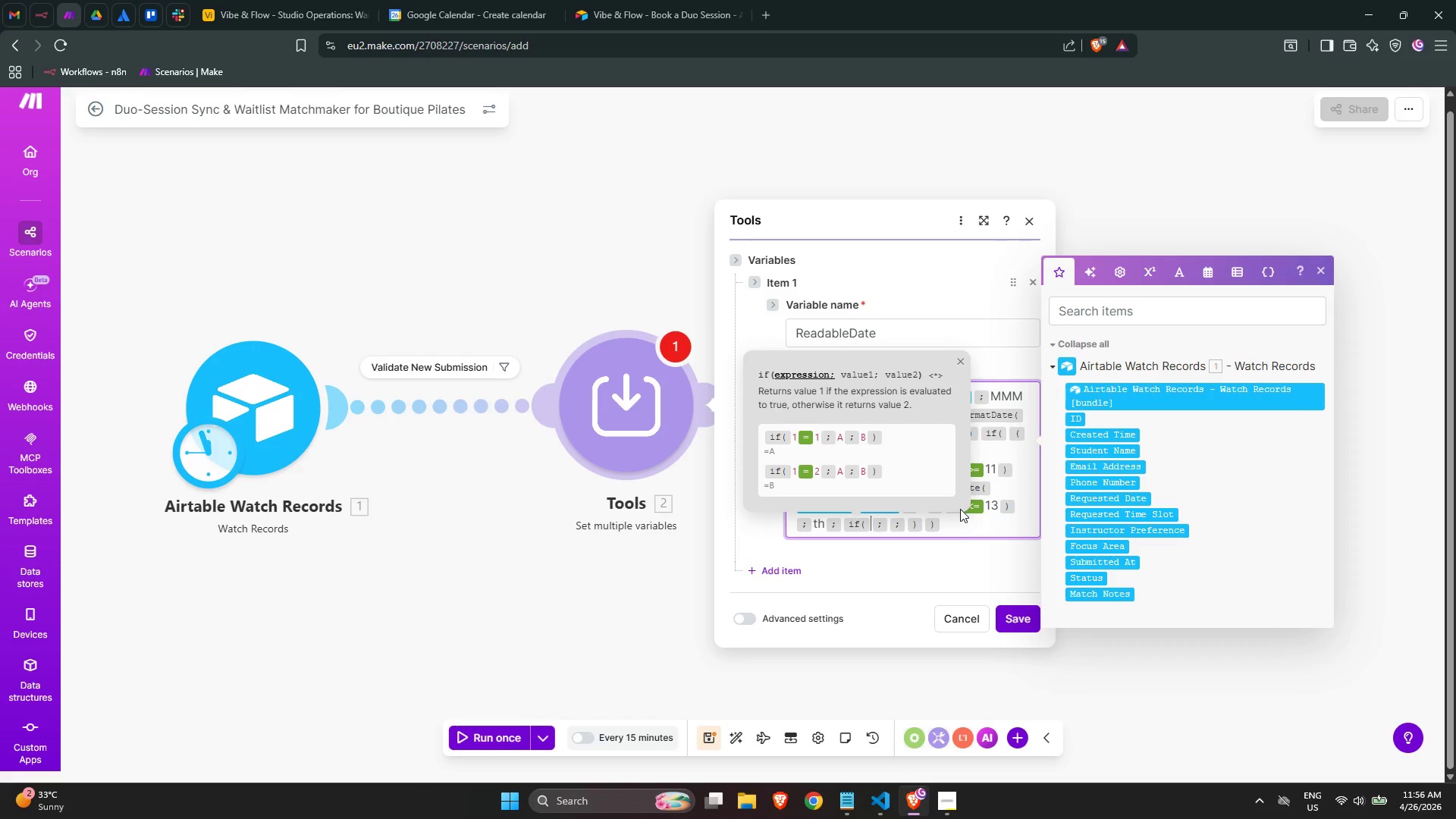 
wait(10.59)
 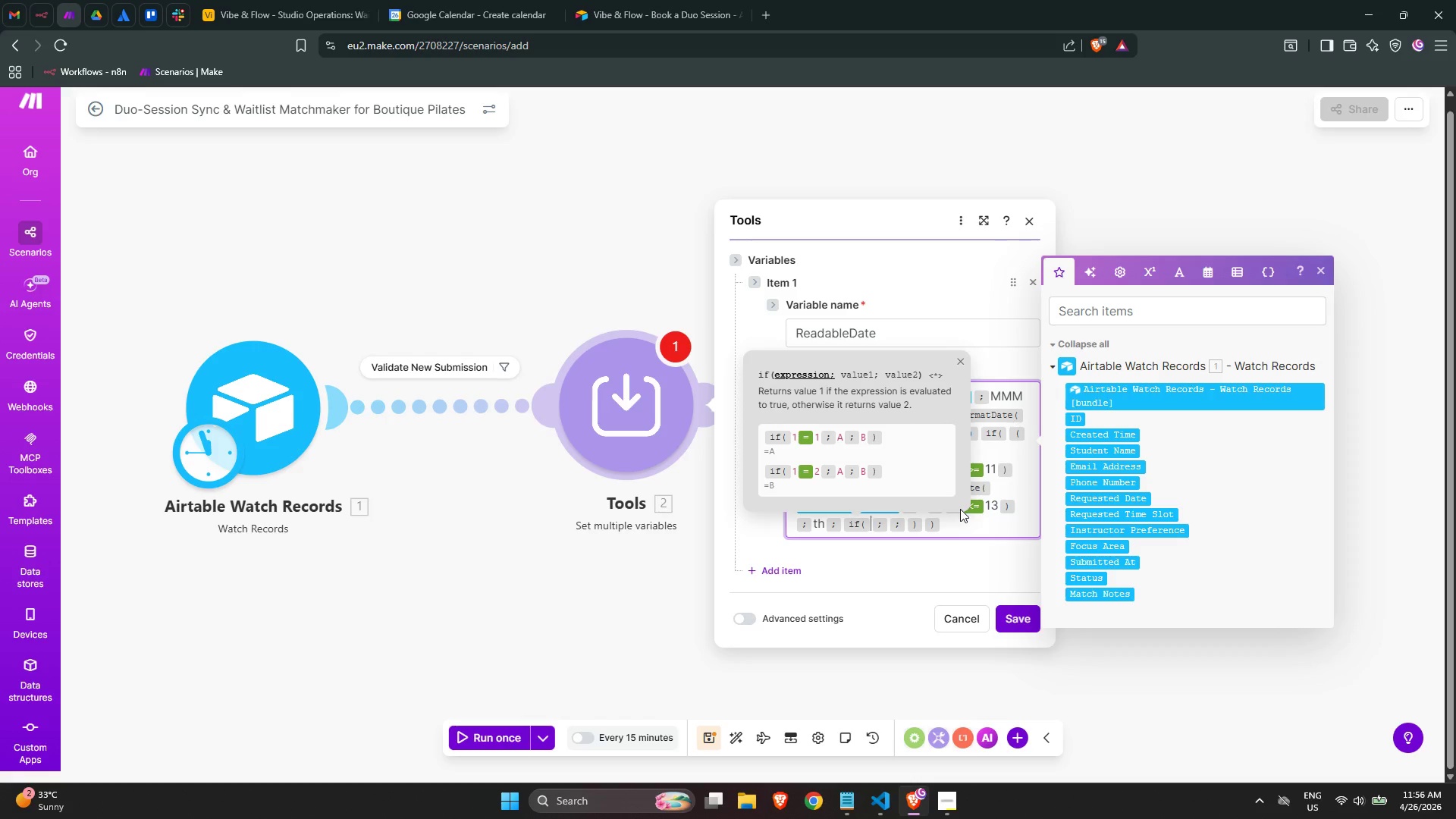 
key(Slash)
 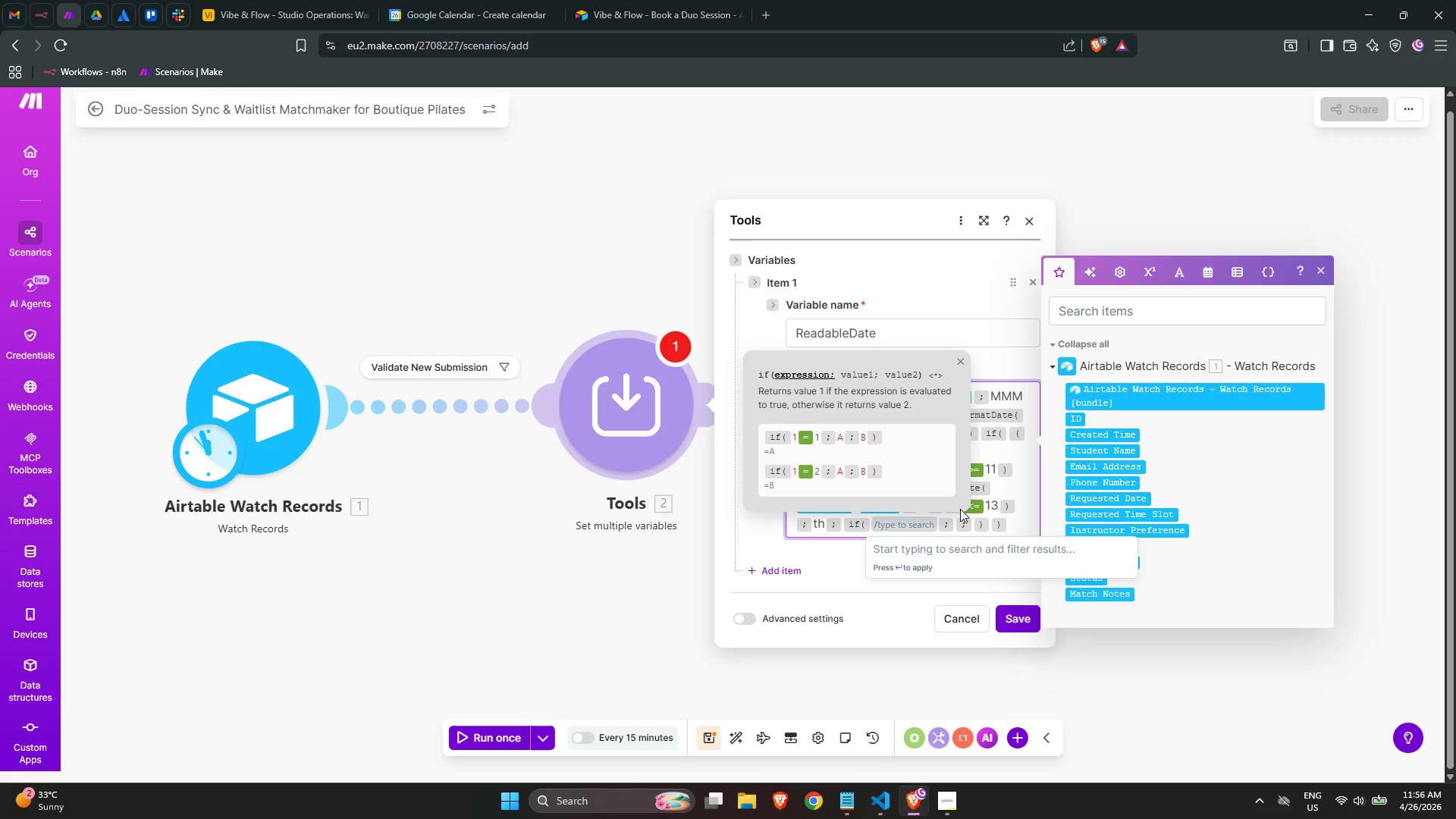 
type(pars)
 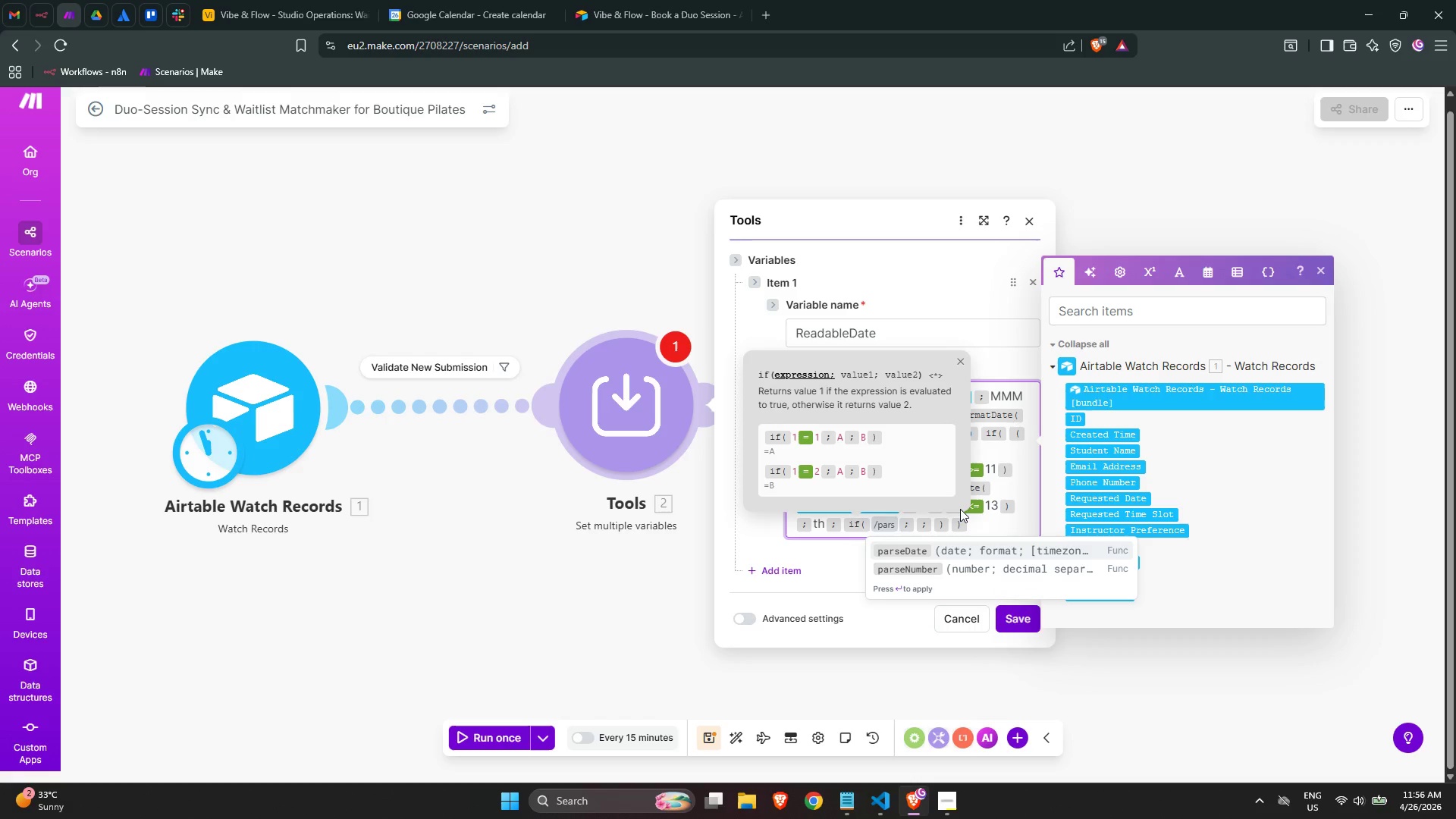 
key(ArrowDown)
 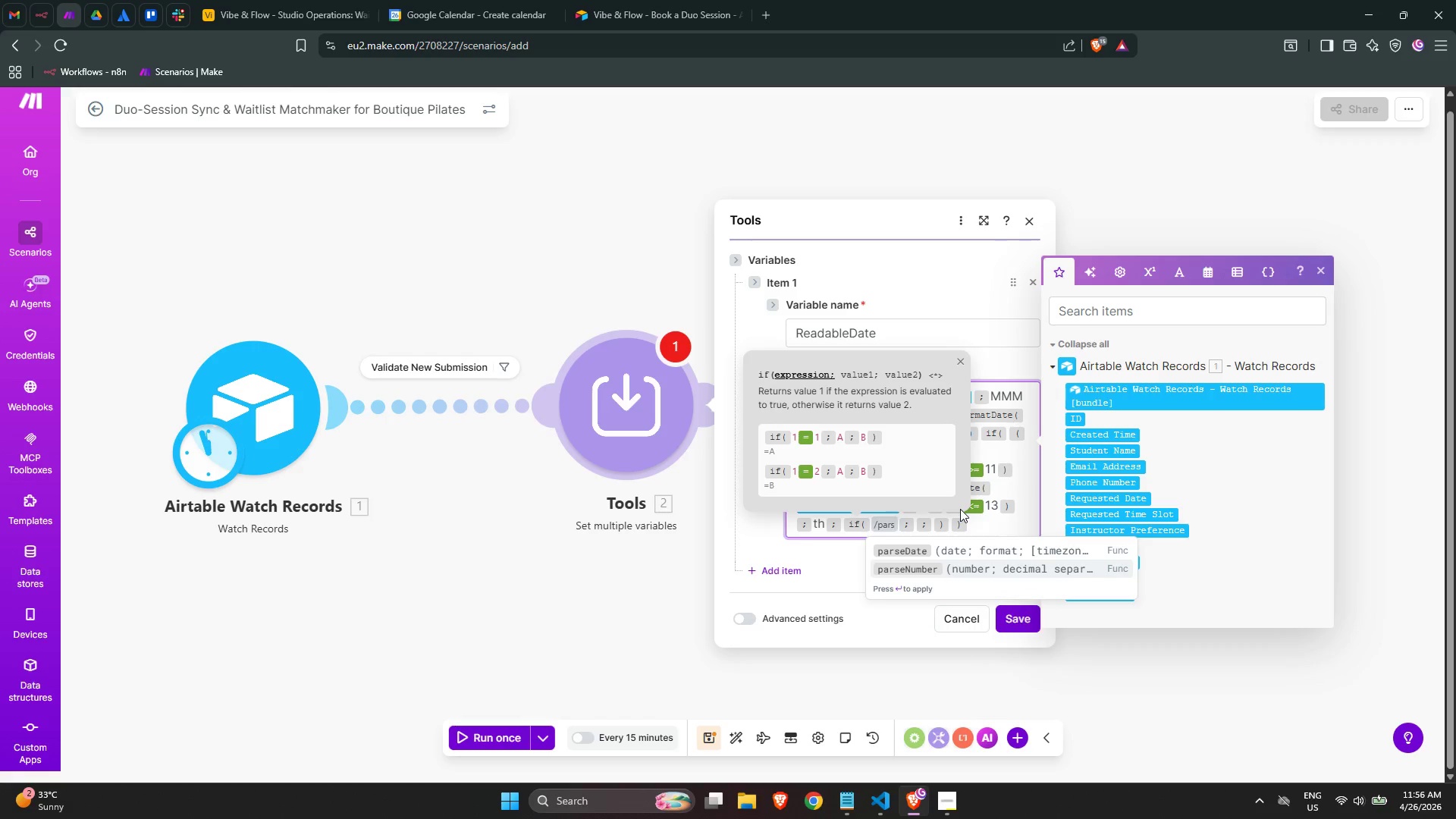 
key(Enter)
 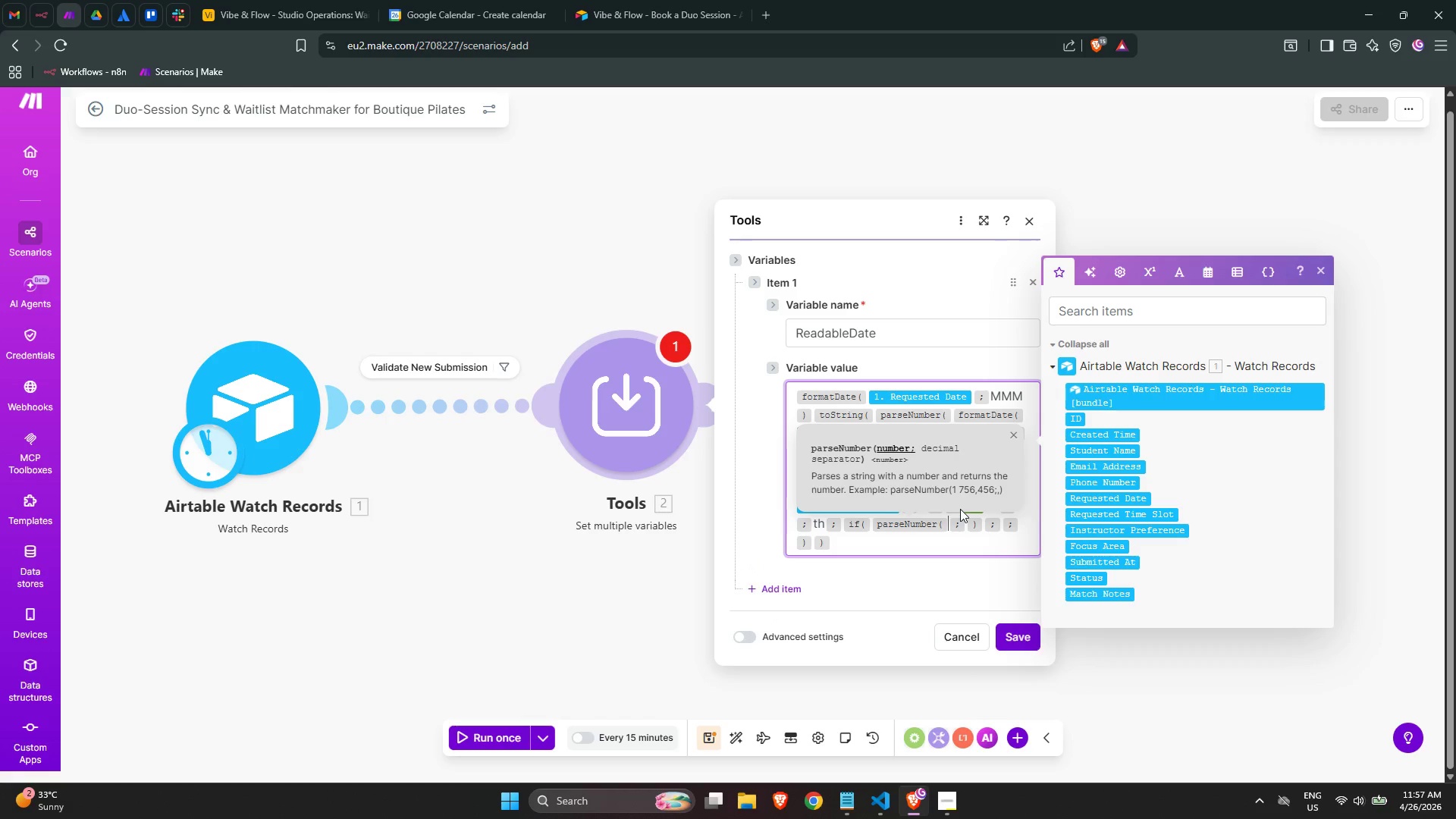 
key(ArrowRight)
 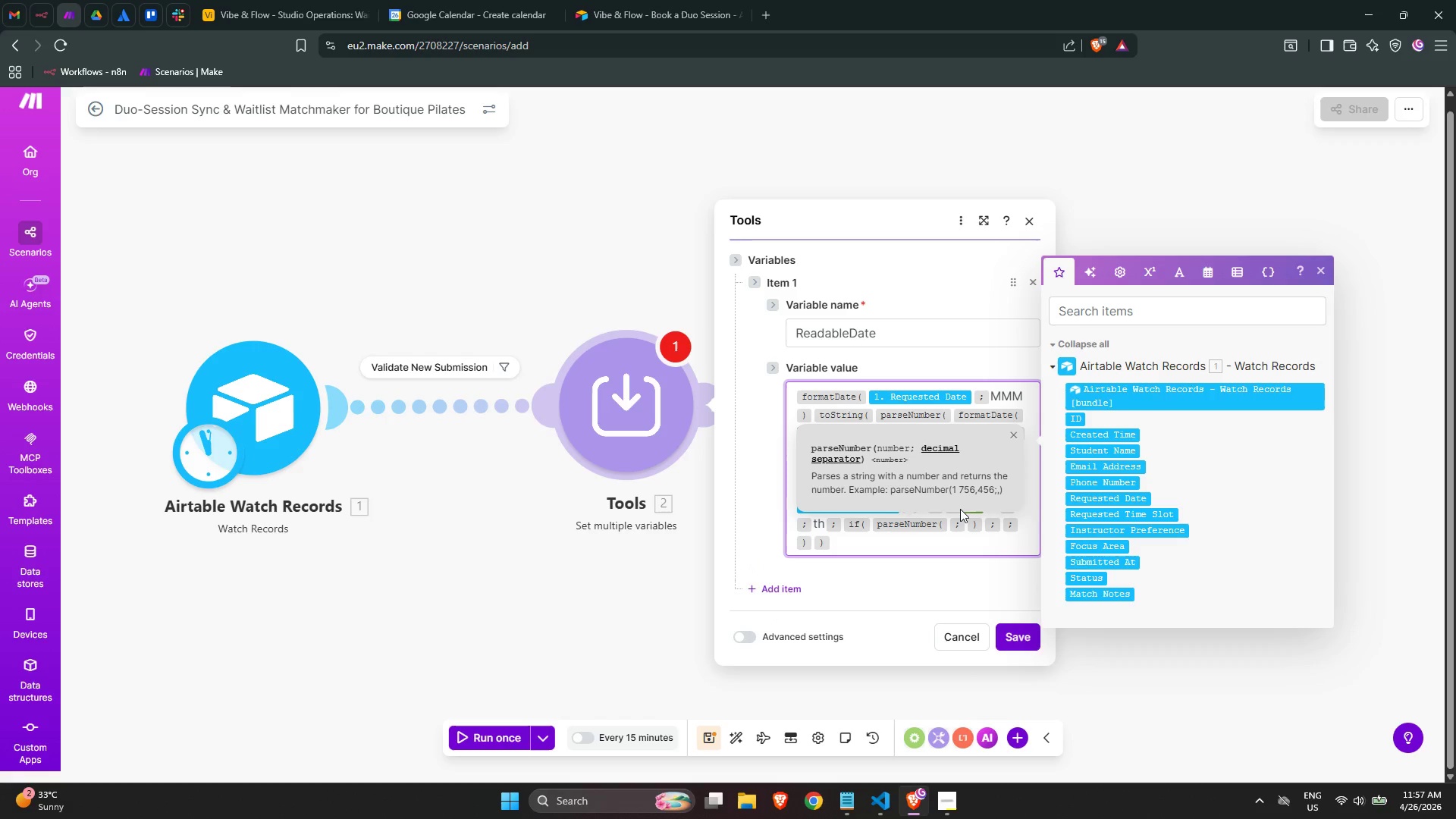 
key(Backspace)
type(/mod)
 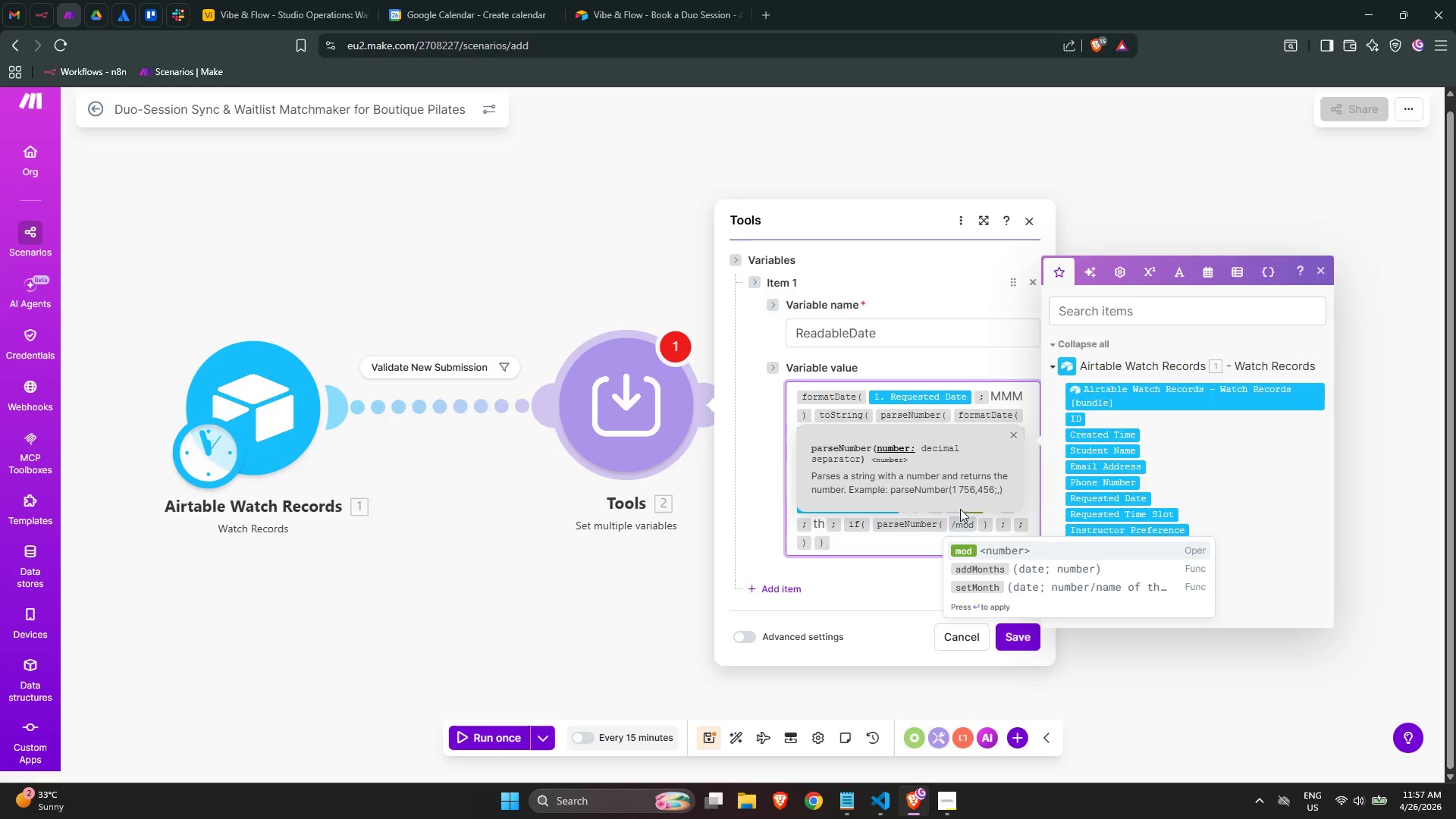 
key(Enter)
 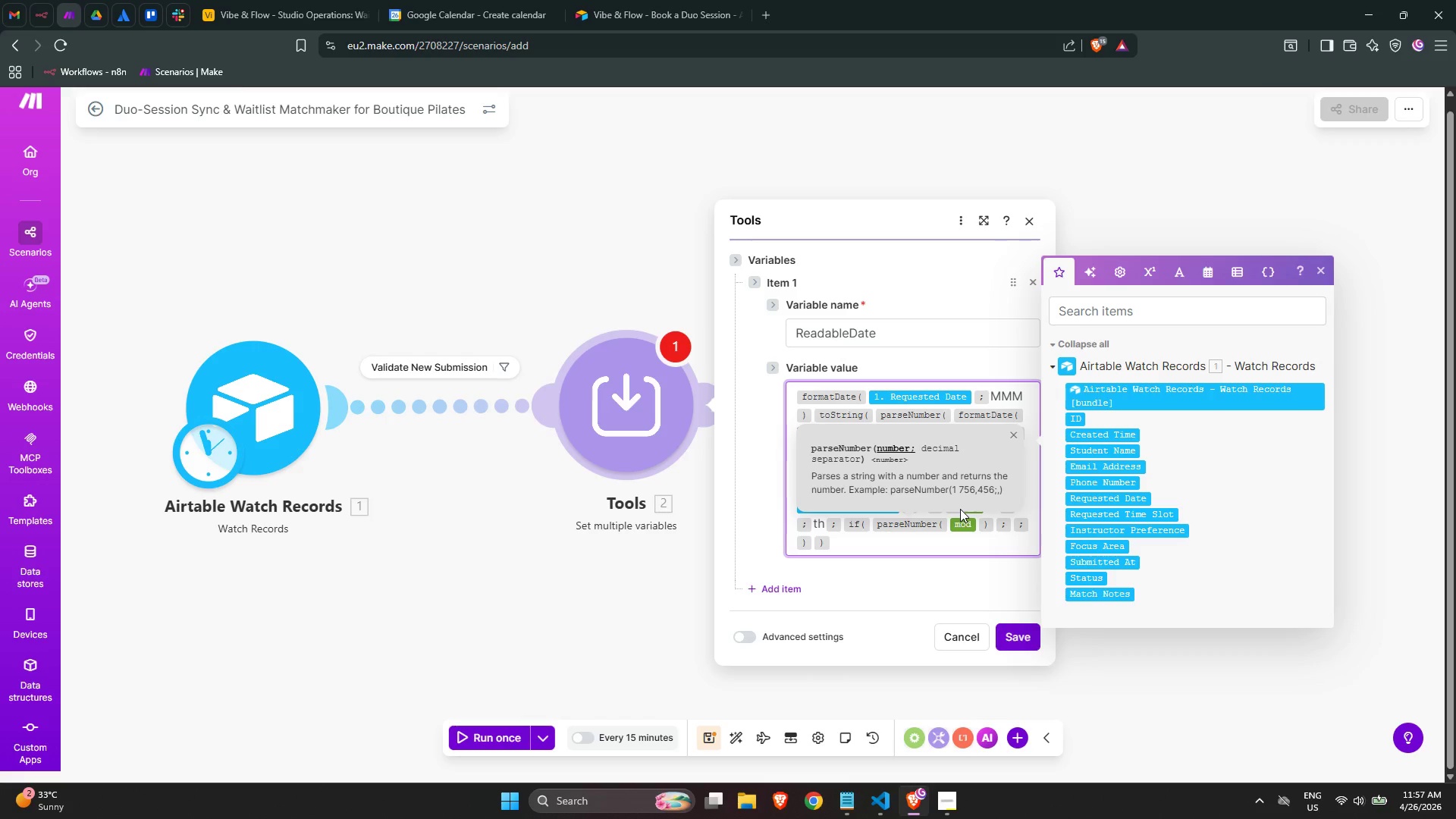 
key(Backspace)
 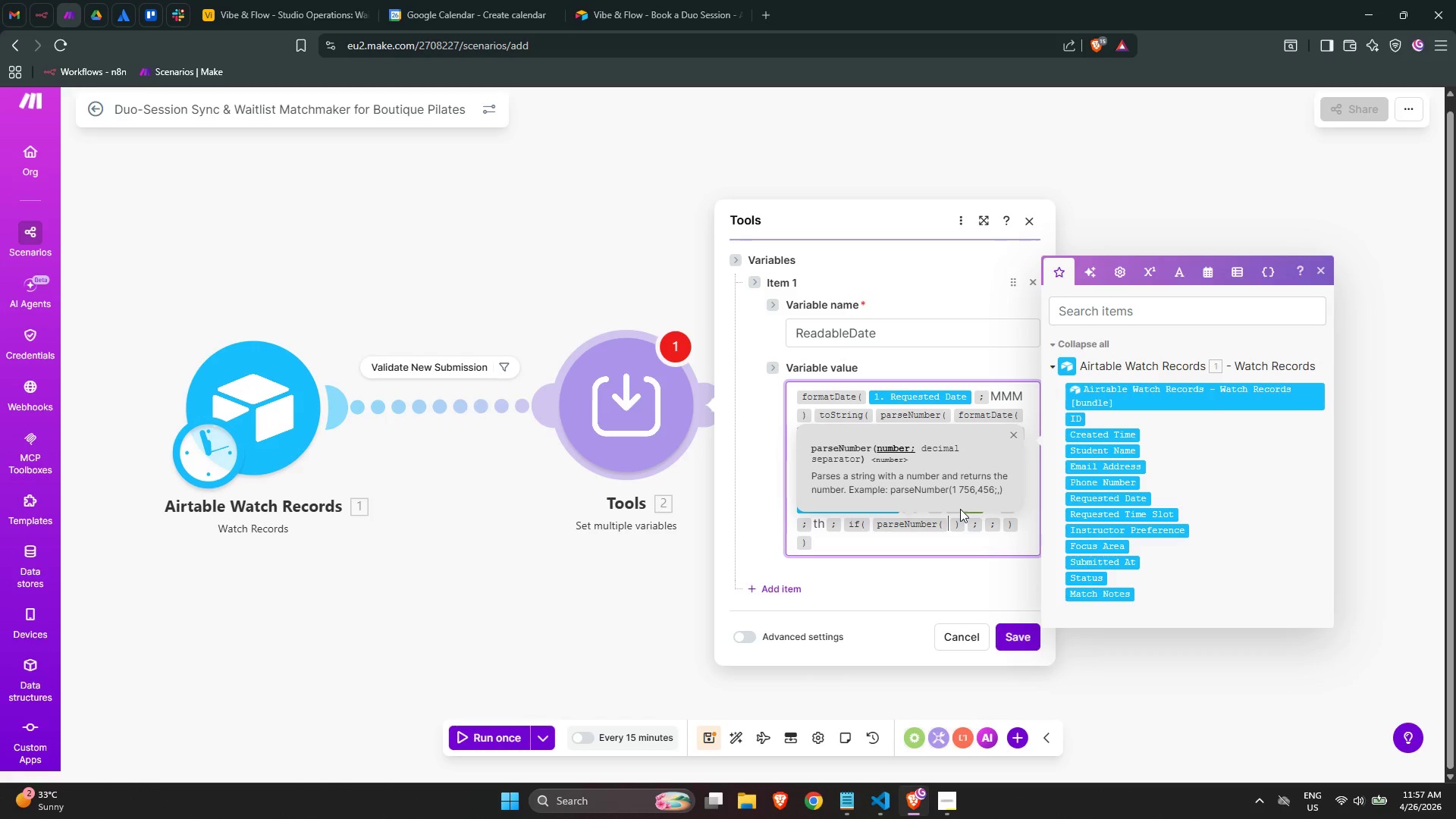 
wait(5.72)
 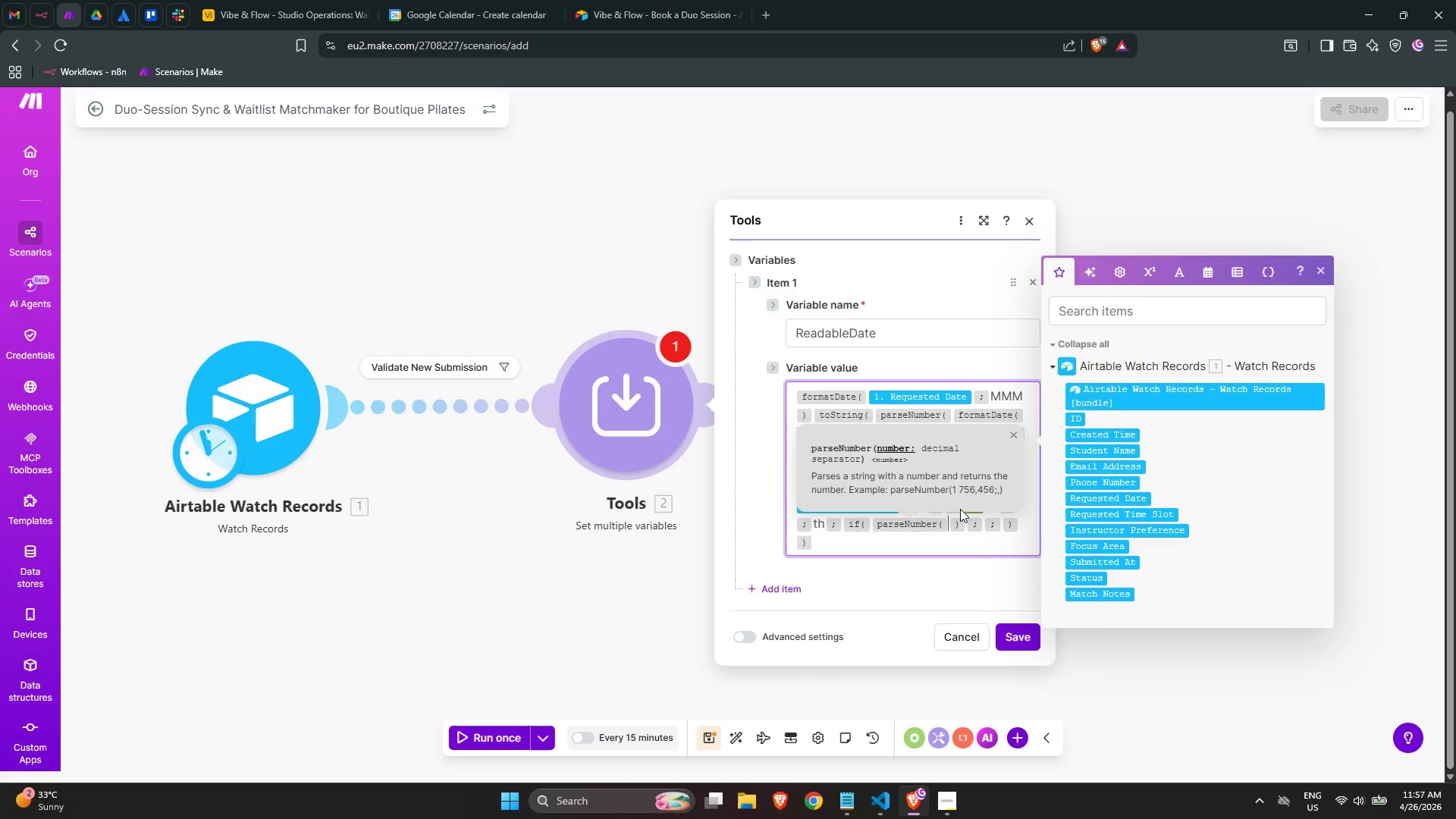 
type(/mo)
key(Backspace)
key(Backspace)
key(Backspace)
key(Backspace)
 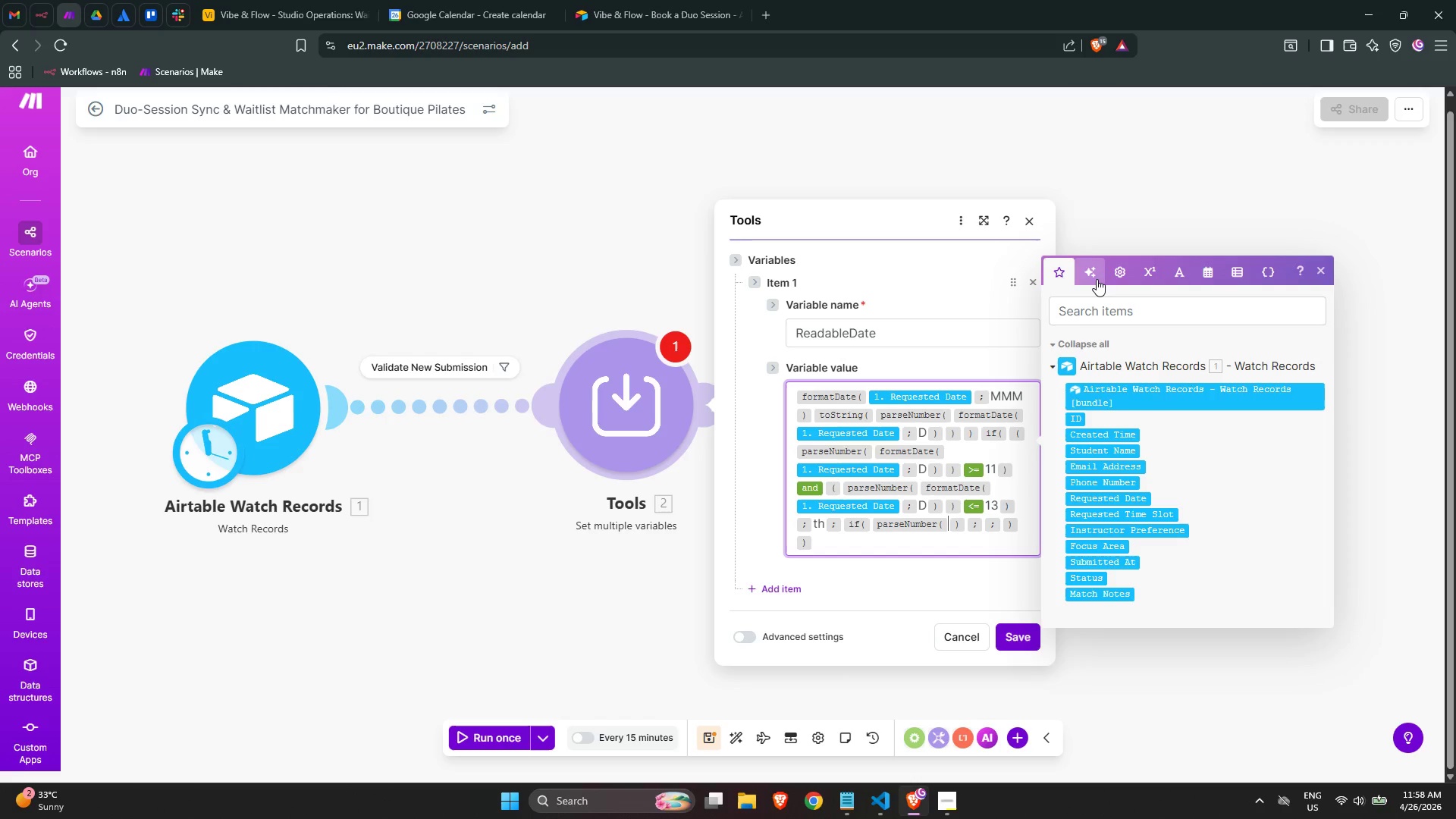 
wait(65.97)
 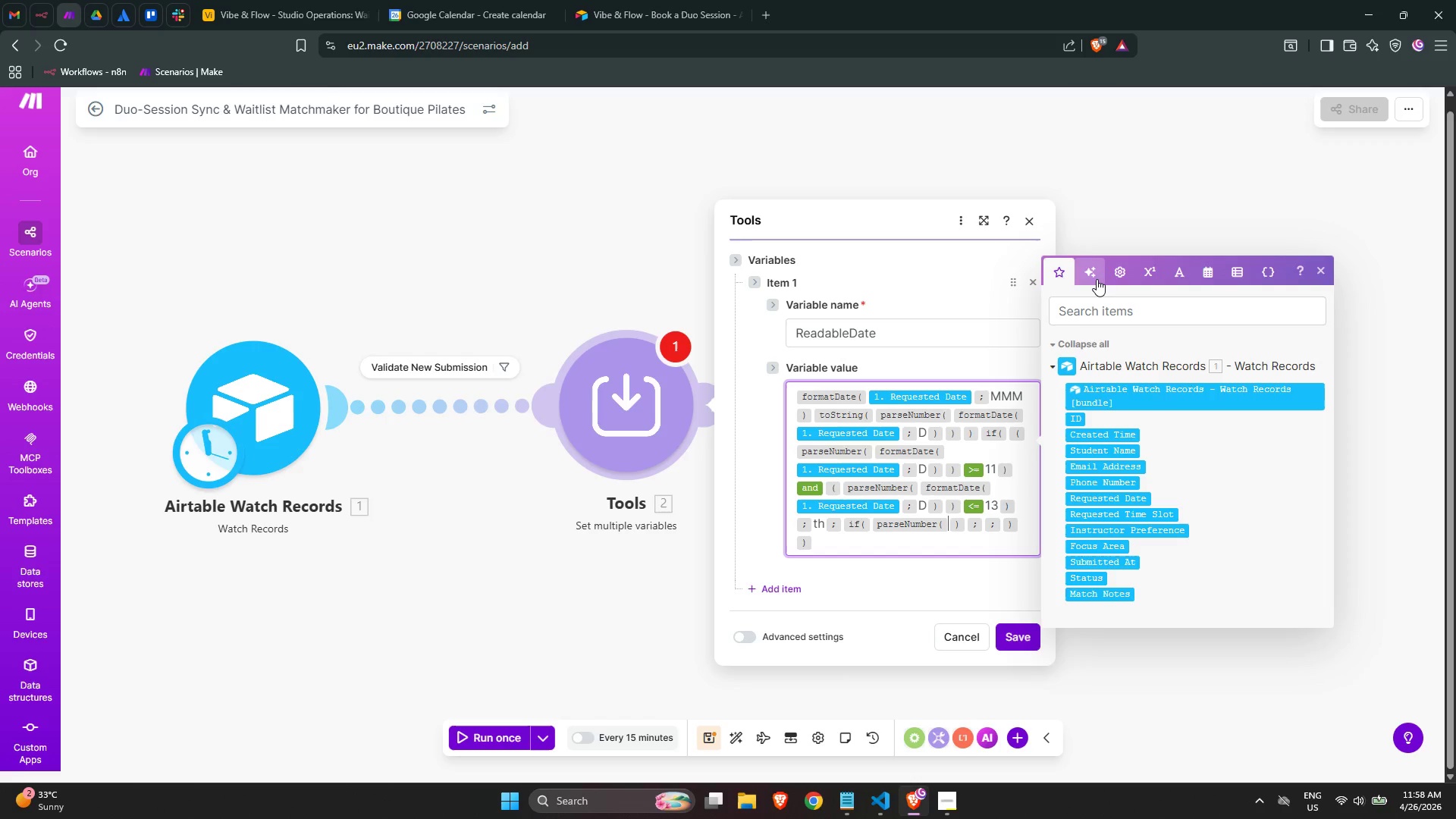 
type(/mo)
 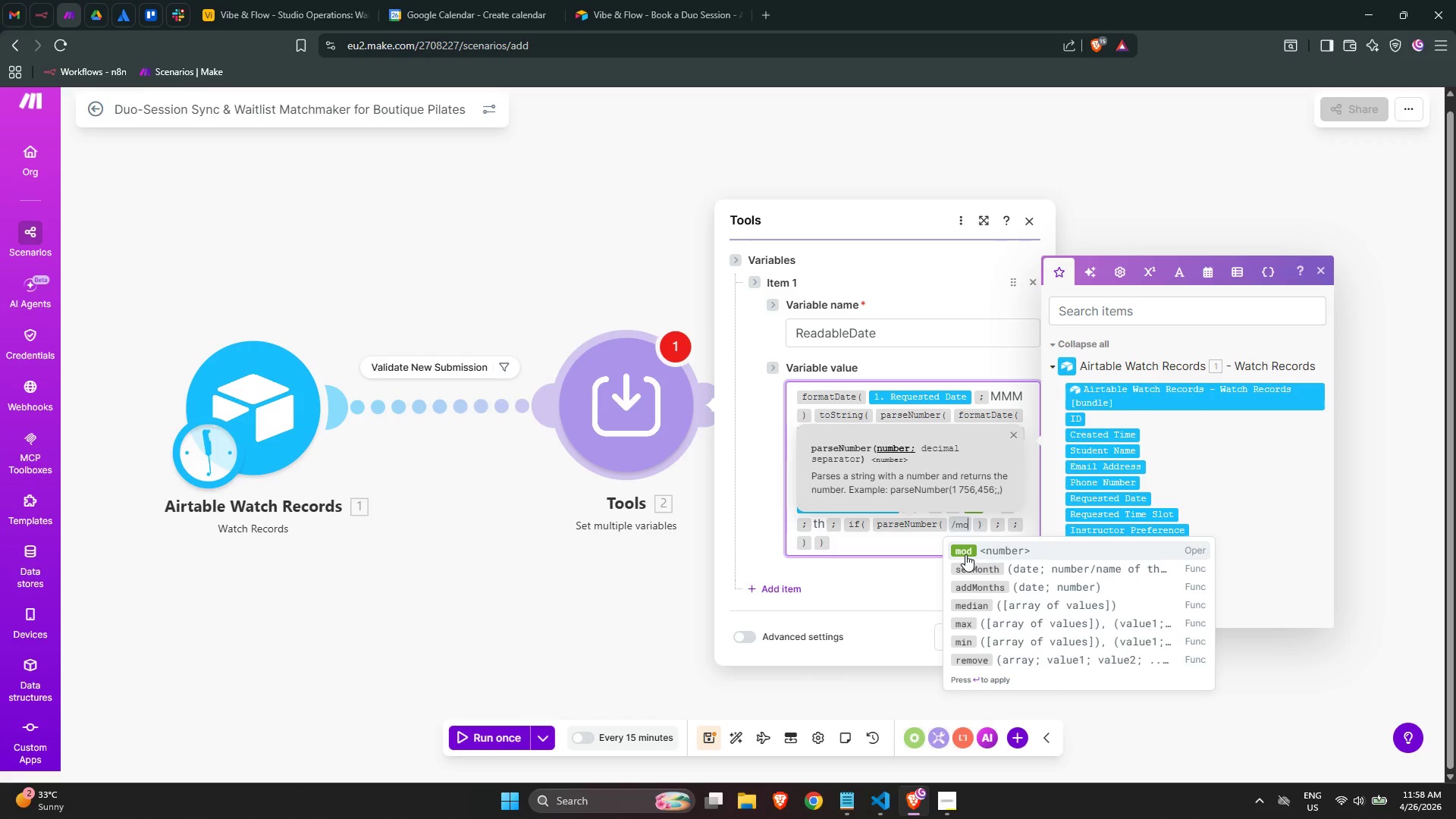 
wait(8.33)
 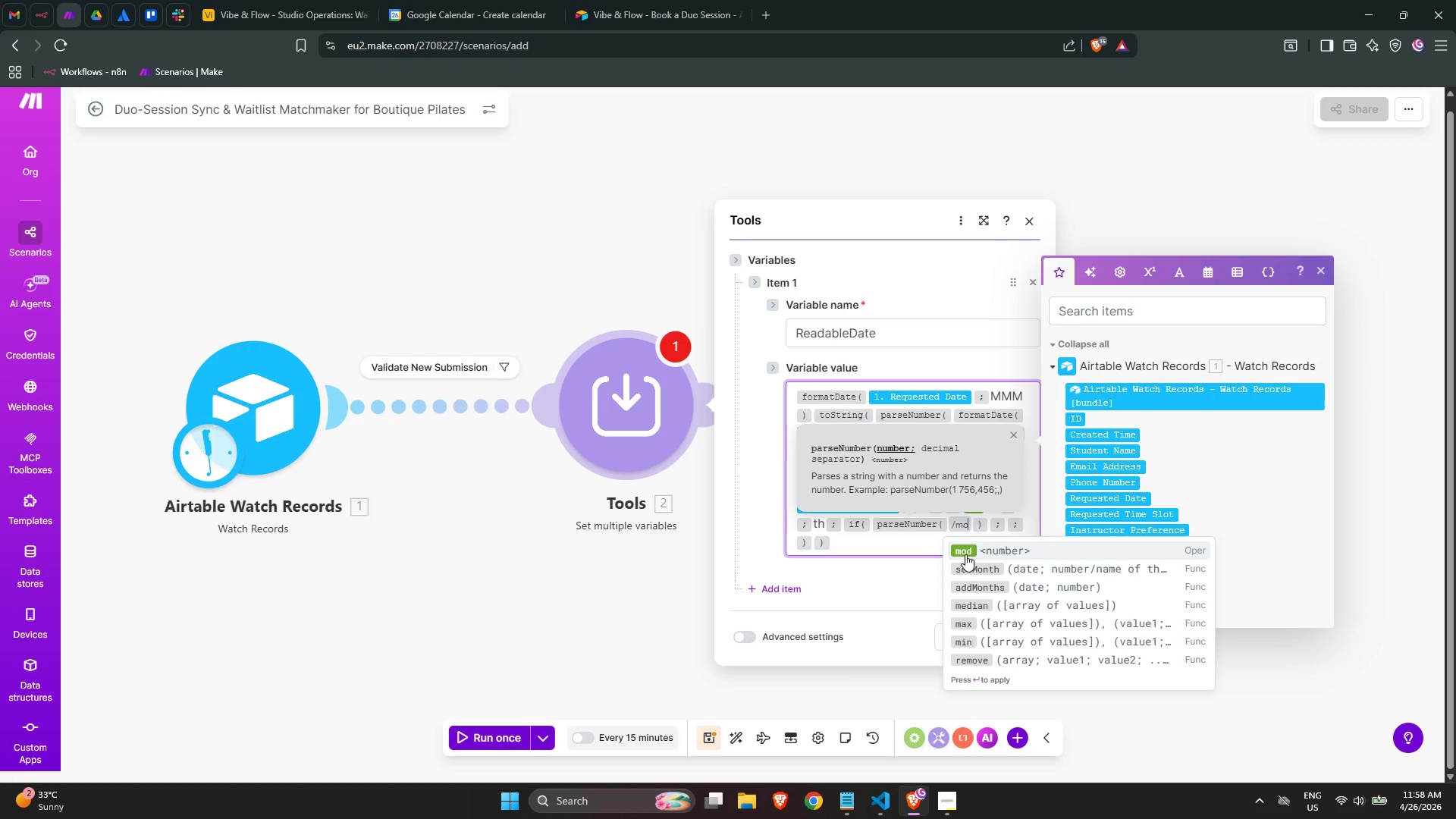 
key(Backspace)
 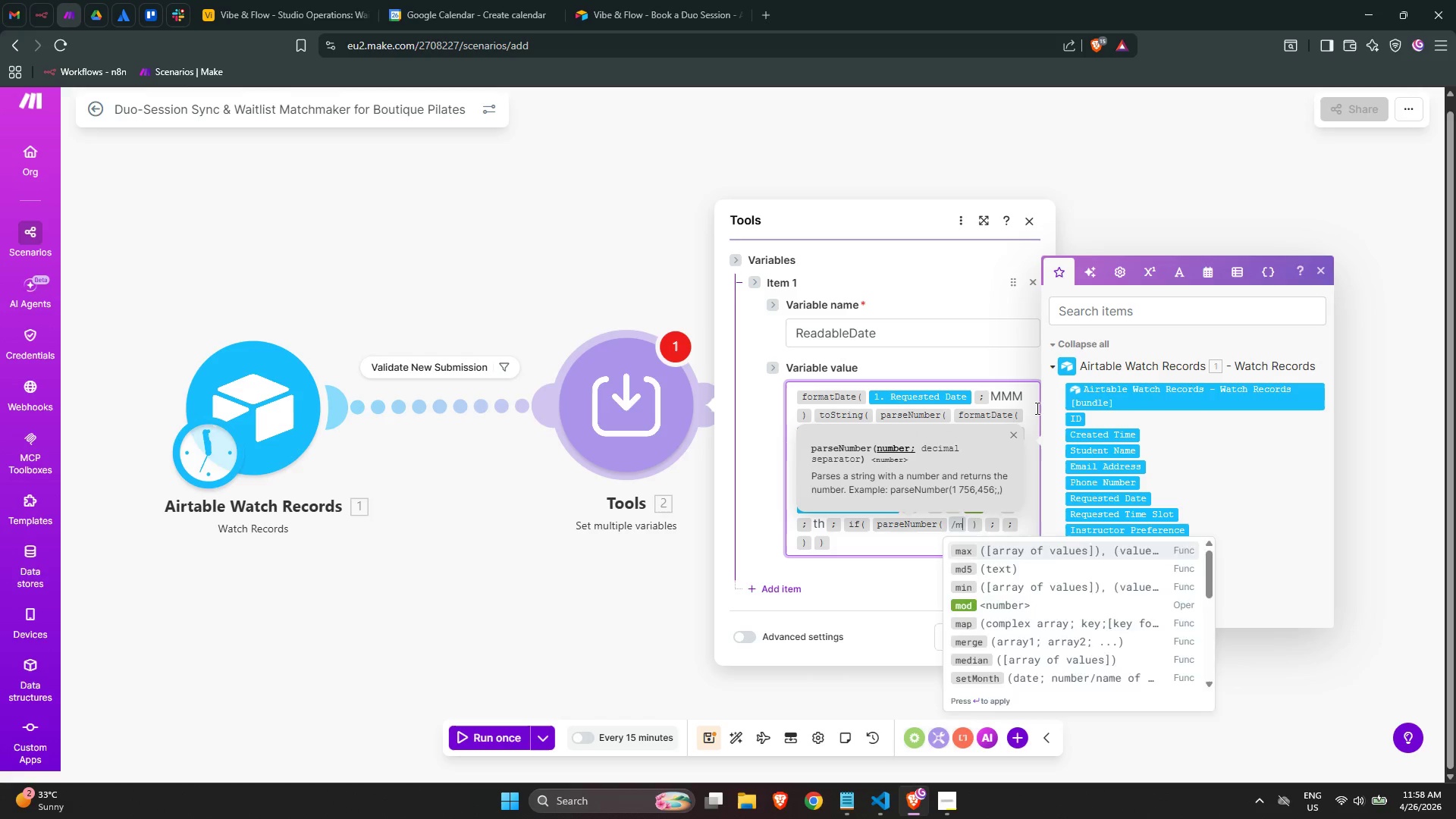 
key(Backspace)
 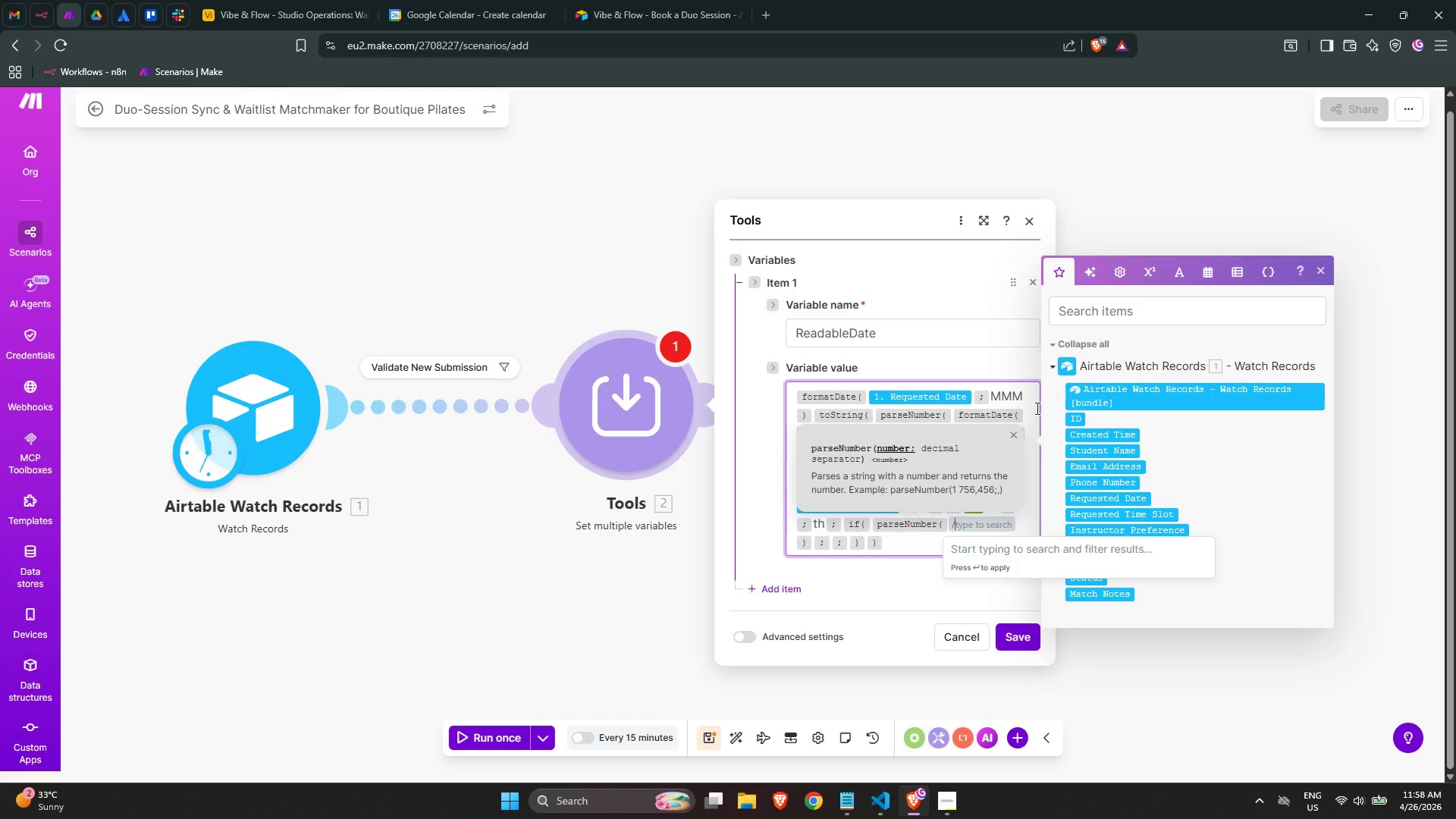 
key(Backspace)
 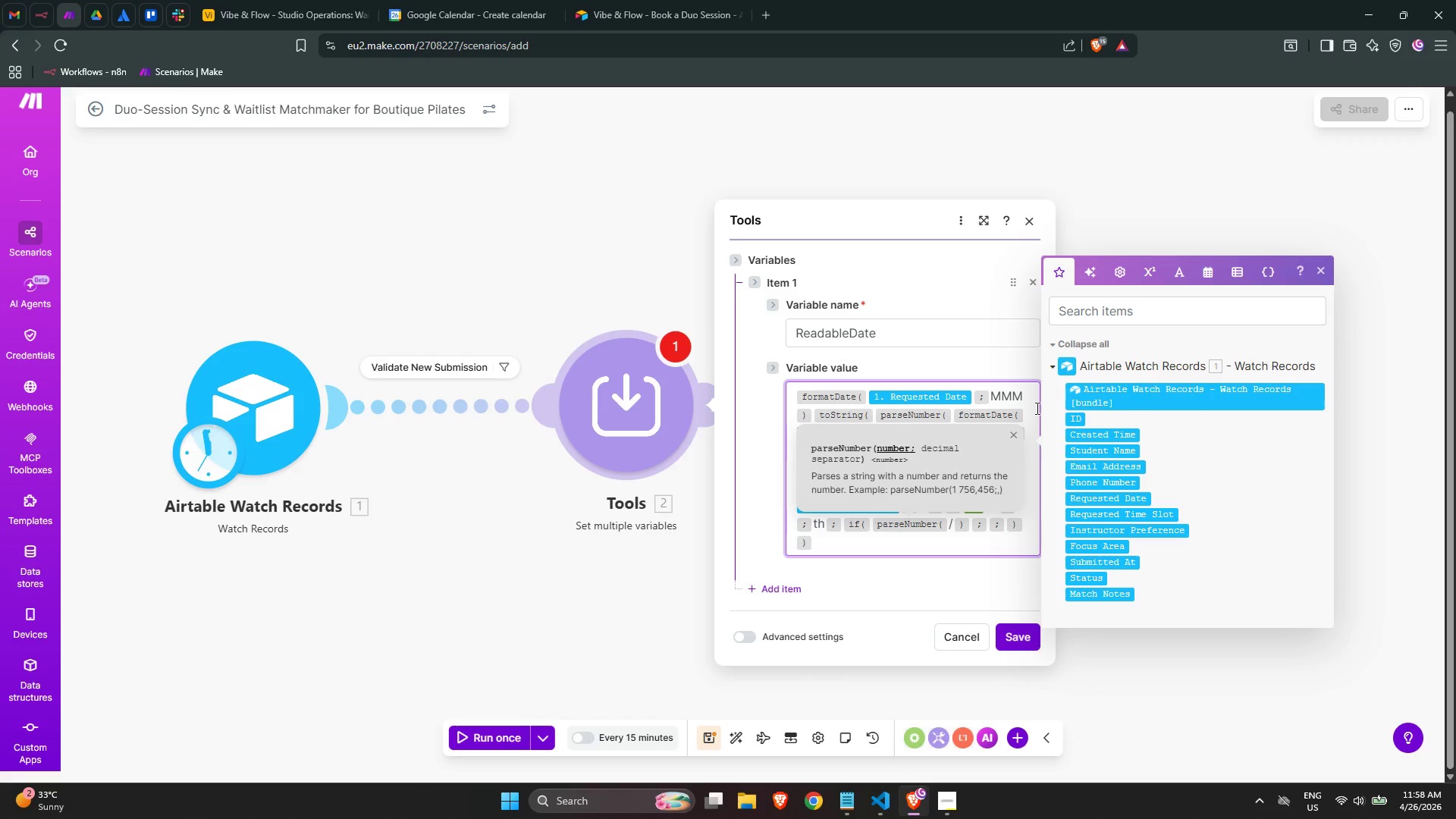 
key(Backspace)
 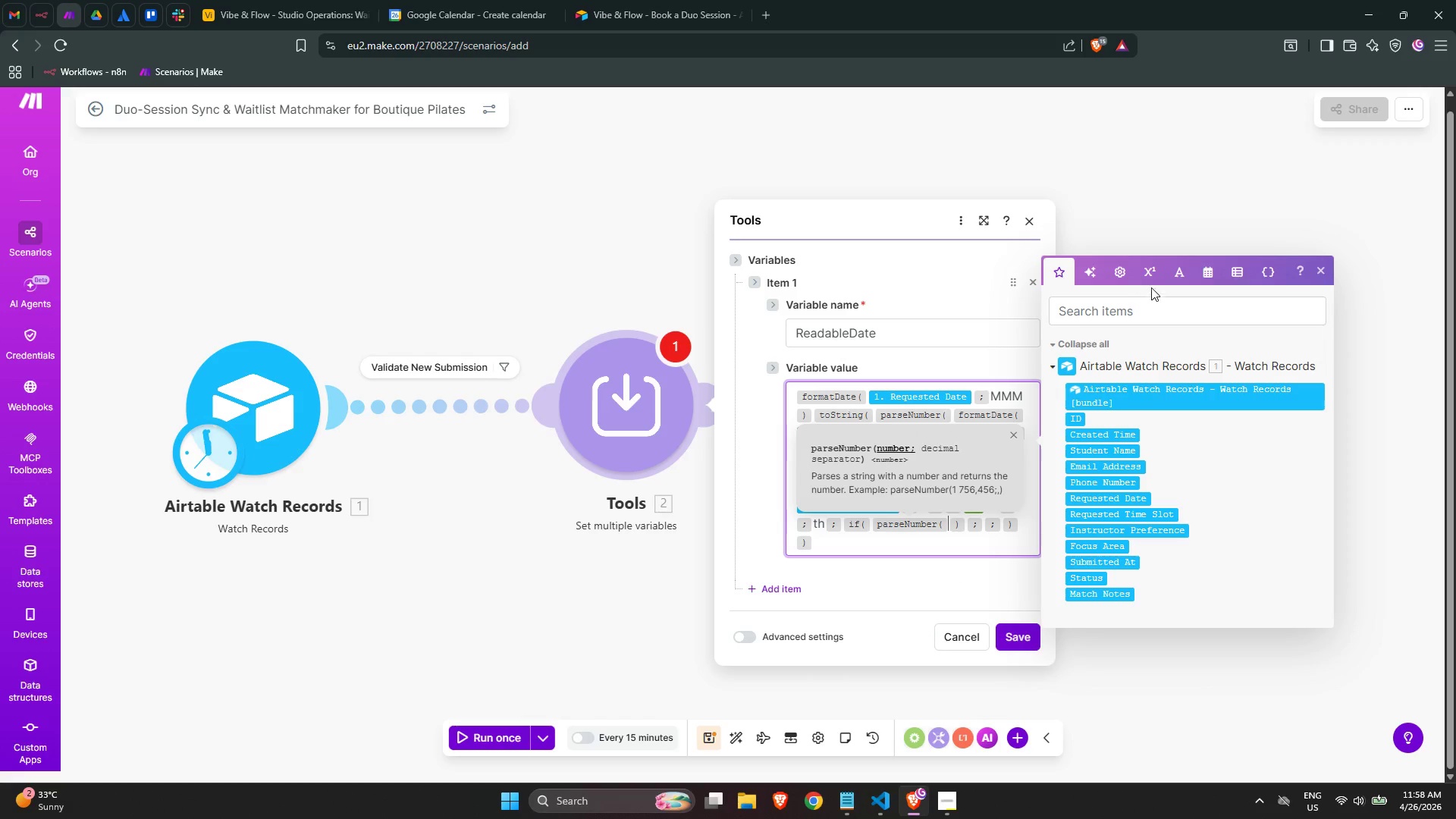 
left_click([1163, 272])
 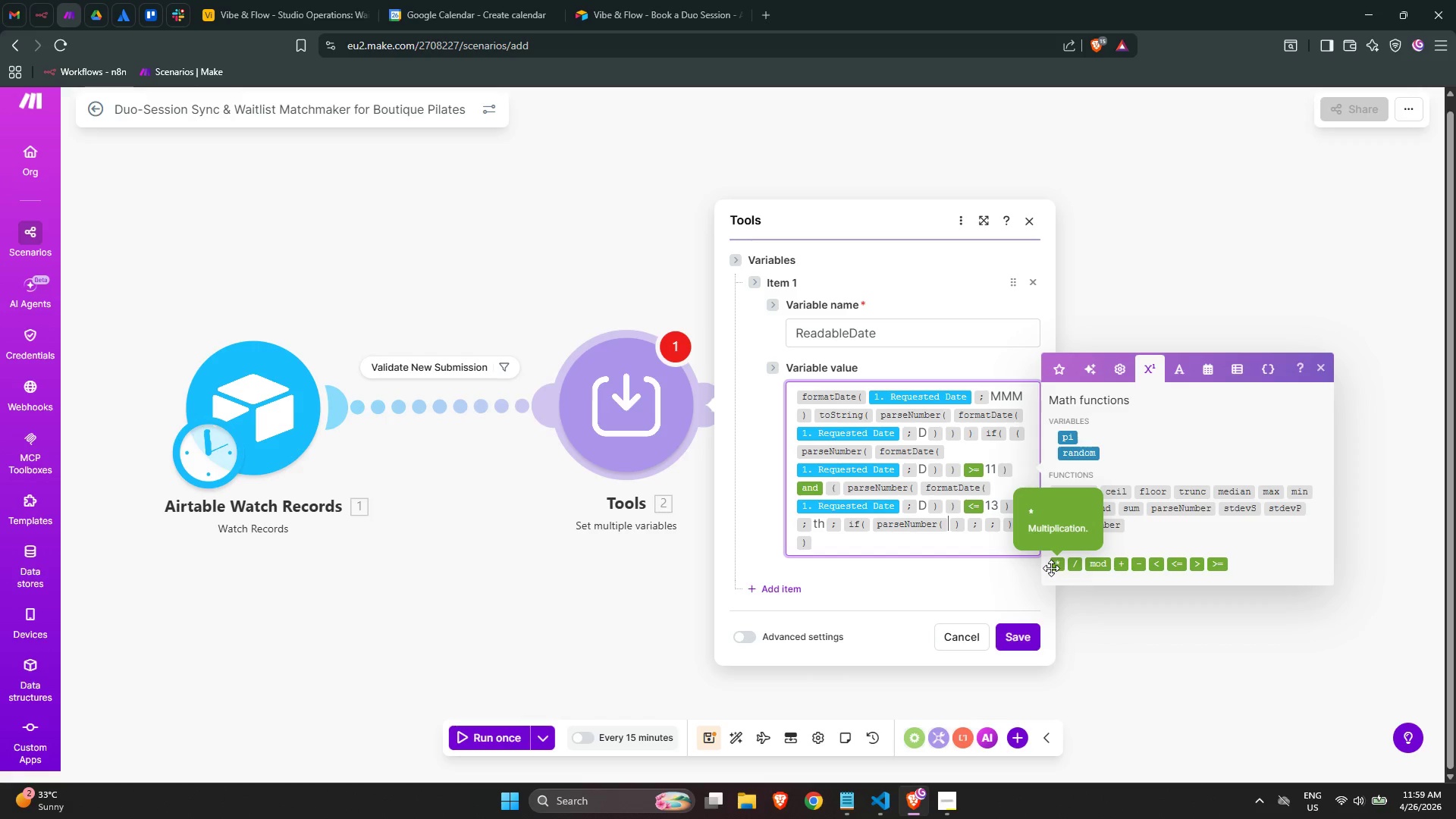 
wait(38.33)
 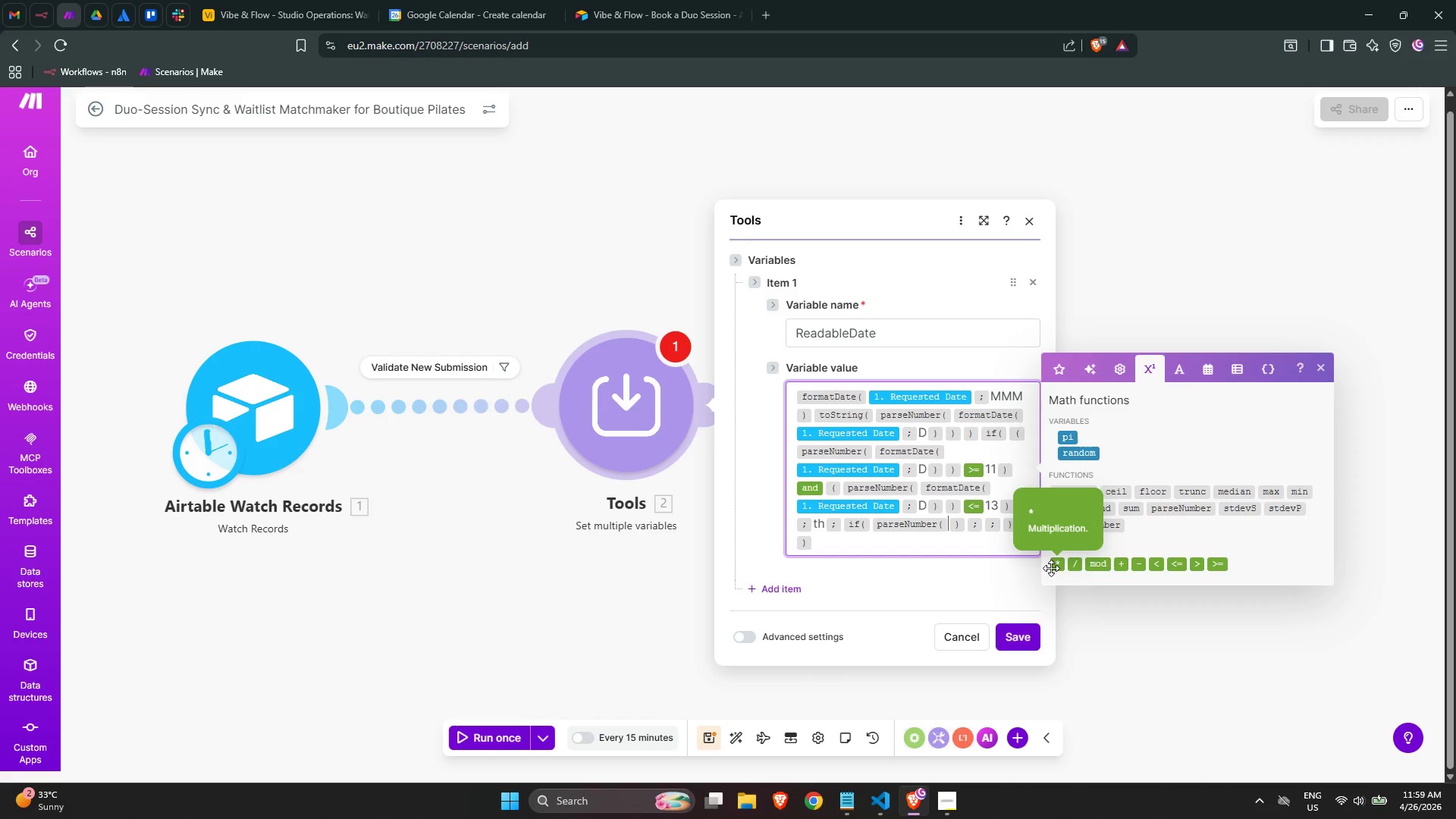 
mouse_move([1311, 365])
 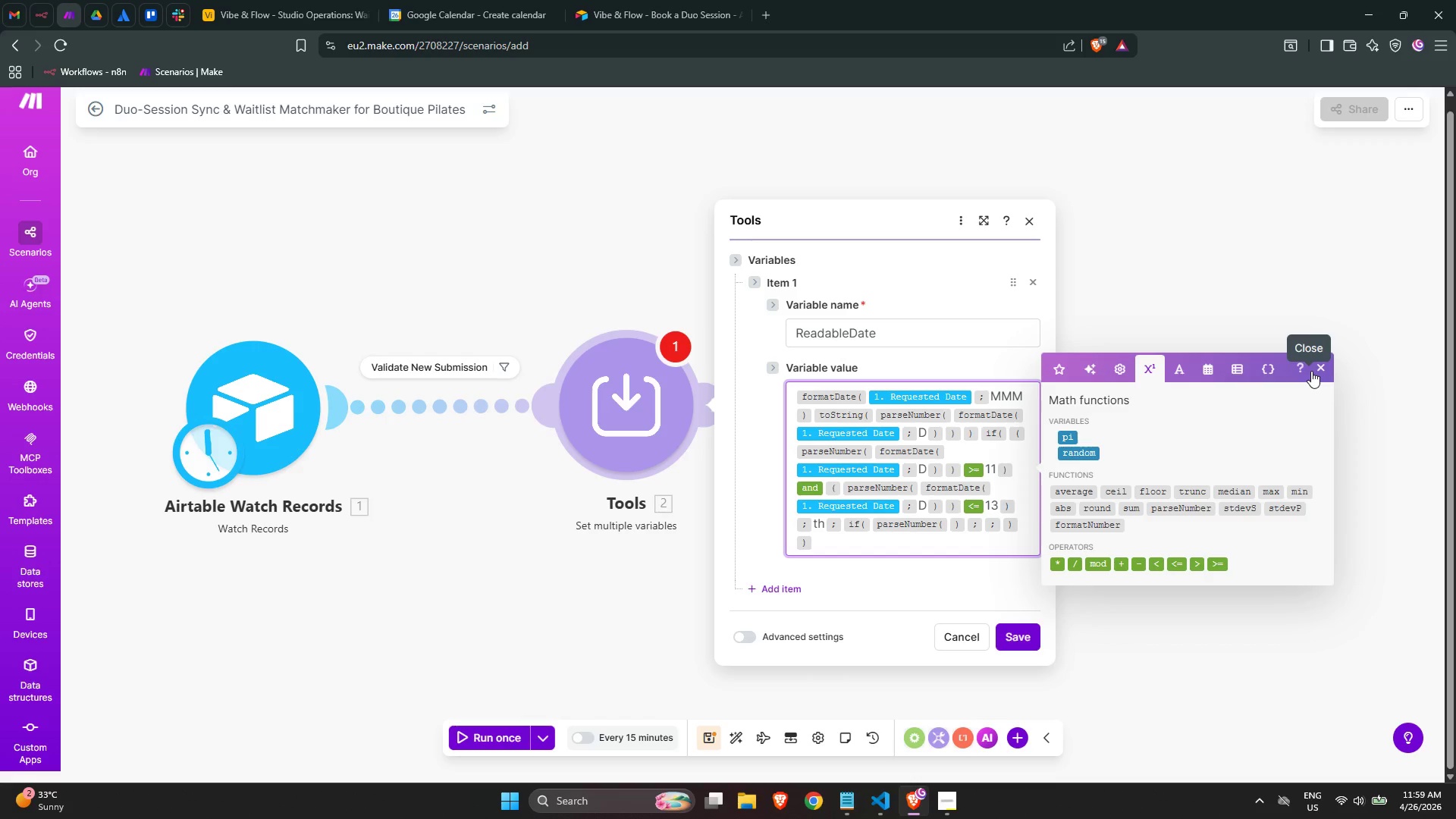 
wait(8.98)
 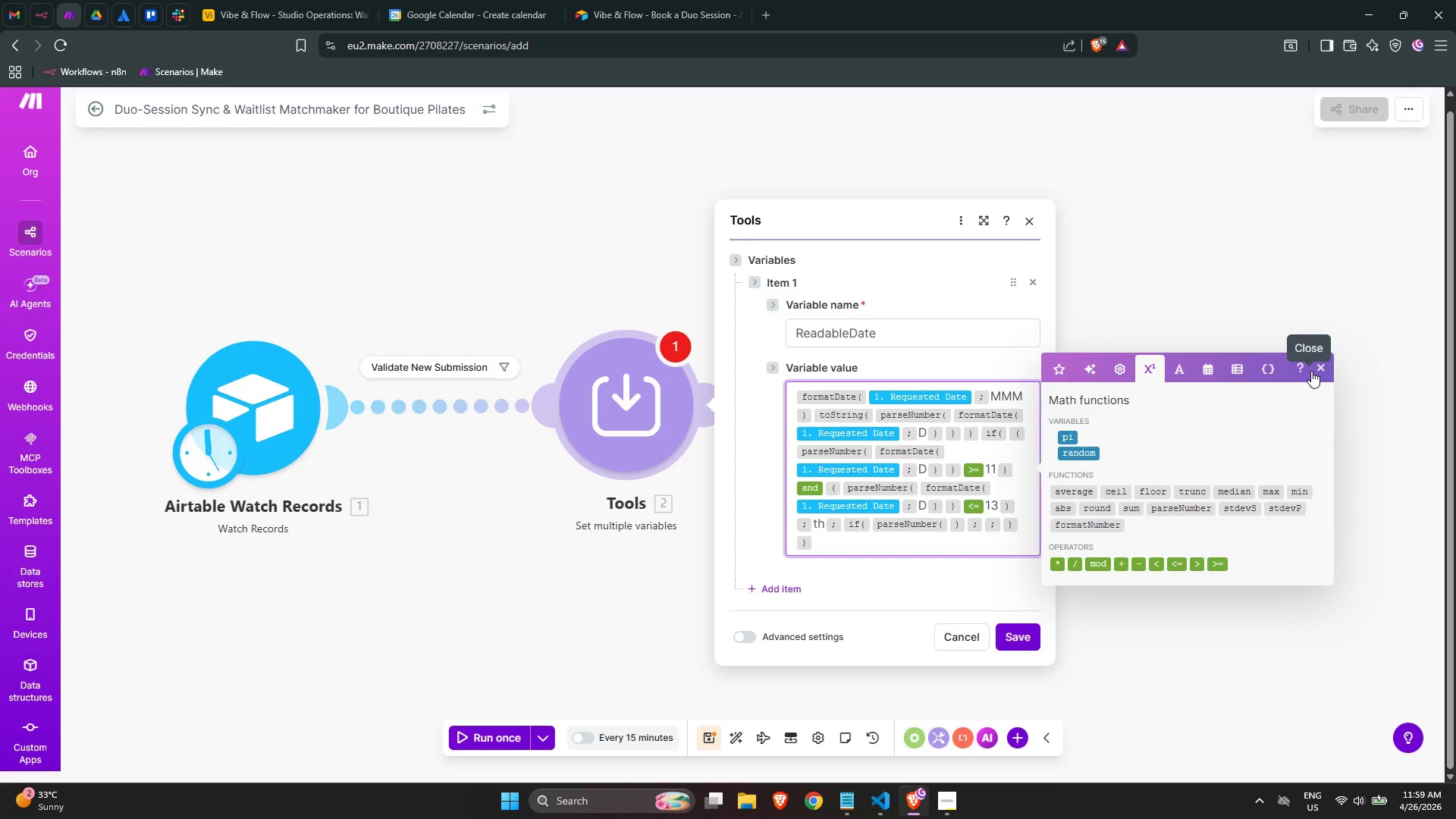 
type(/for)
 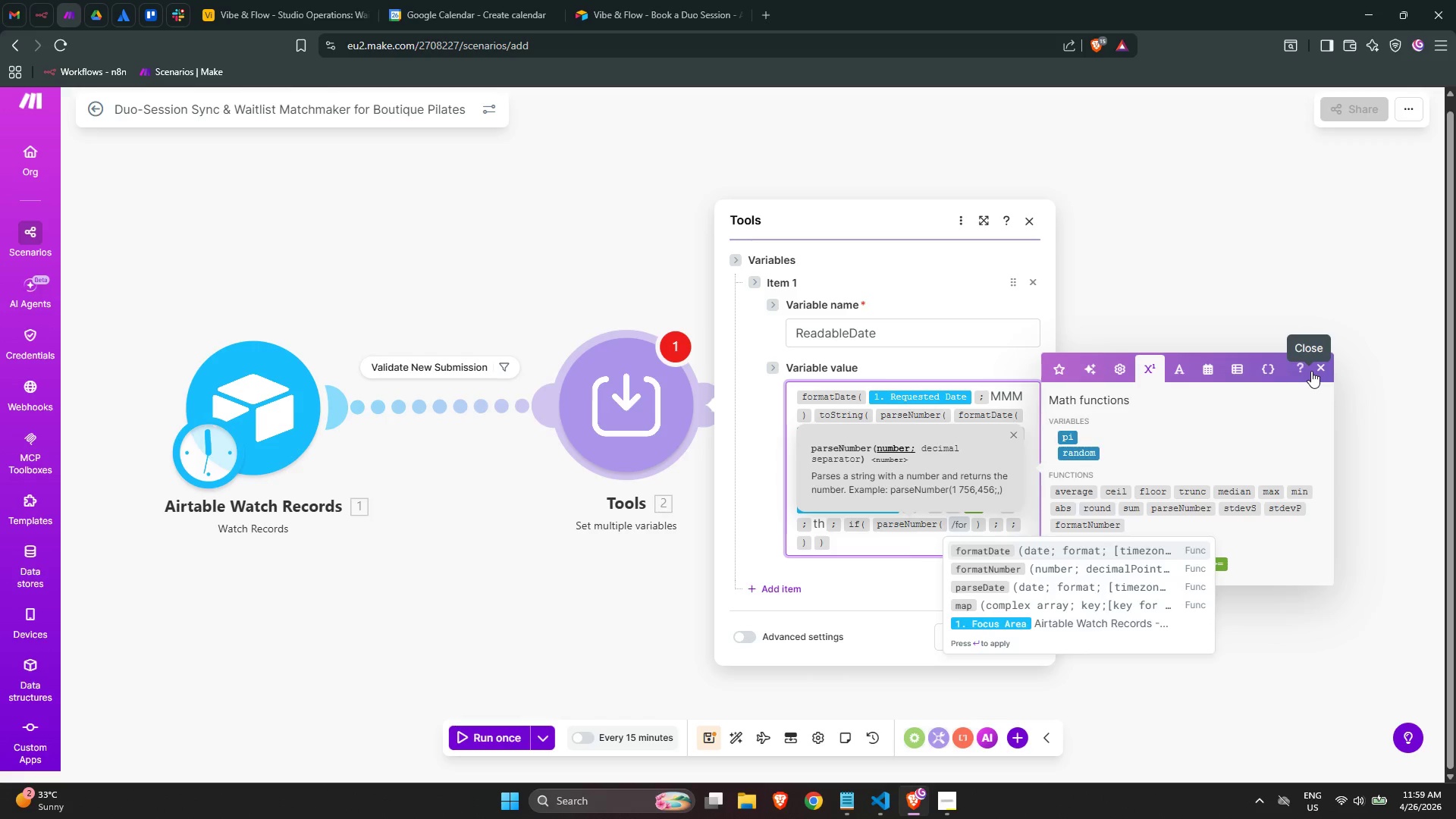 
key(Enter)
 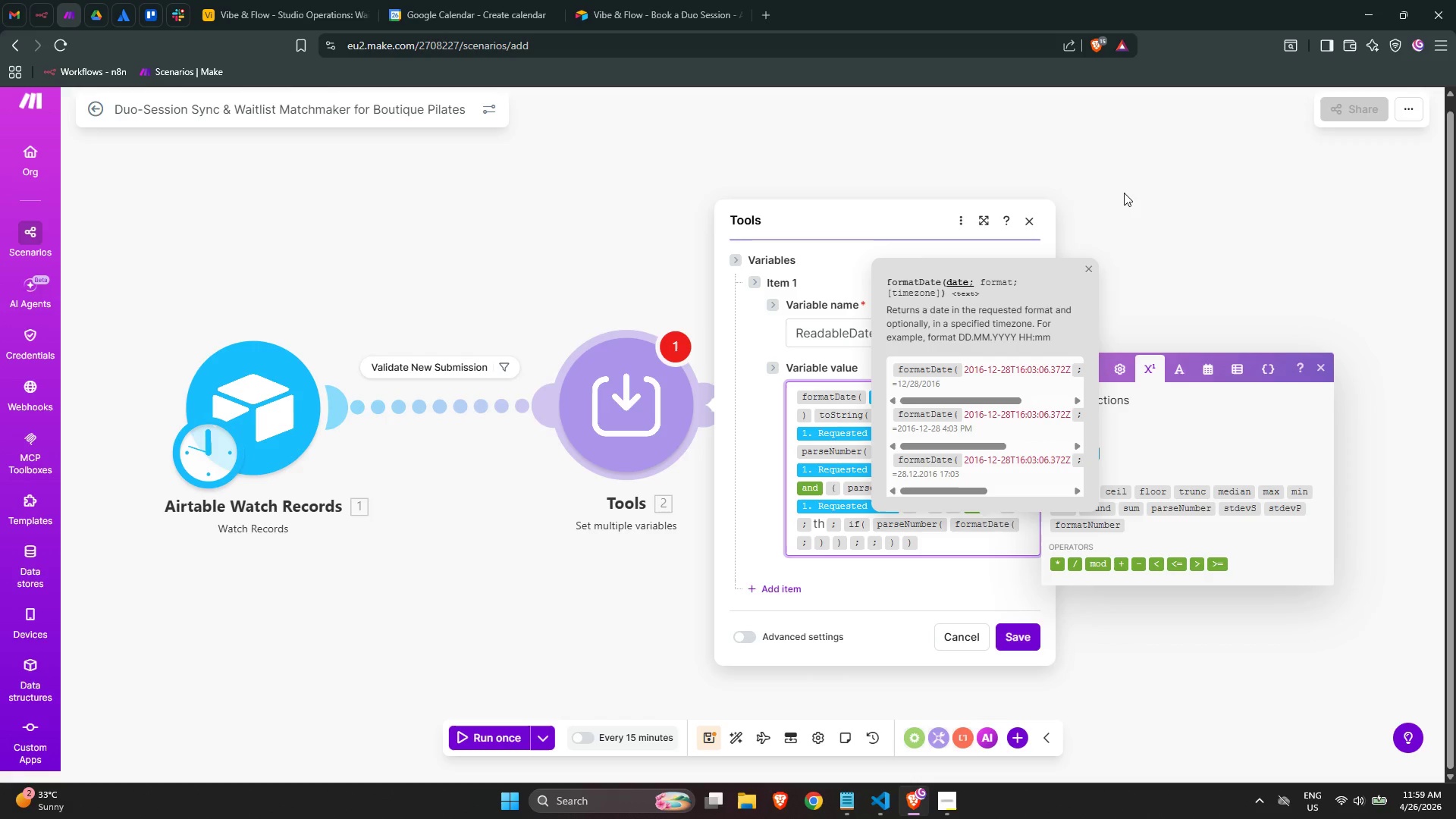 
wait(20.77)
 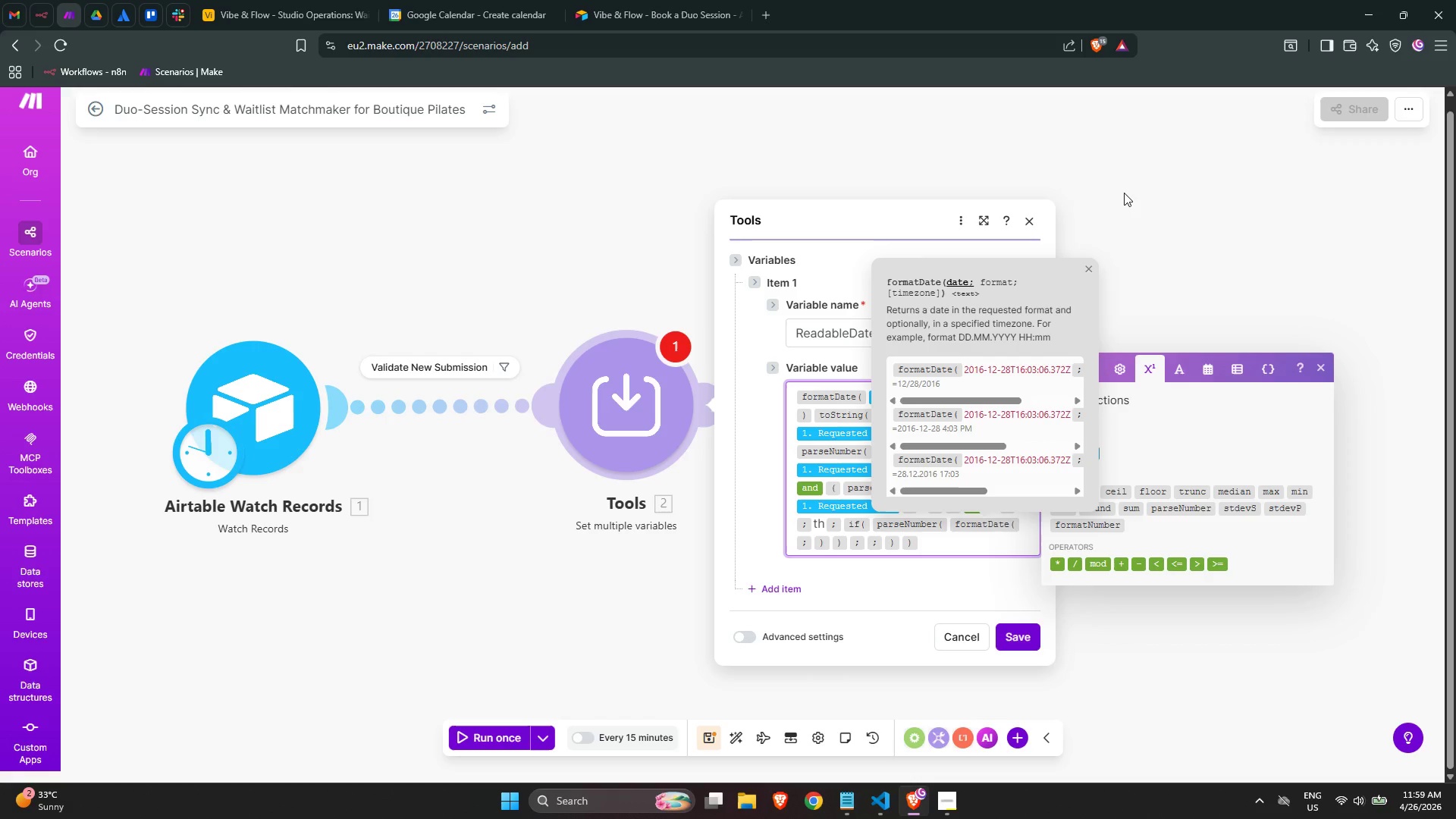 
left_click([1170, 387])
 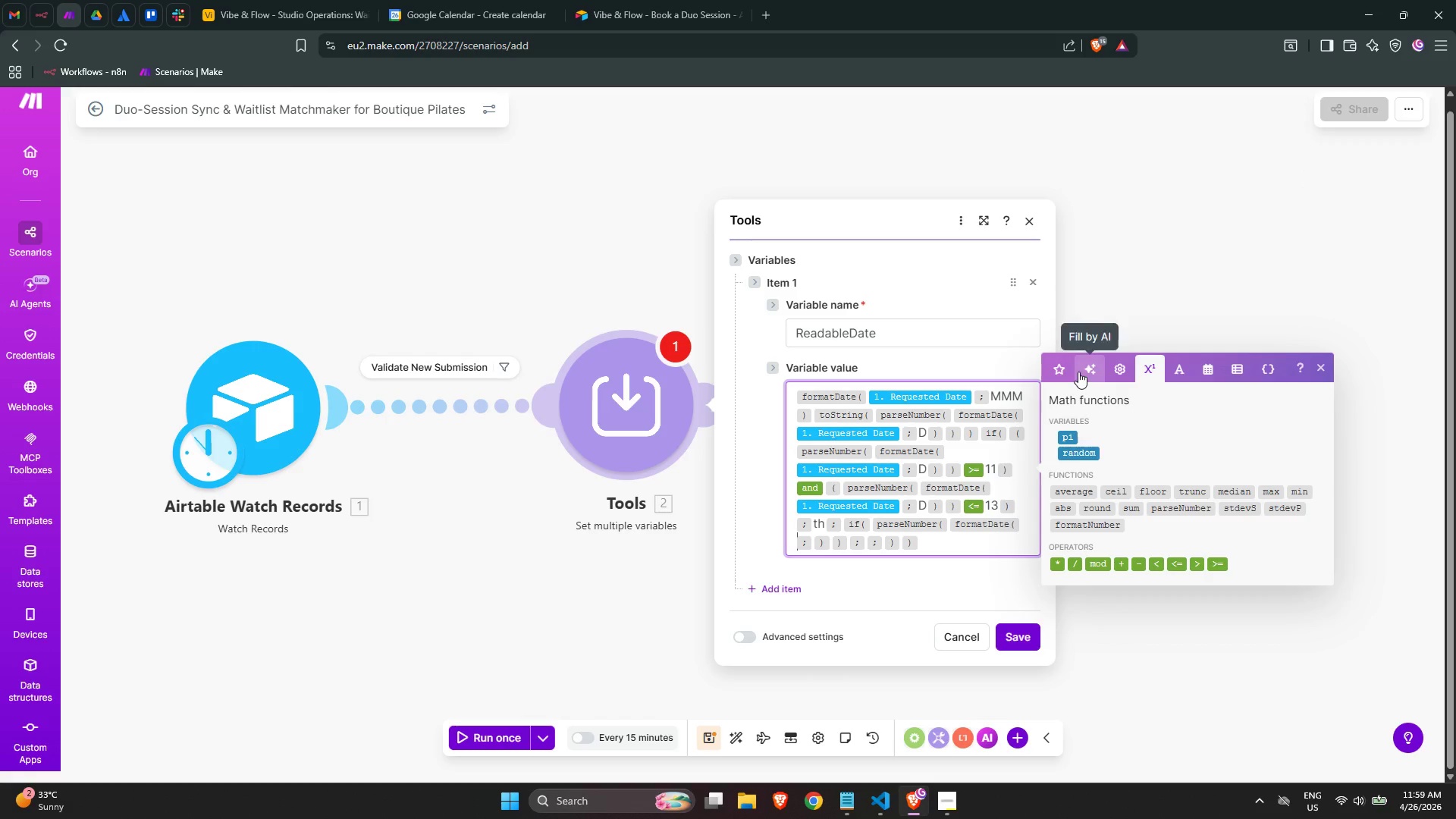 
left_click([1061, 365])
 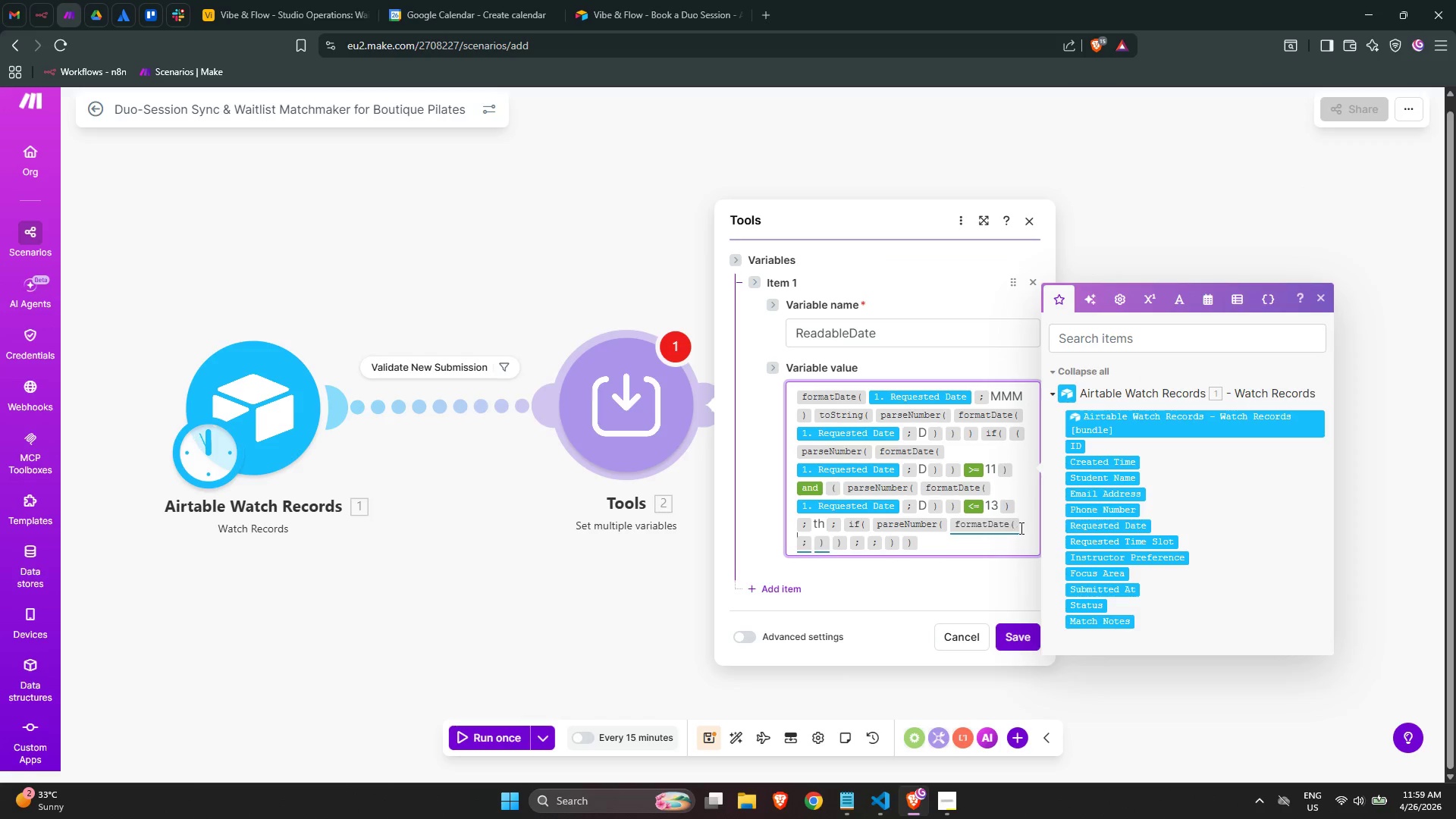 
left_click([1023, 522])
 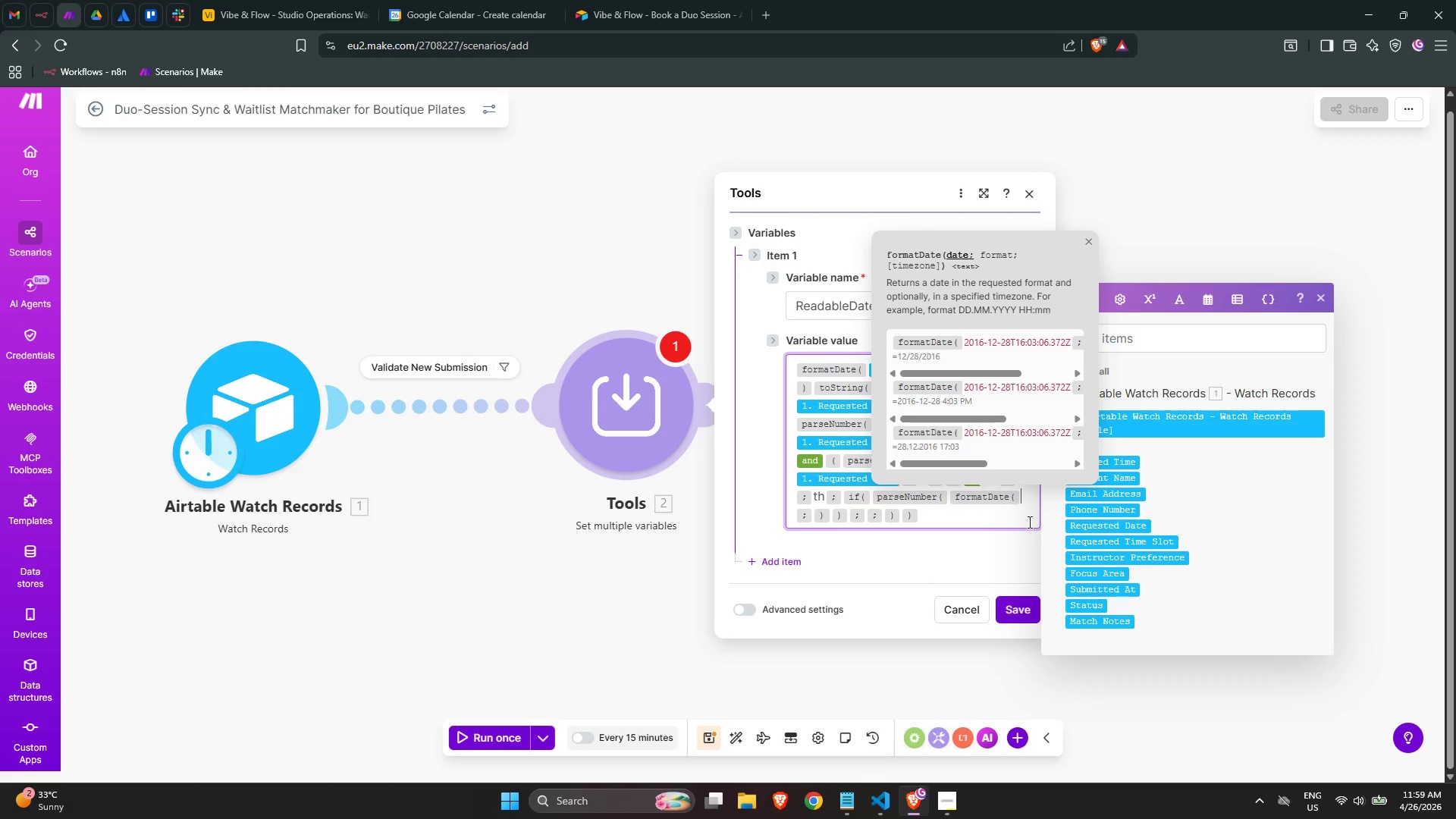 
wait(8.34)
 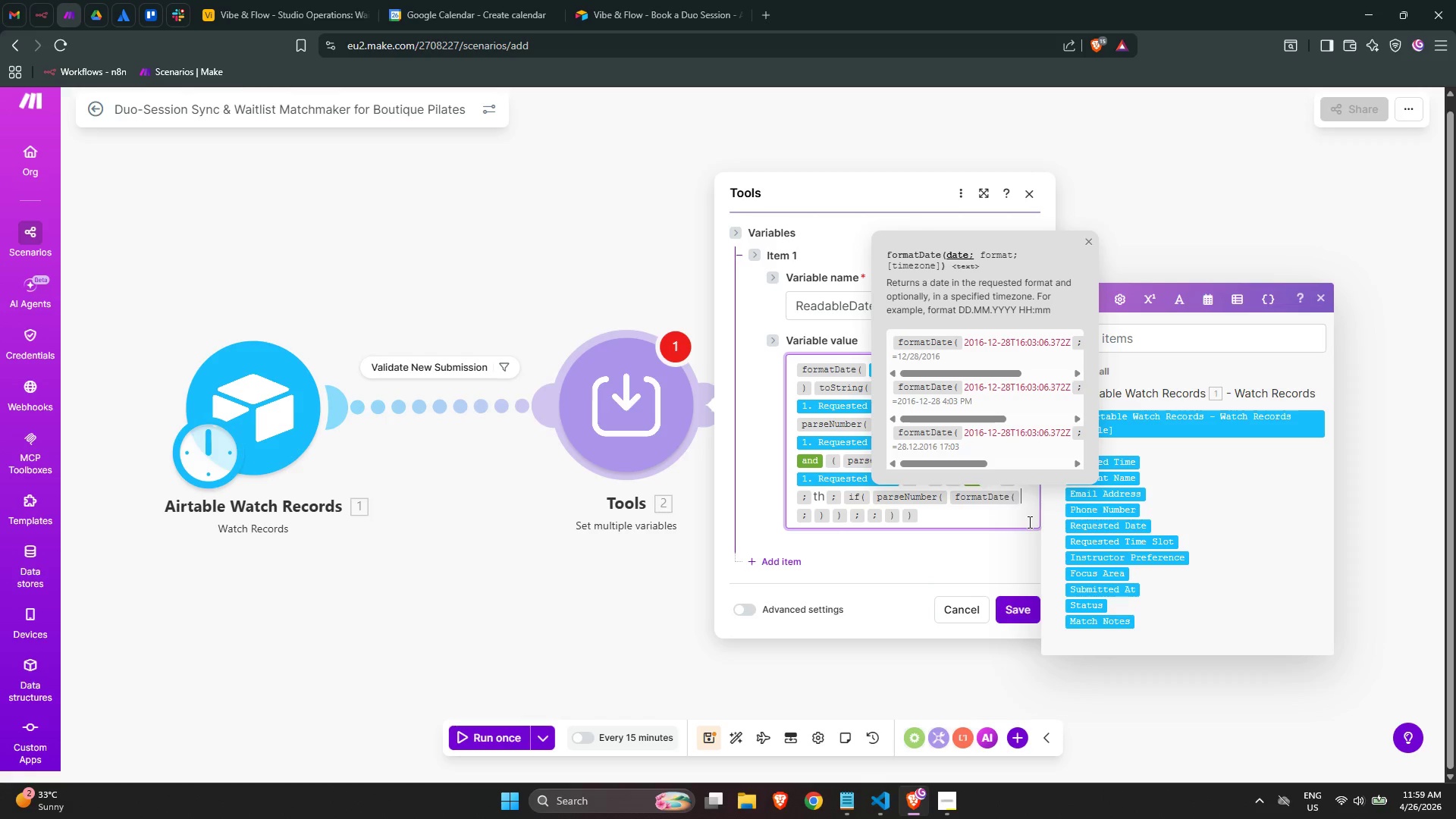 
left_click([1114, 526])
 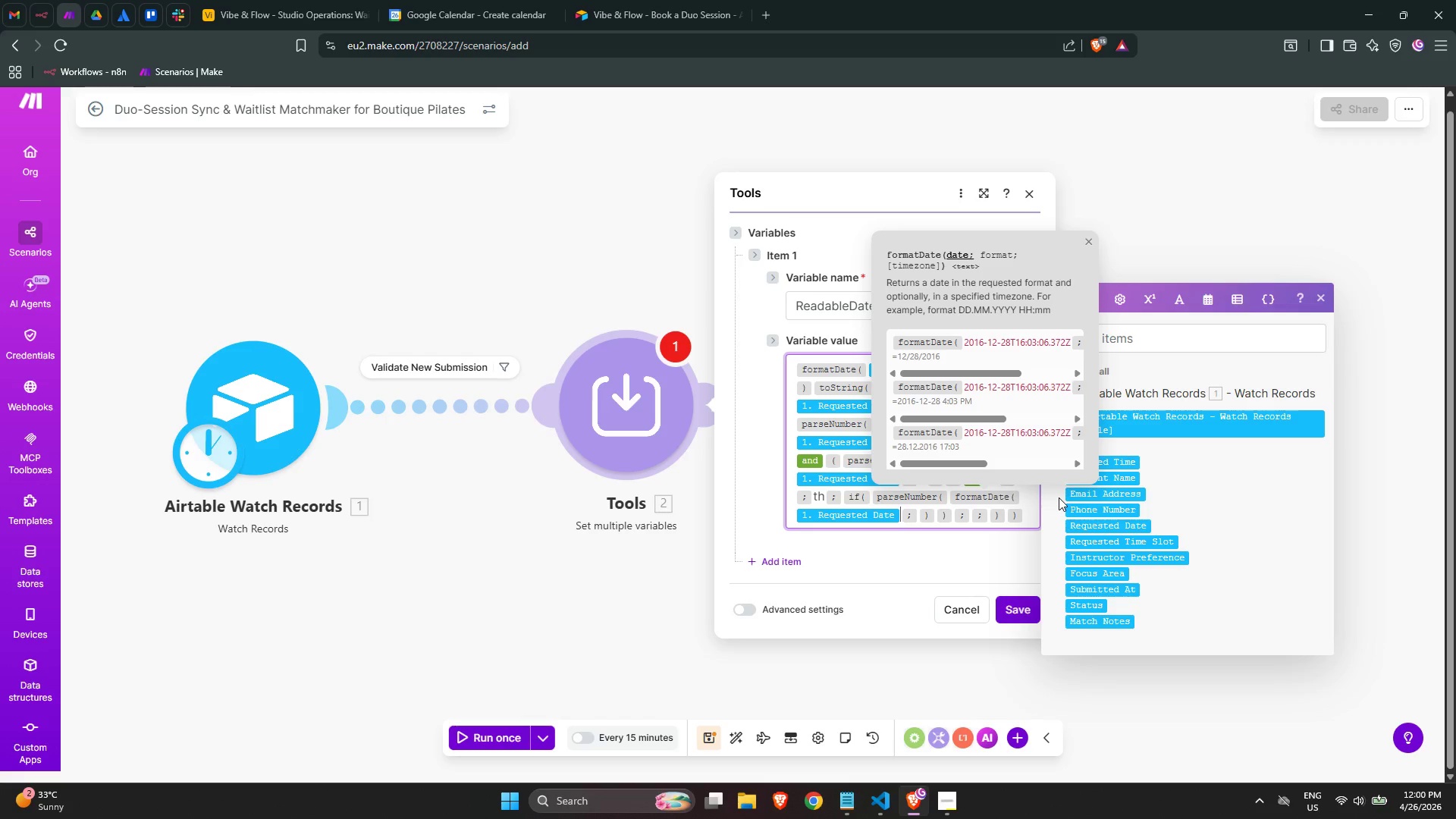 
key(ArrowRight)
 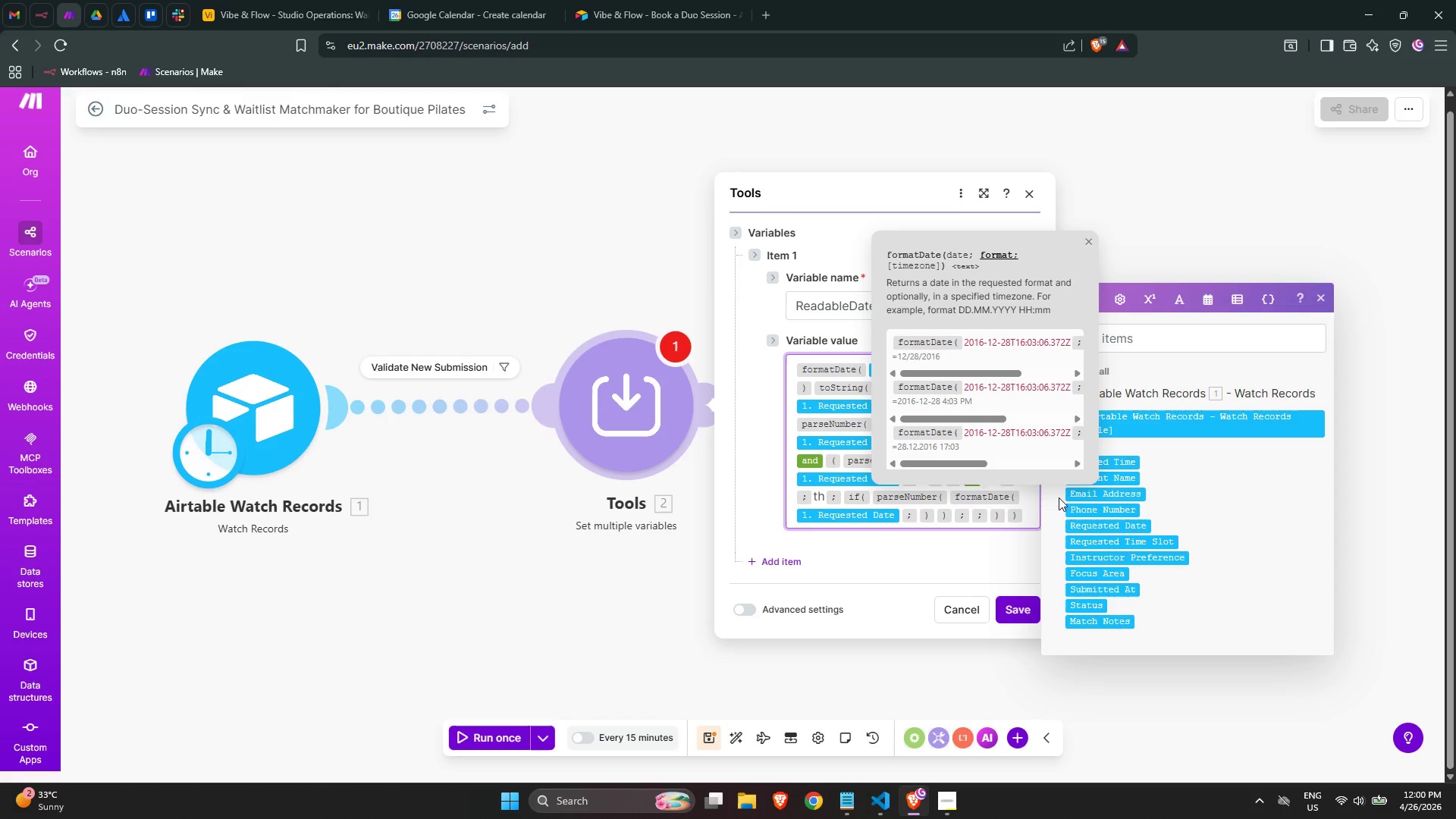 
wait(13.66)
 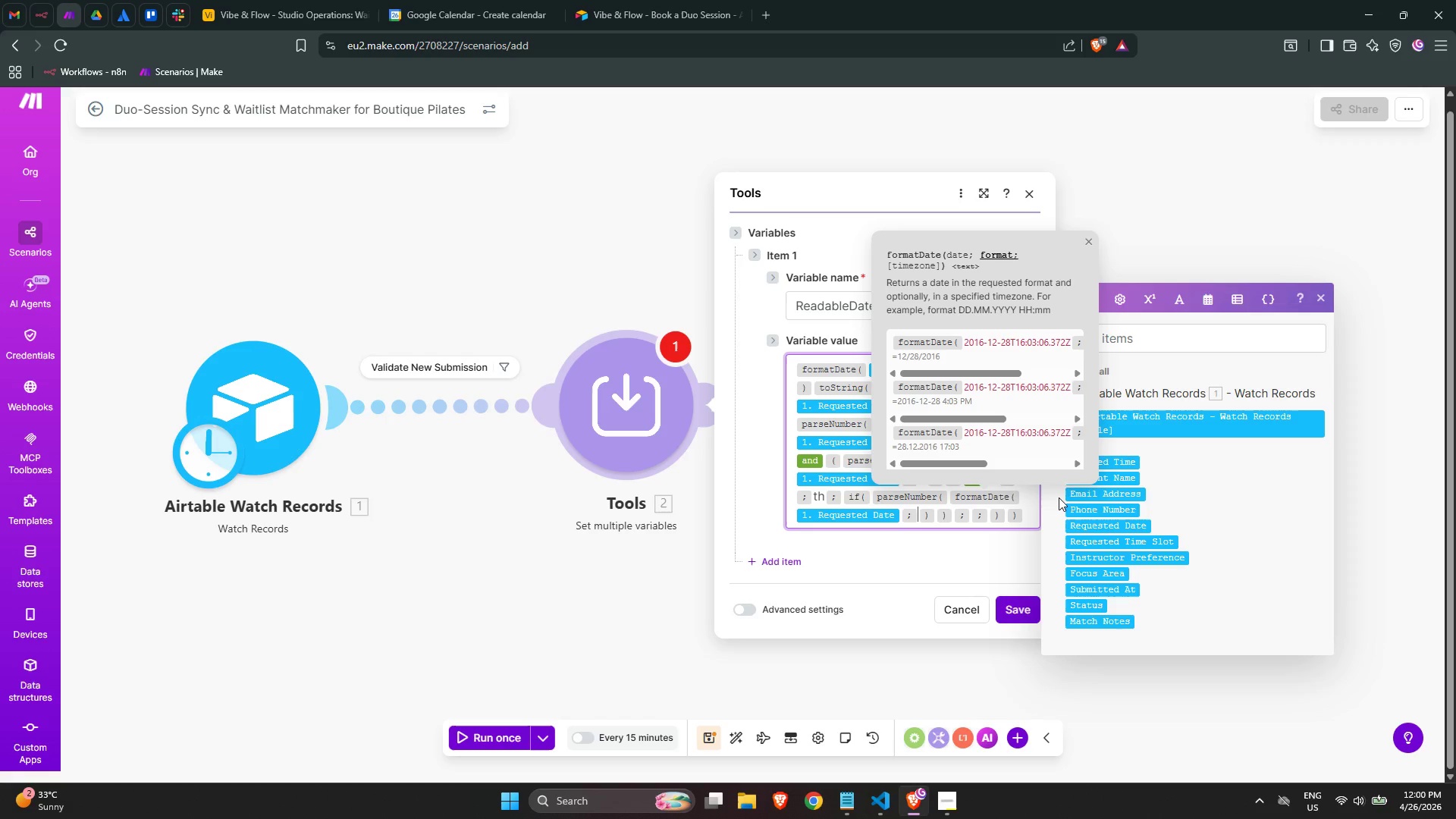 
key(Shift+D)
 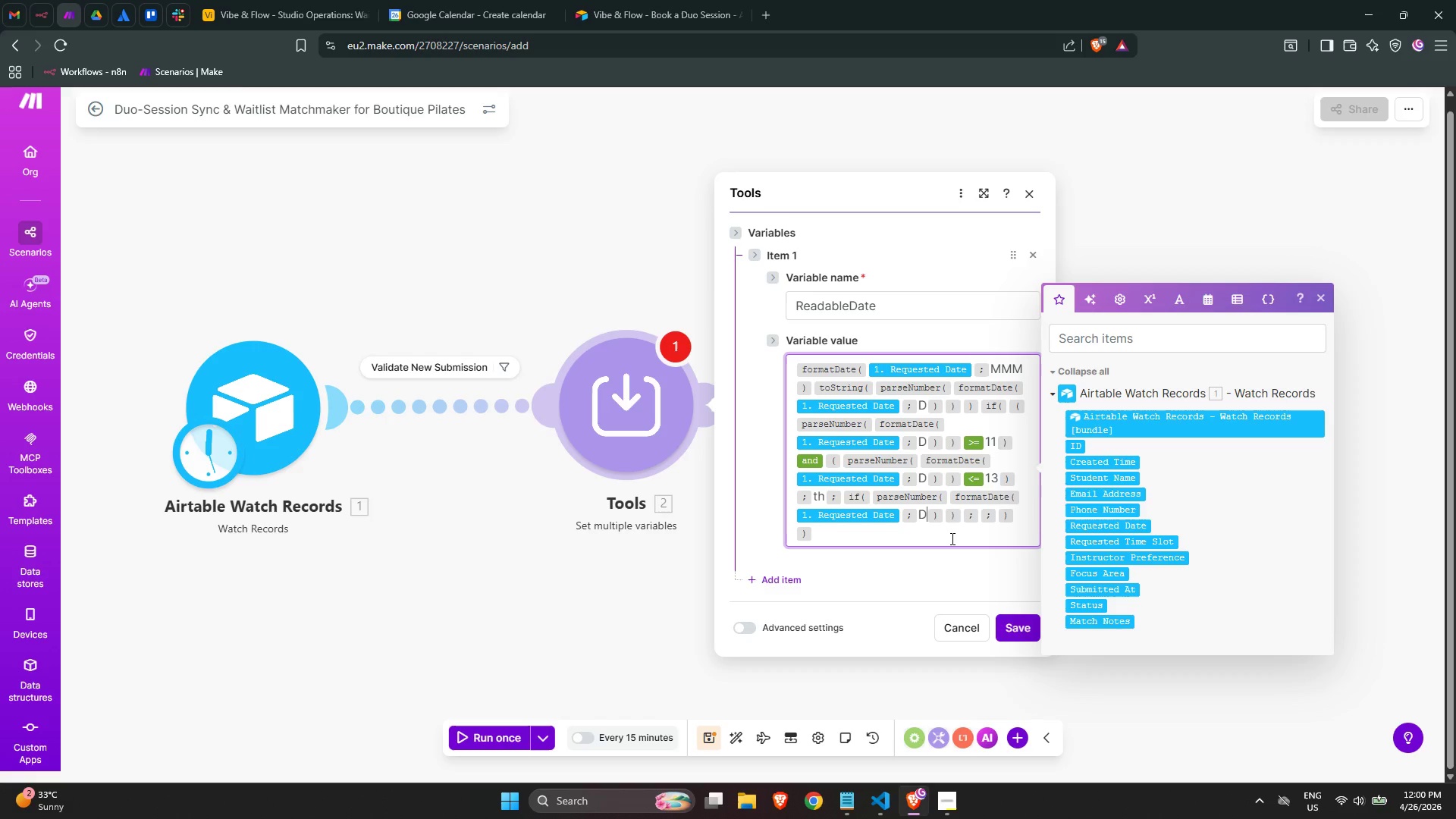 
wait(11.58)
 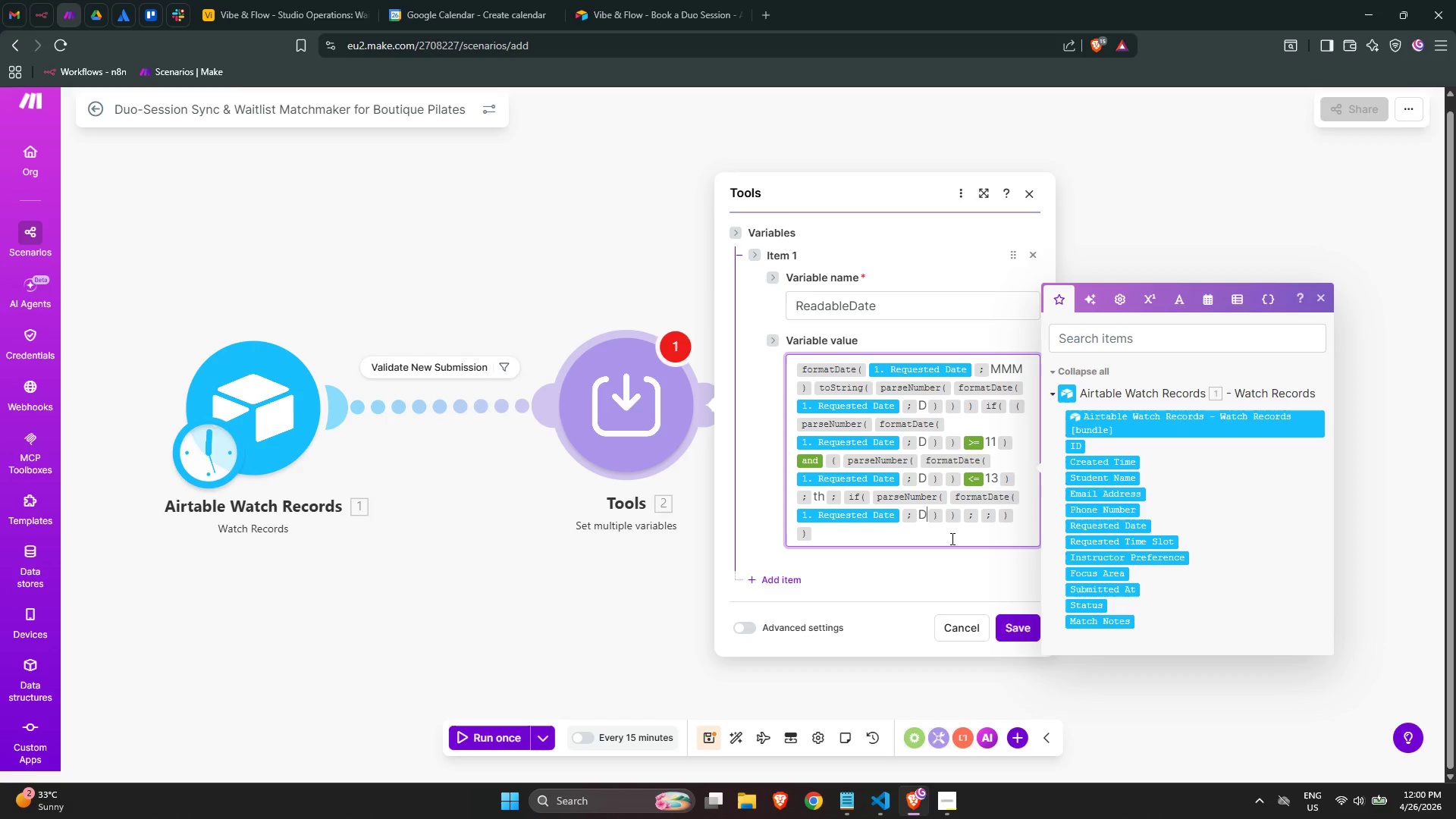 
key(ArrowRight)
 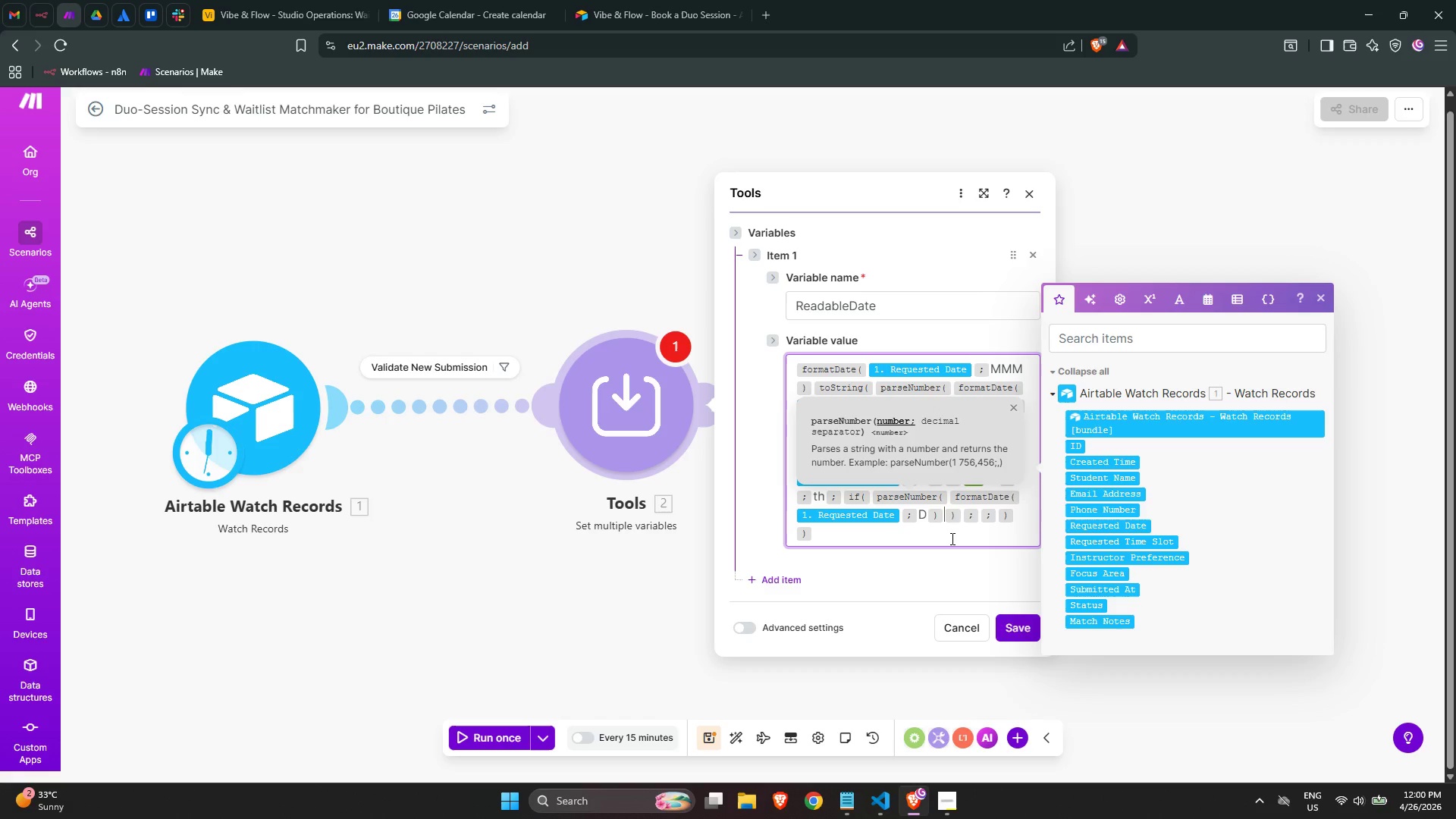 
key(ArrowUp)
 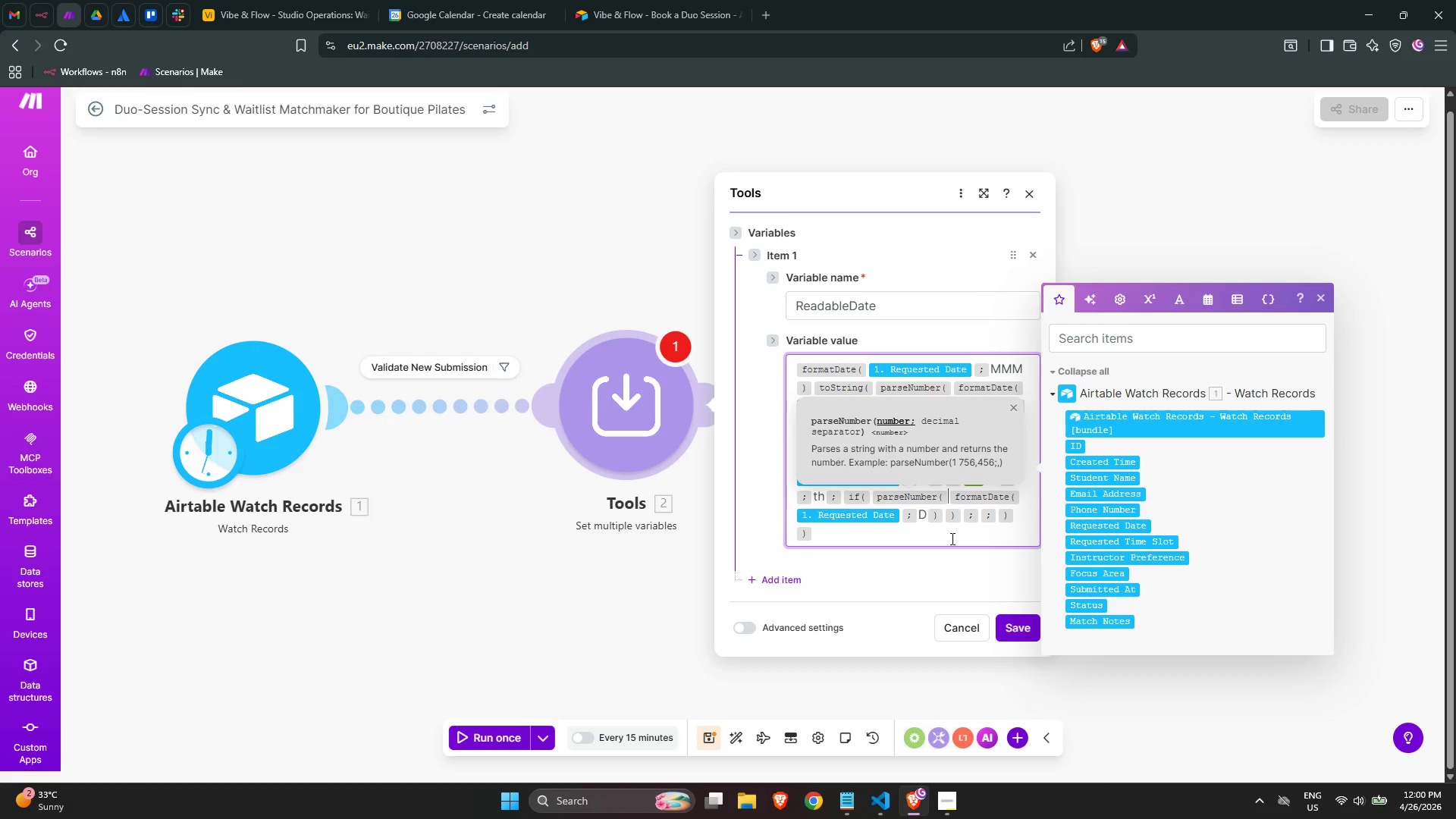 
key(ArrowRight)
 